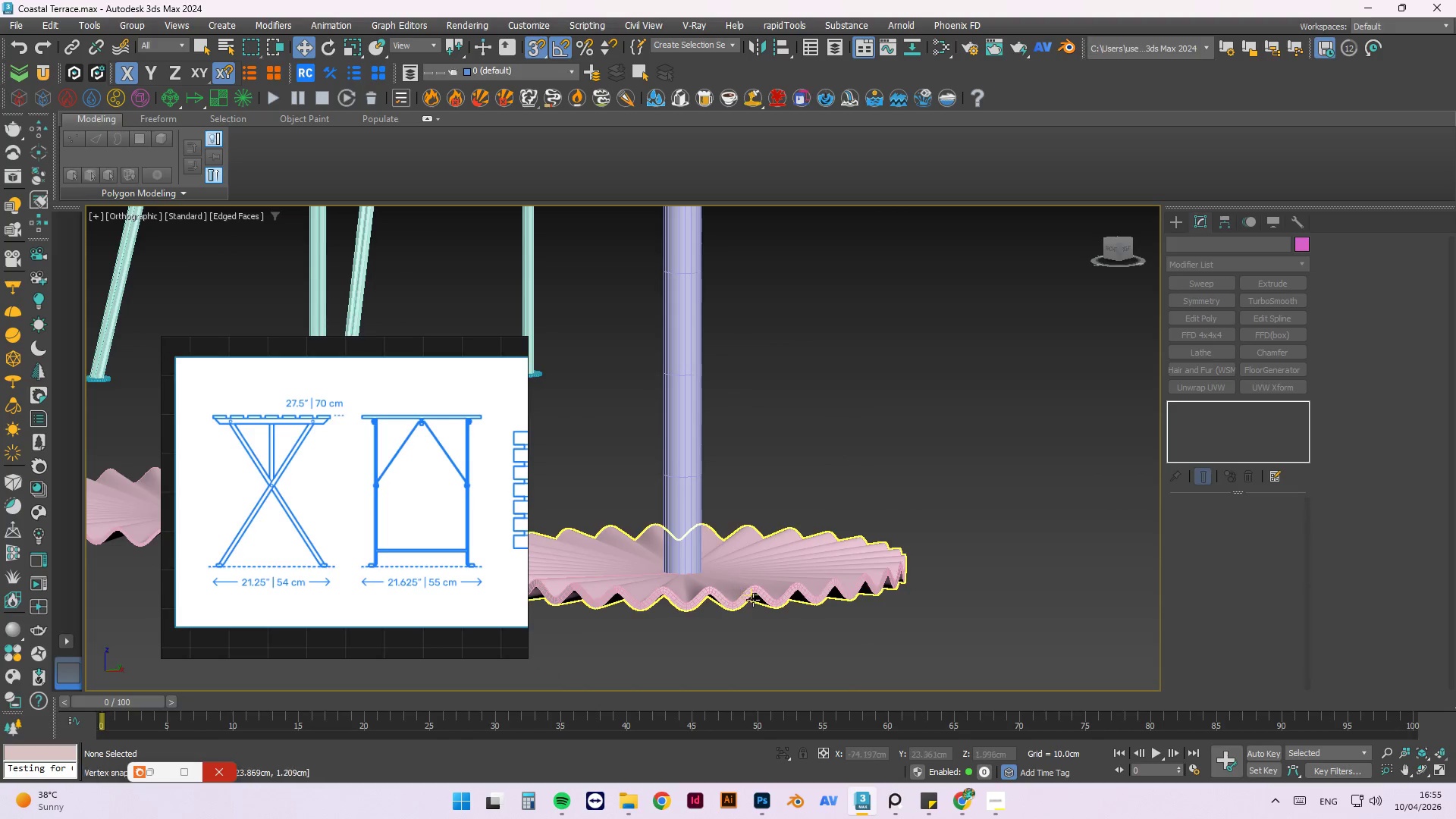 
left_click([785, 547])
 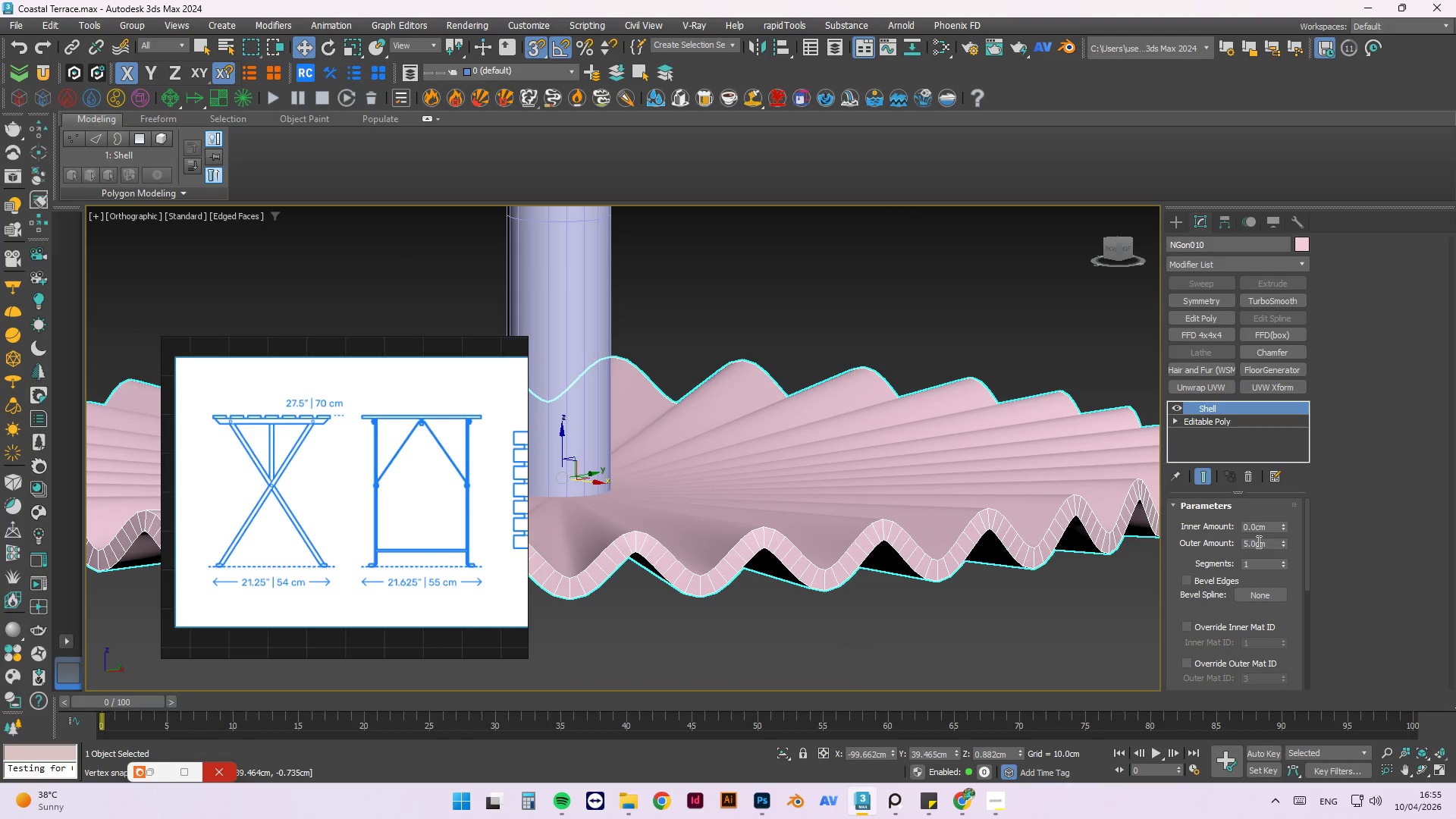 
scroll: coordinate [748, 620], scroll_direction: up, amount: 3.0
 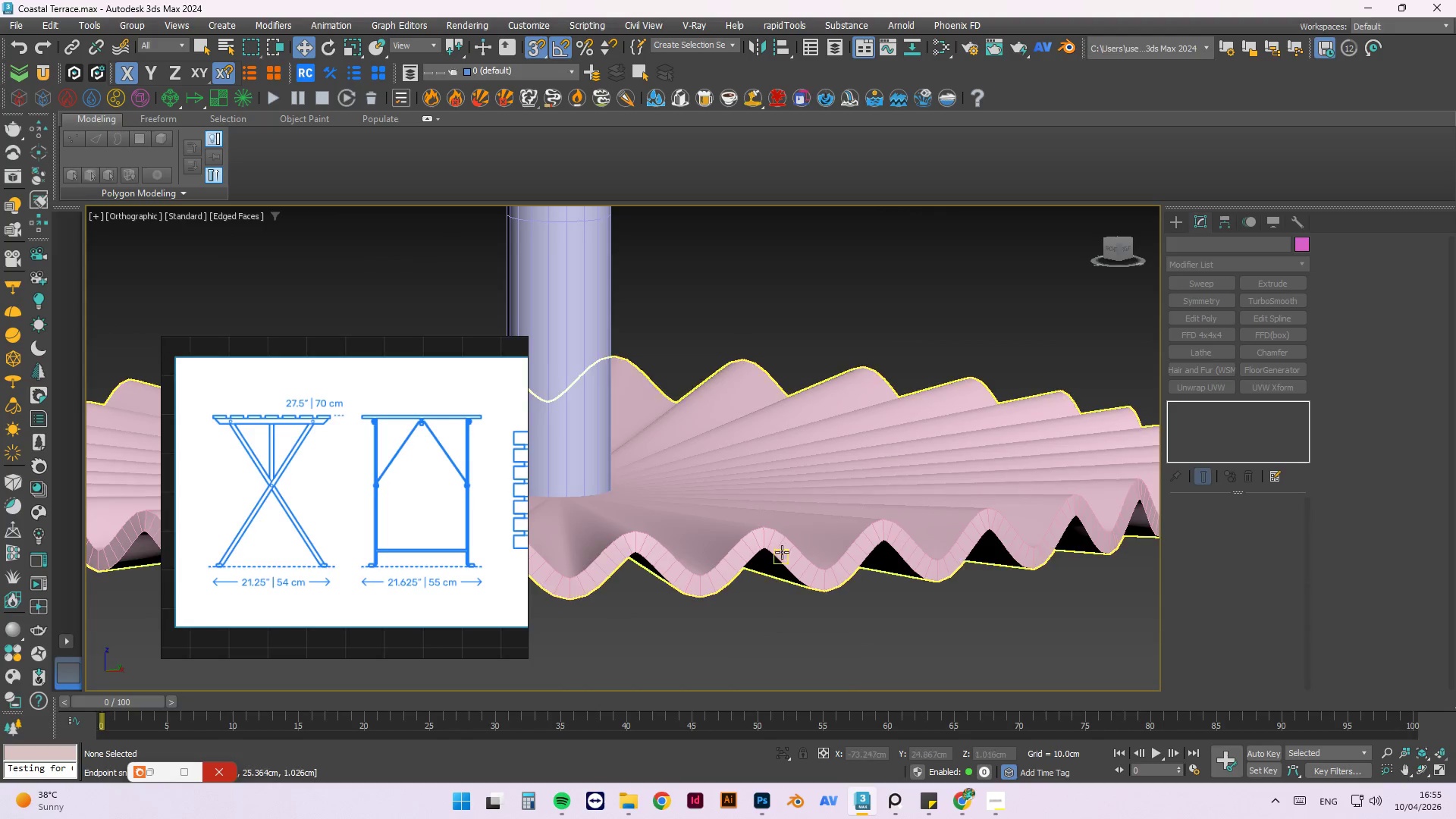 
left_click([1172, 410])
 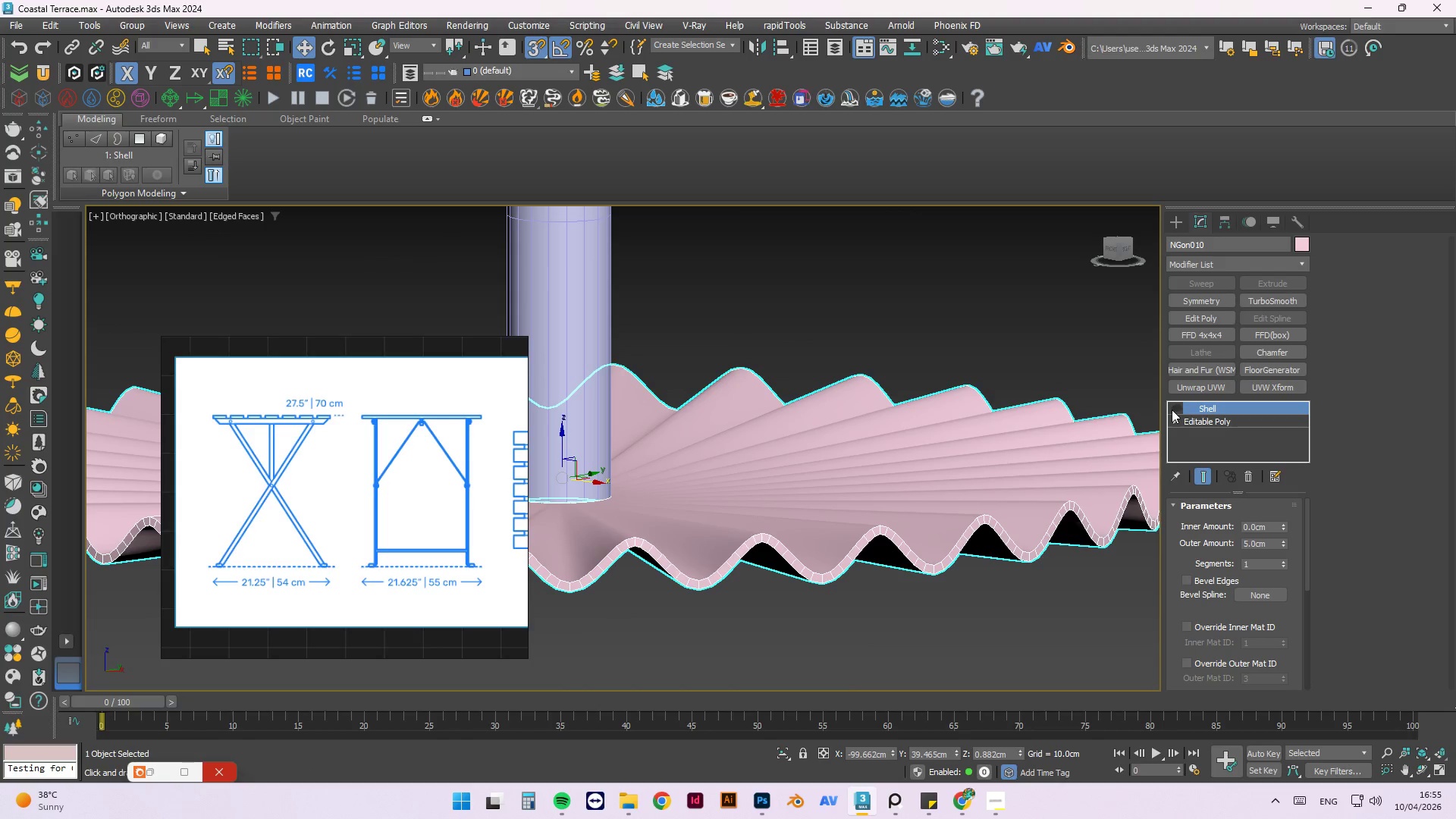 
left_click([1172, 410])
 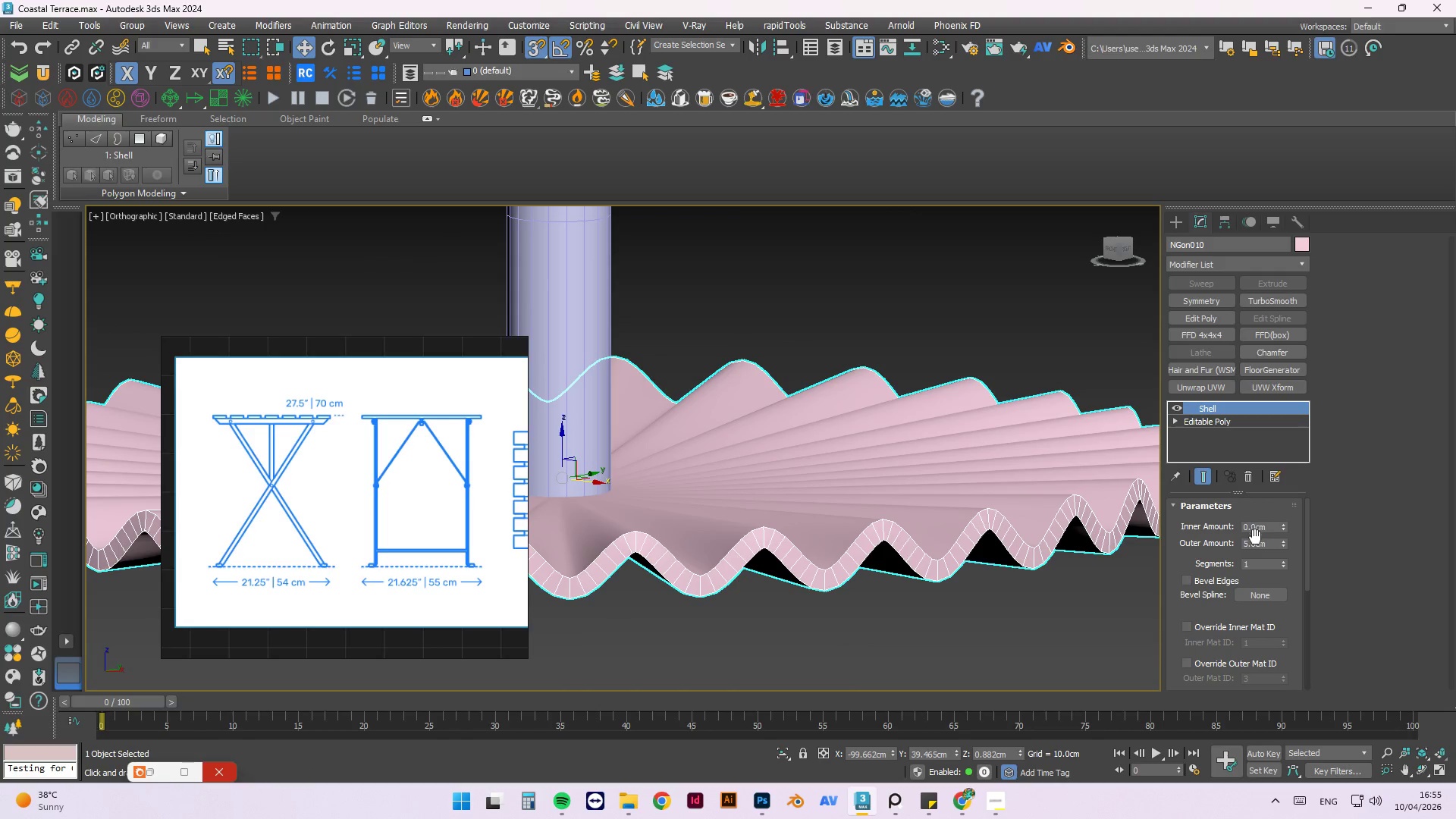 
double_click([1255, 538])
 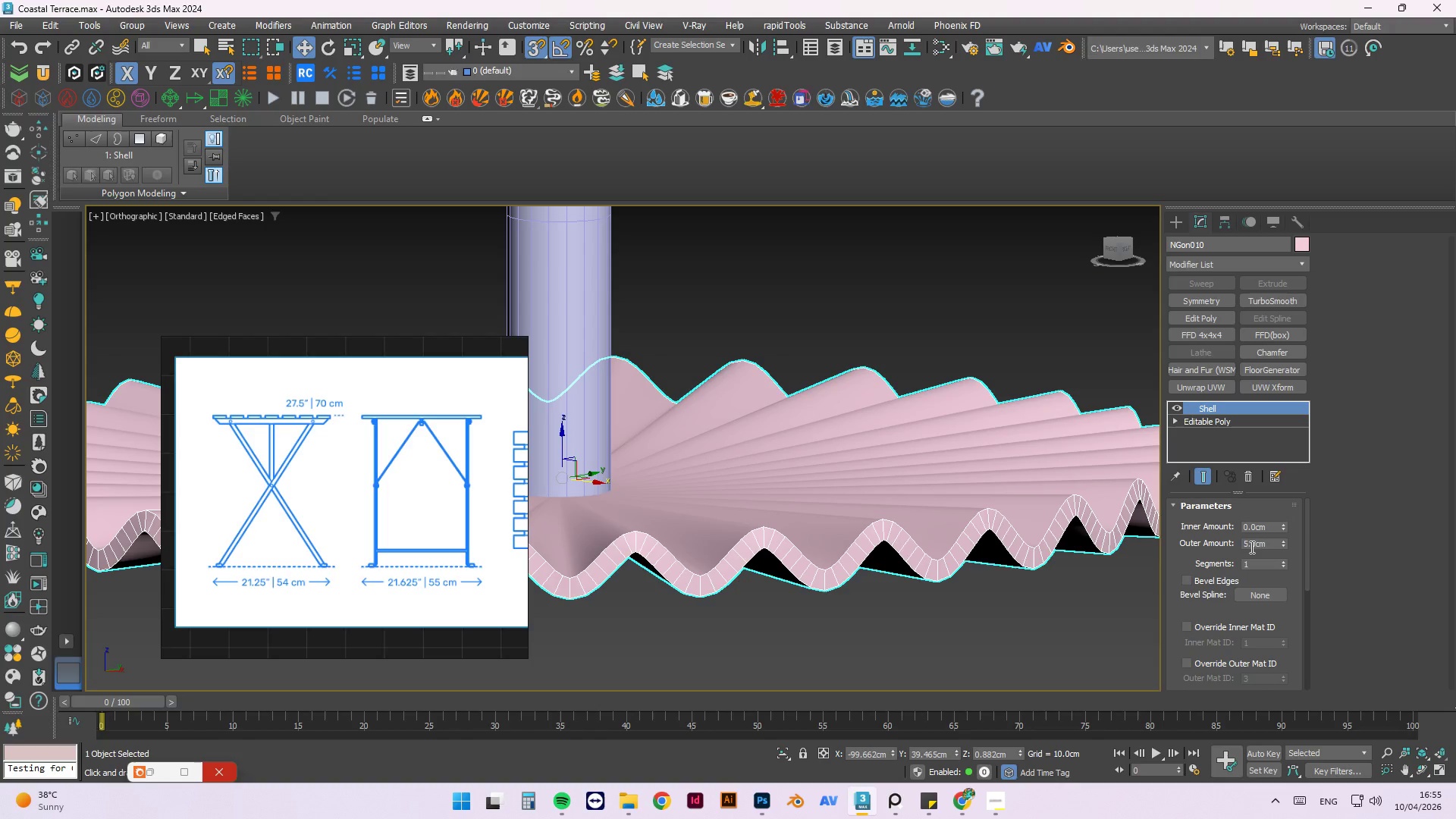 
triple_click([1250, 548])
 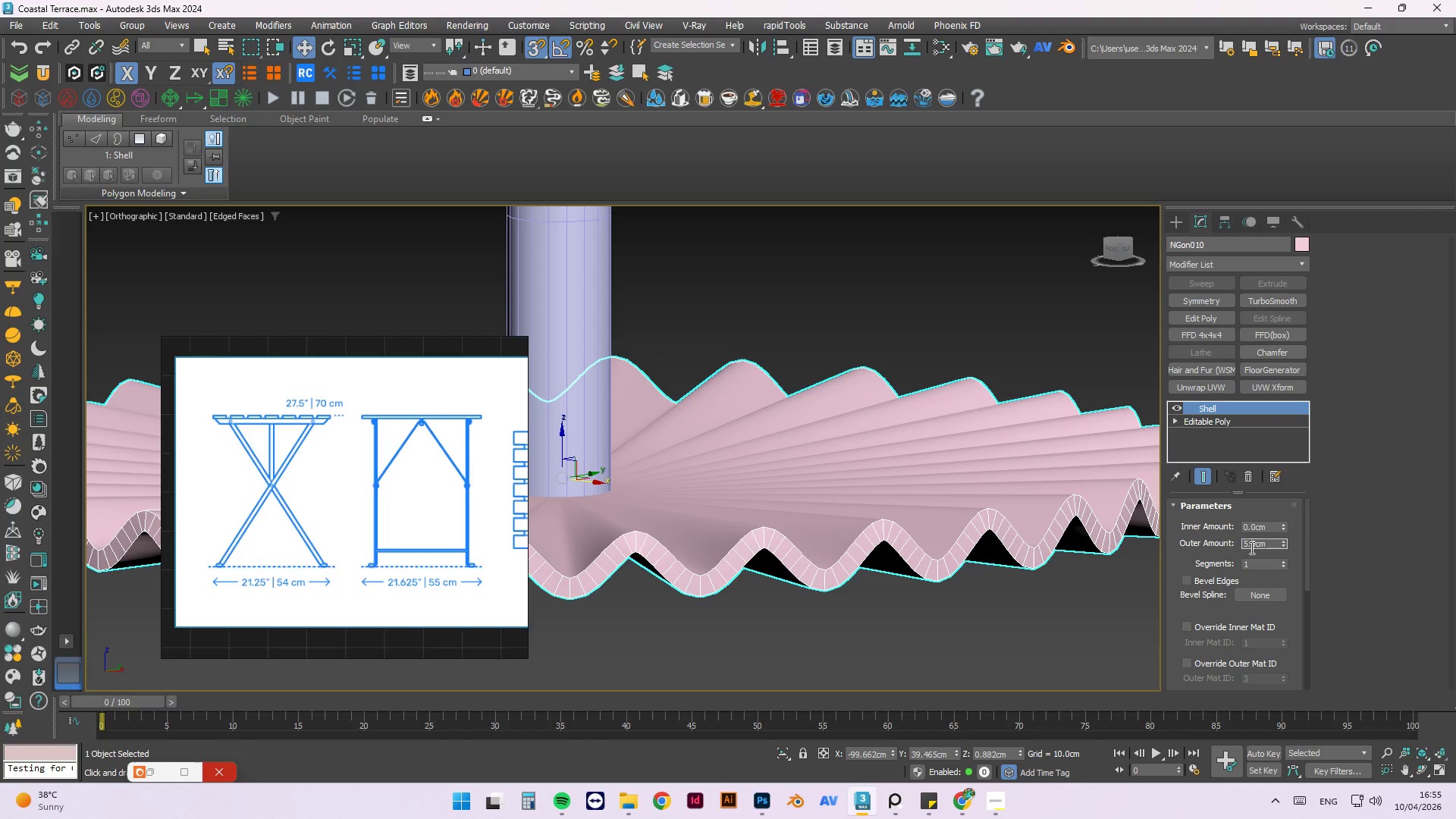 
triple_click([1250, 548])
 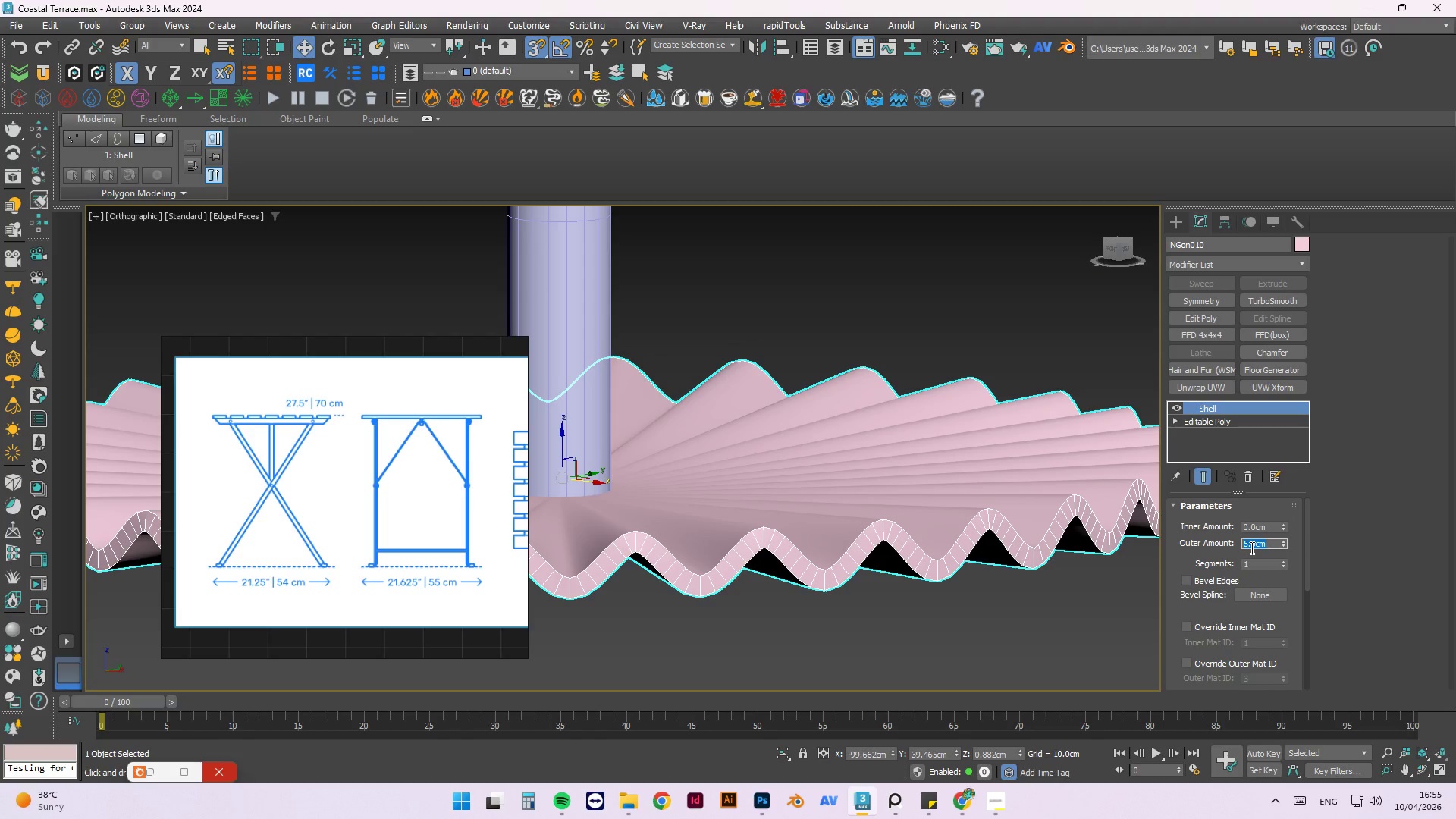 
key(Numpad2)
 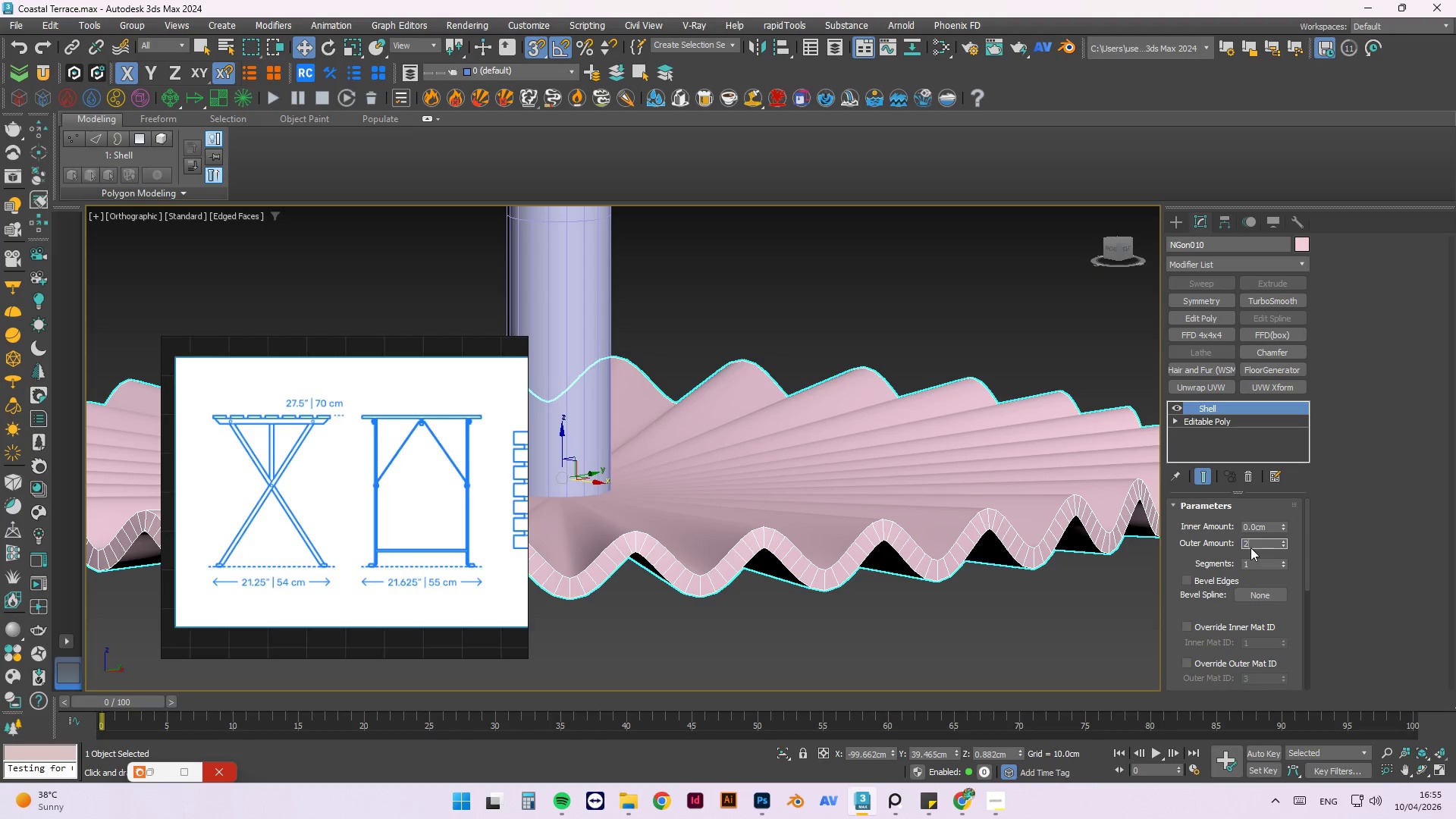 
key(NumpadDecimal)
 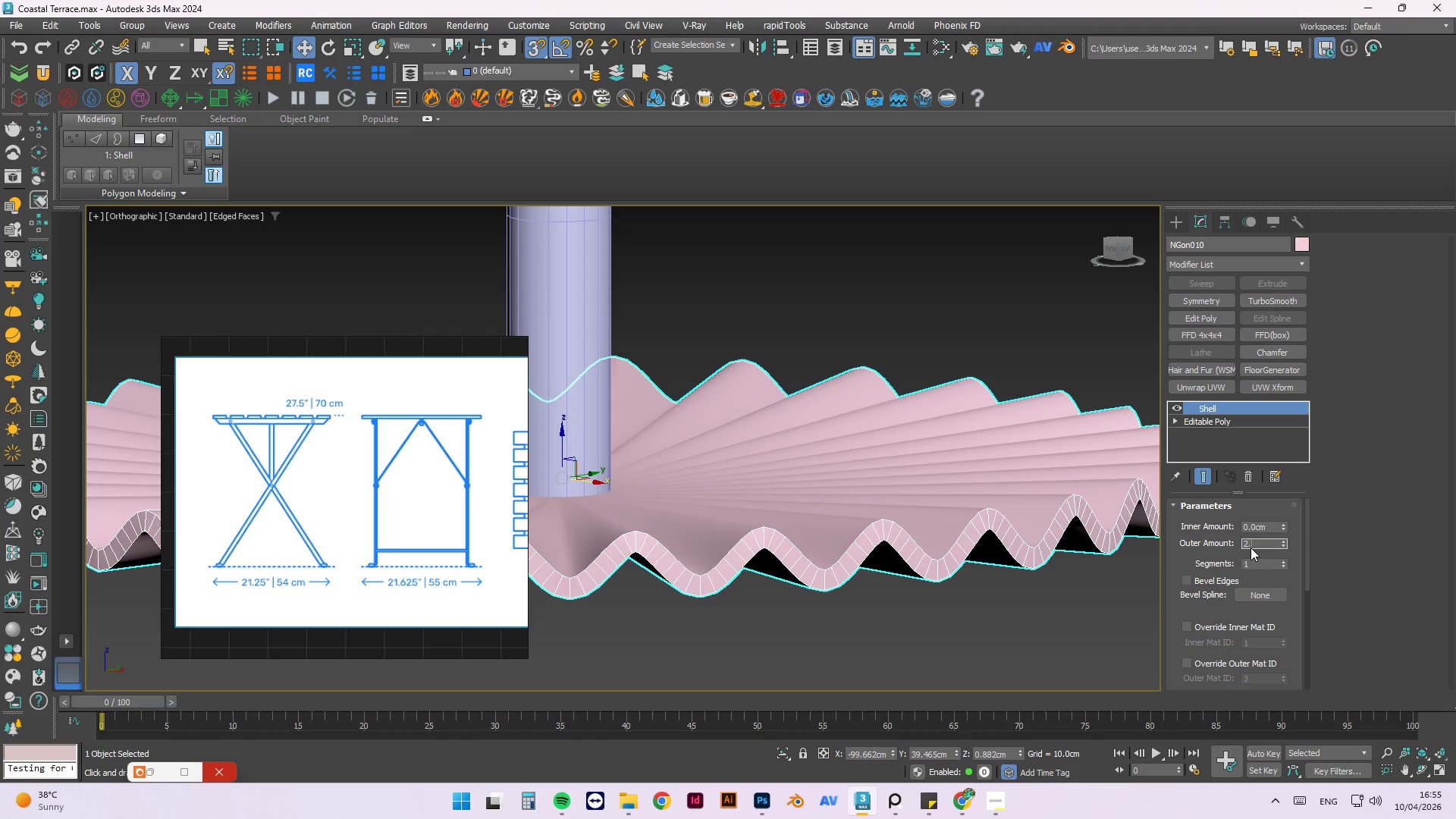 
key(Numpad5)
 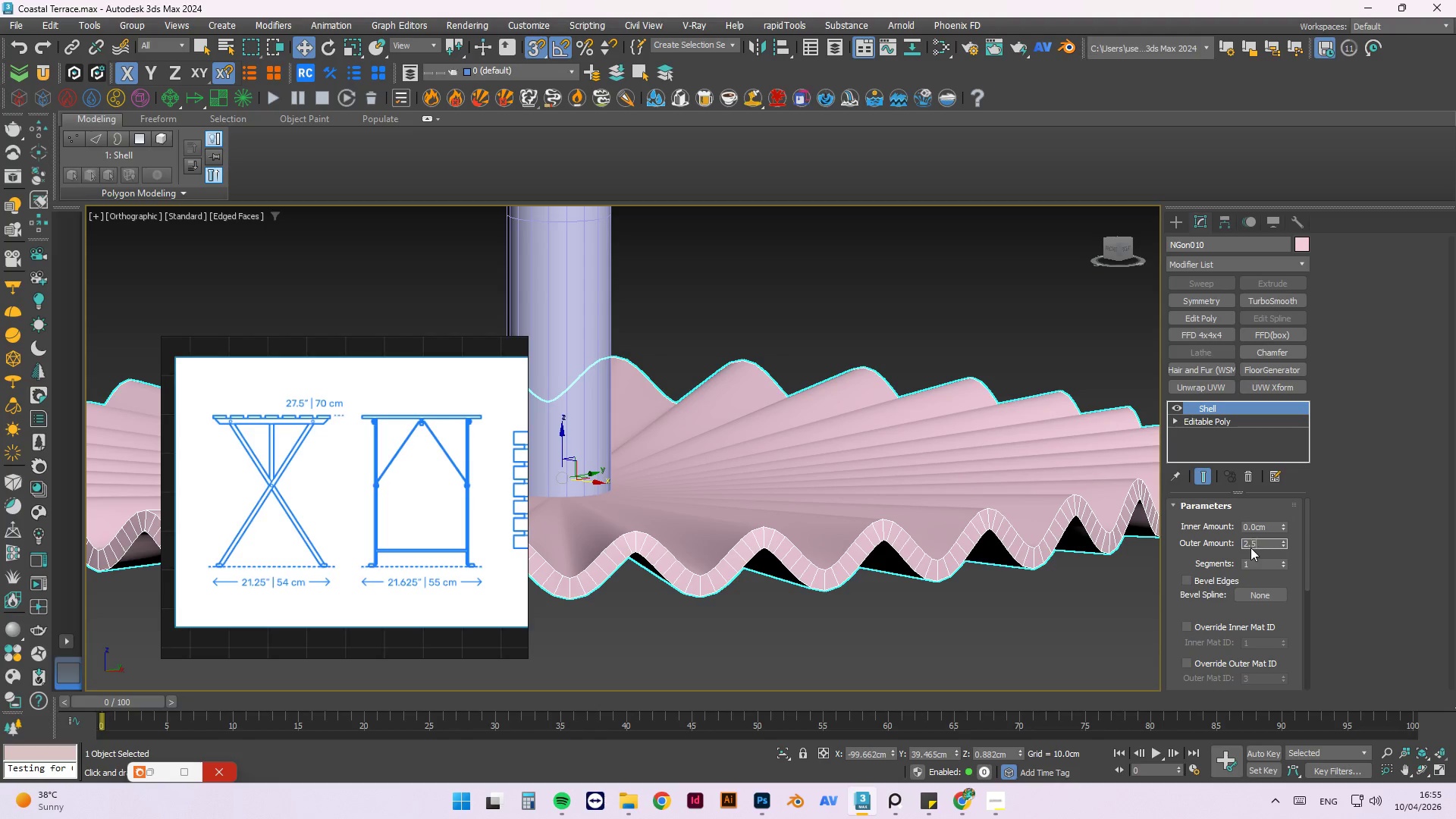 
key(NumpadEnter)
 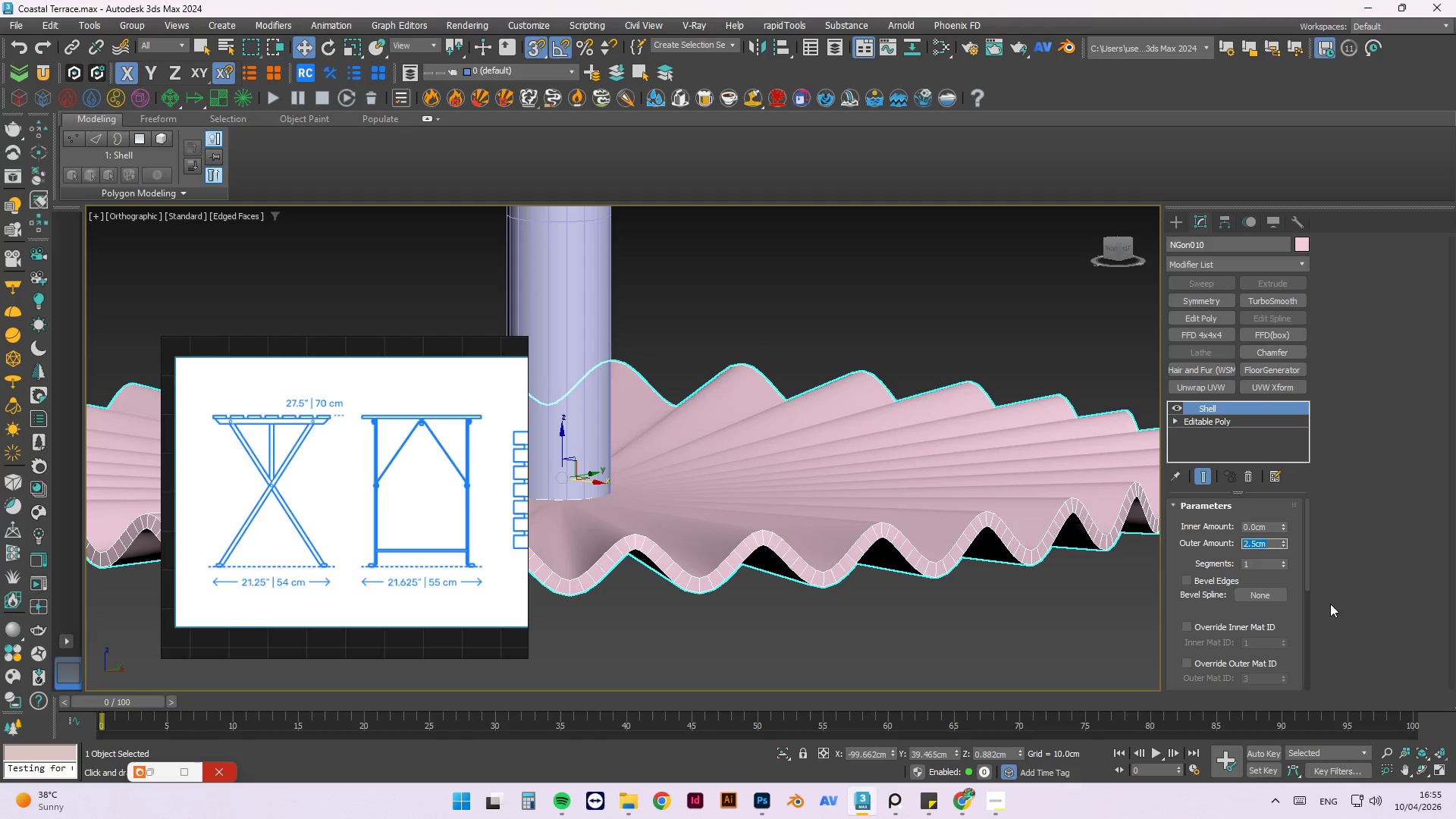 
left_click([1034, 615])
 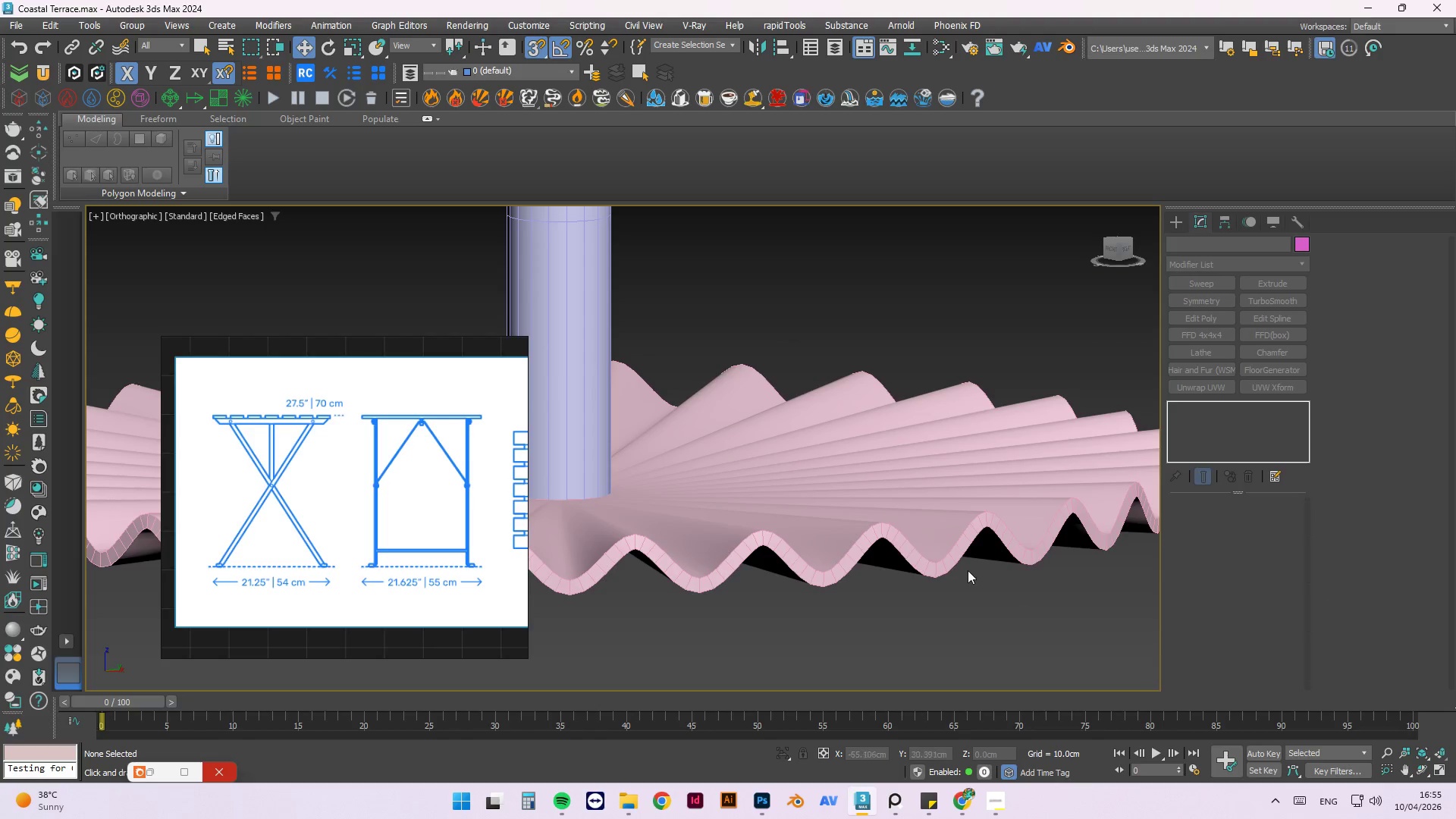 
scroll: coordinate [833, 375], scroll_direction: down, amount: 6.0
 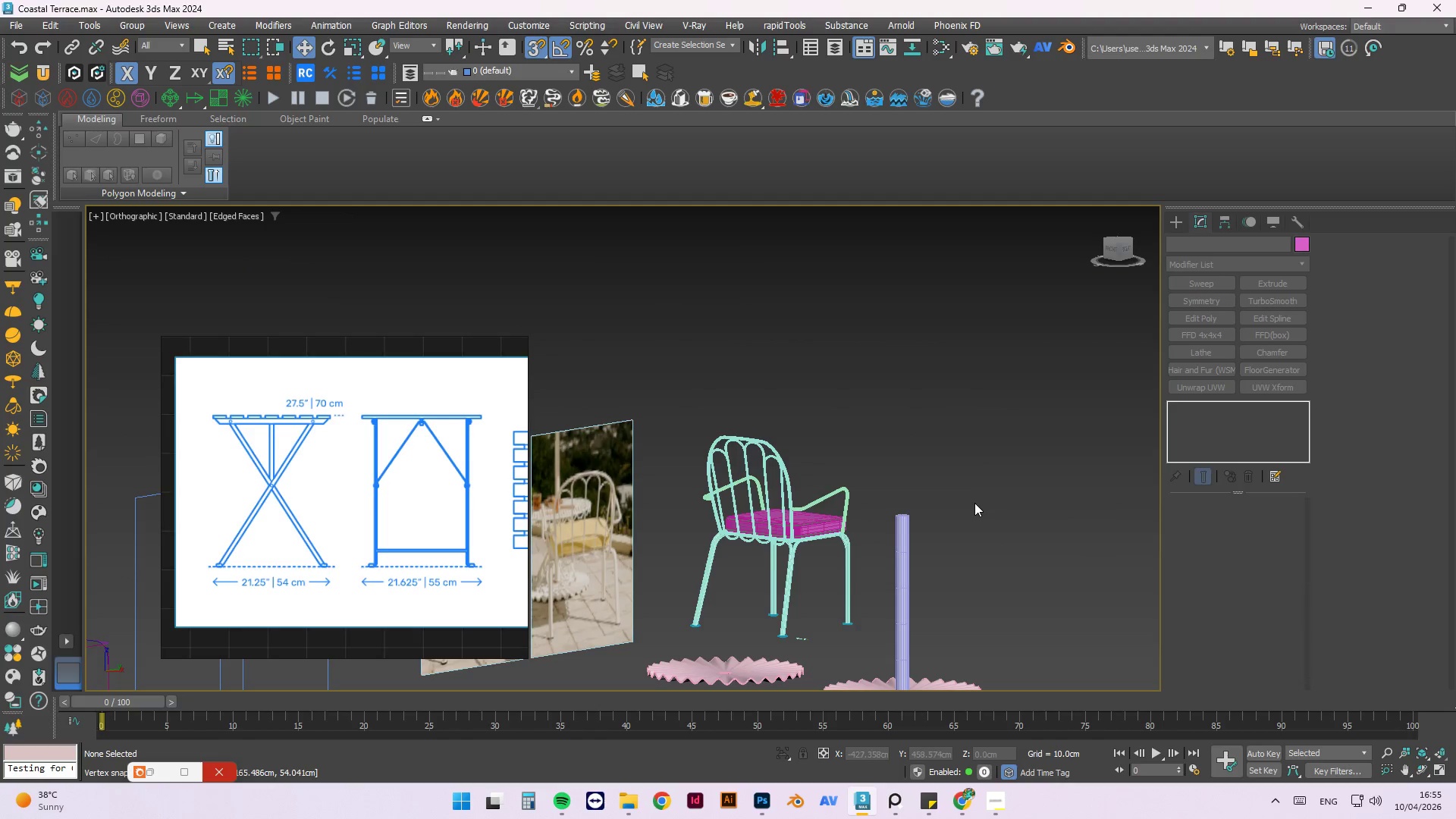 
left_click([974, 503])
 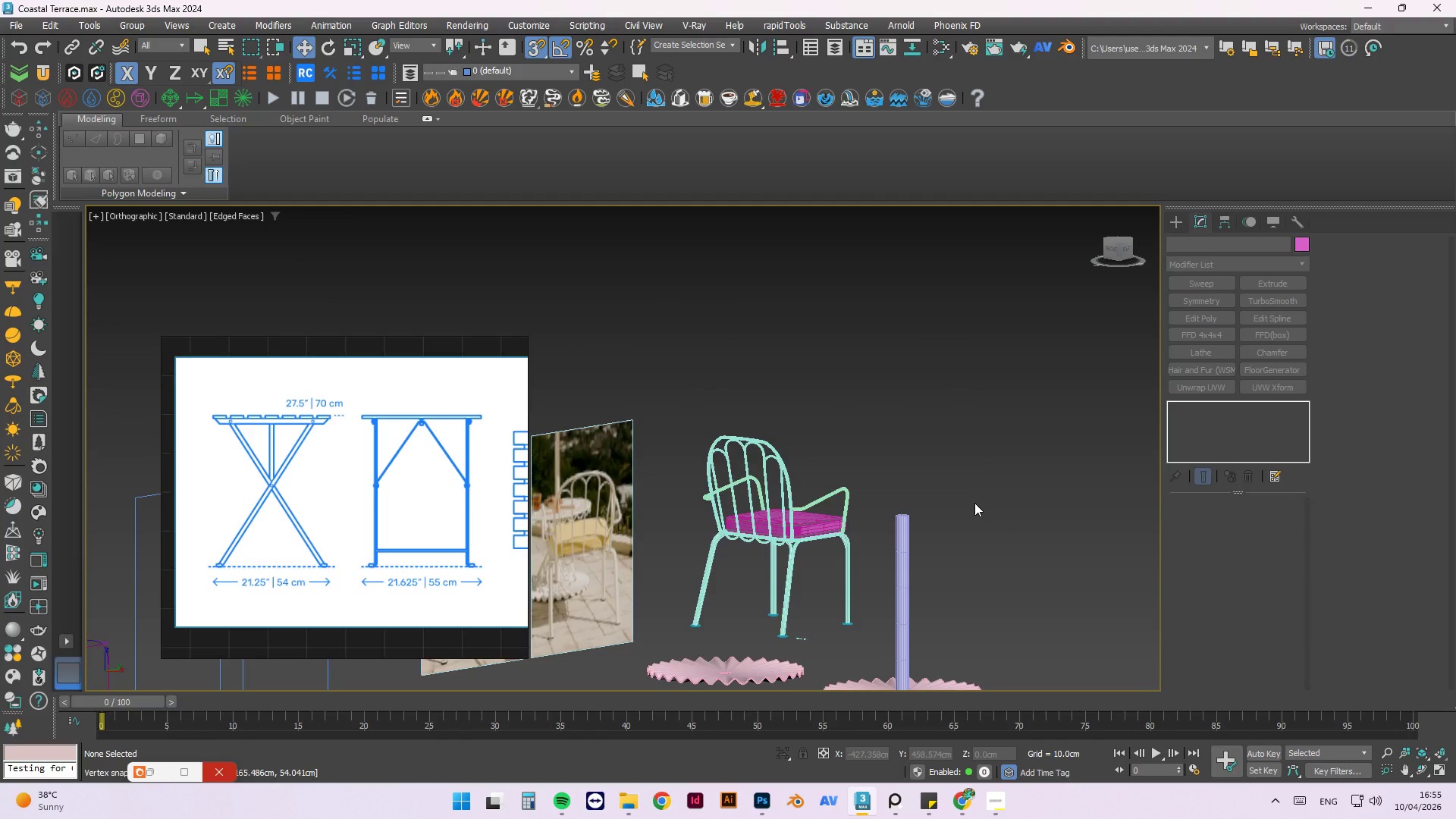 
hold_key(key=AltLeft, duration=1.3)
 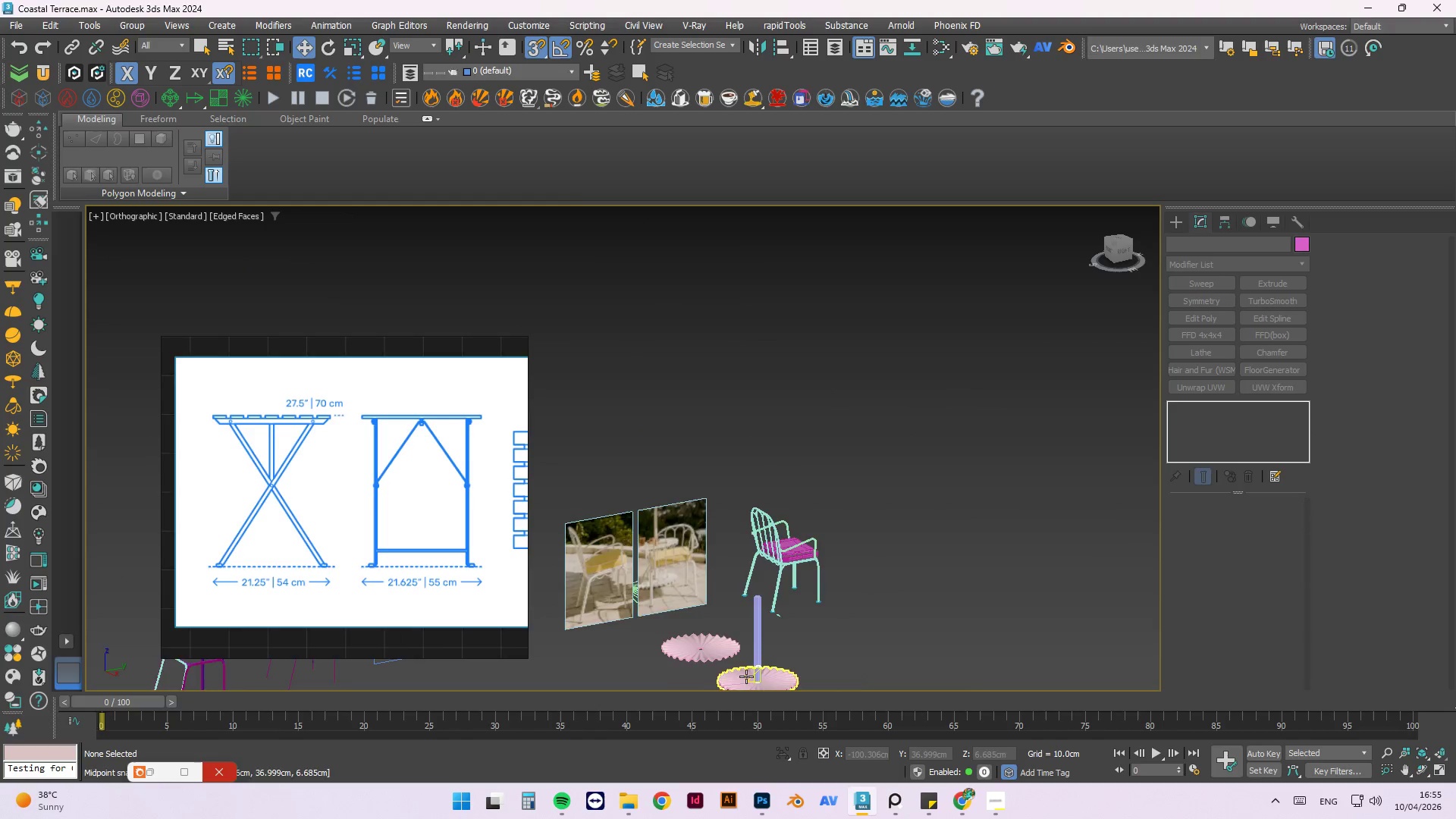 
scroll: coordinate [974, 503], scroll_direction: down, amount: 2.0
 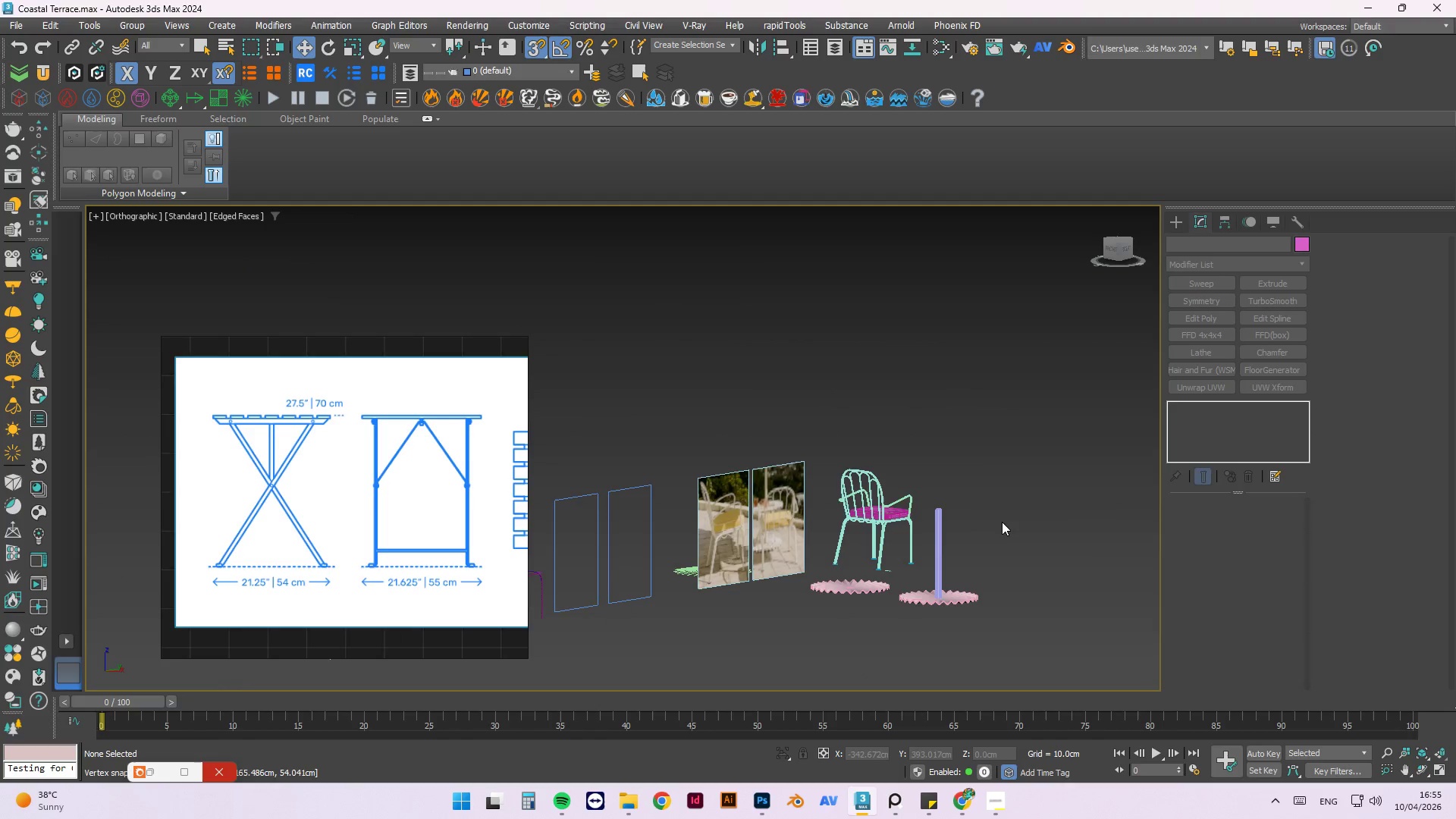 
left_click([695, 639])
 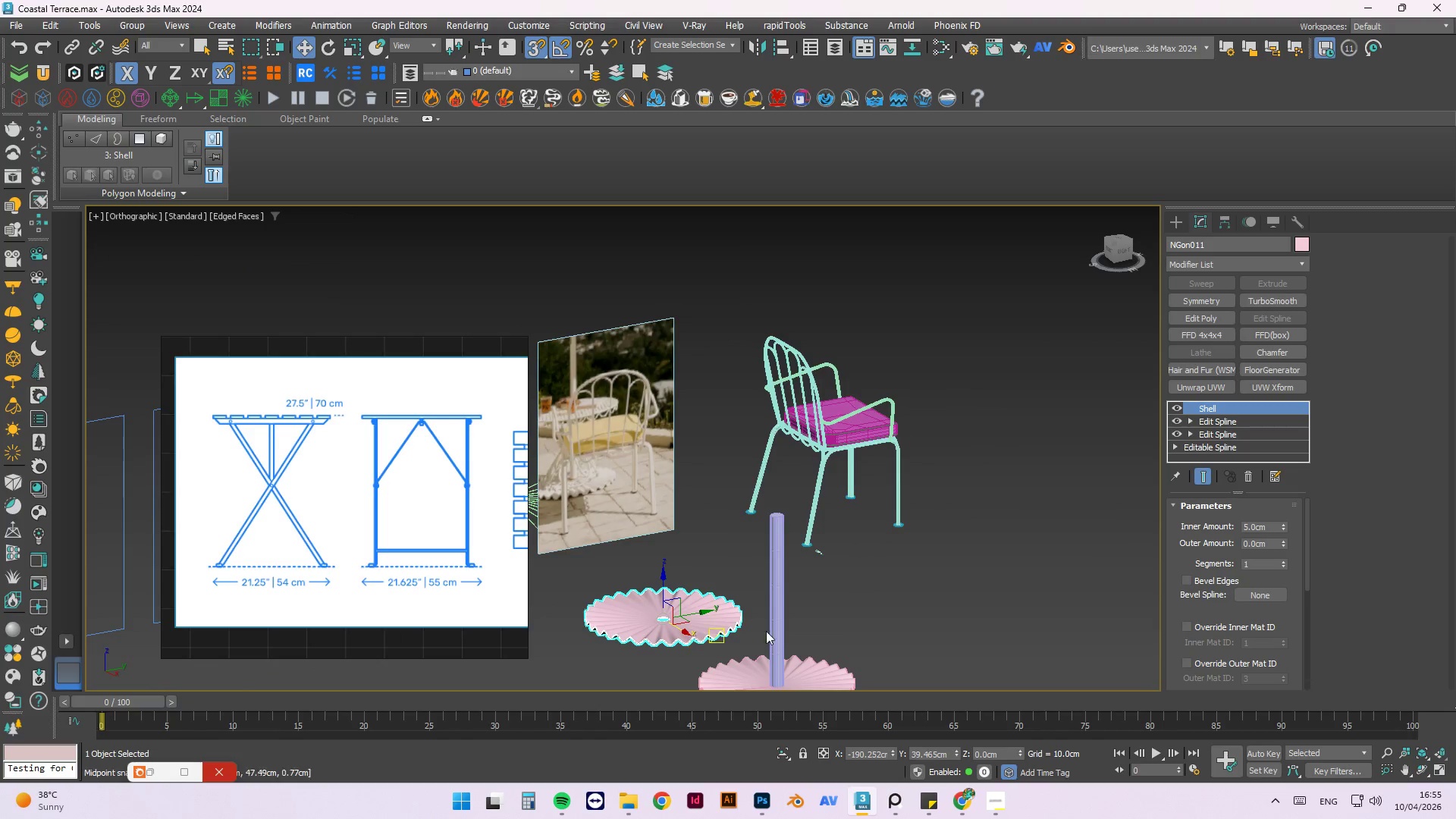 
scroll: coordinate [733, 679], scroll_direction: up, amount: 2.0
 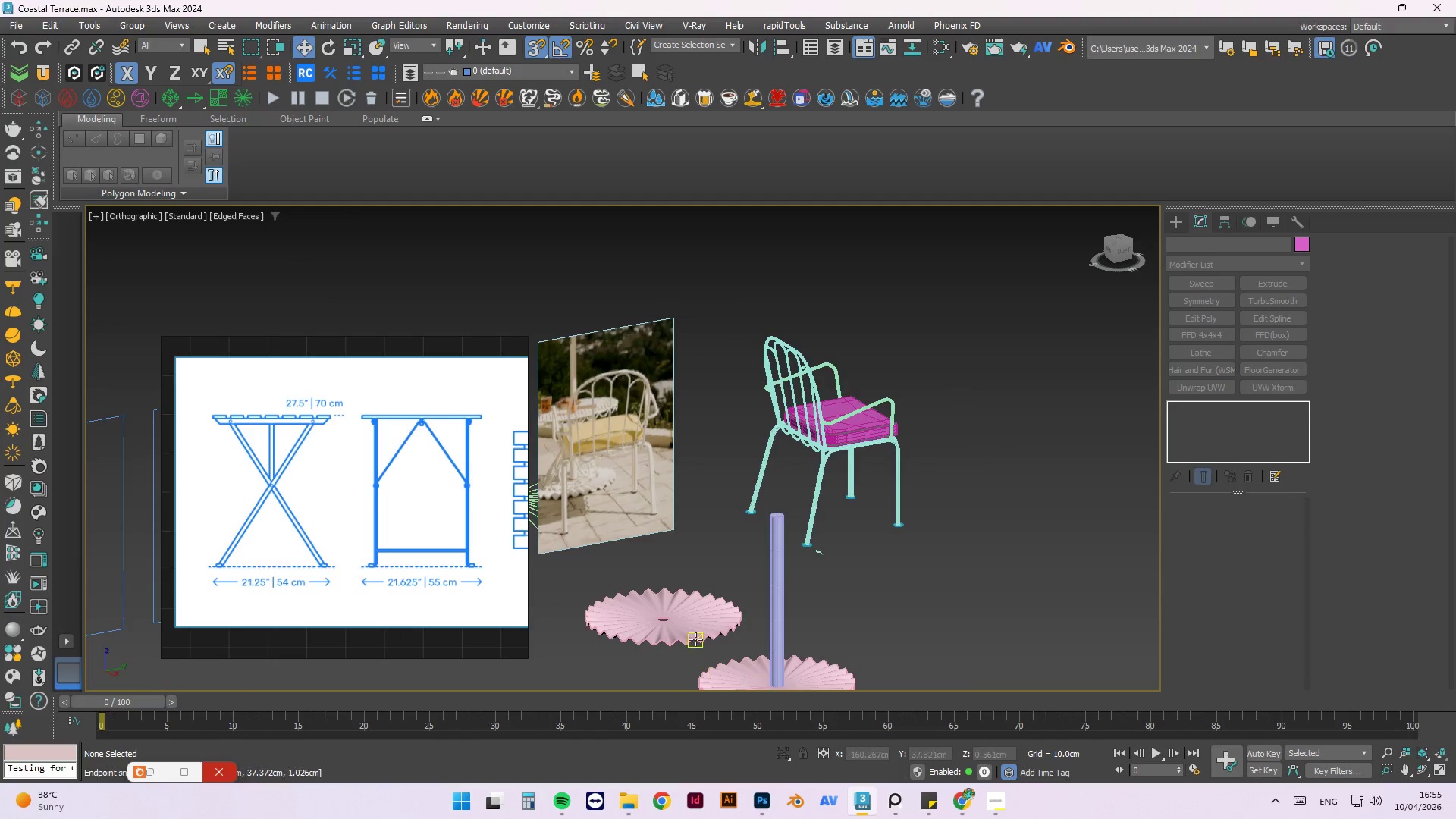 
scroll: coordinate [1043, 626], scroll_direction: down, amount: 2.0
 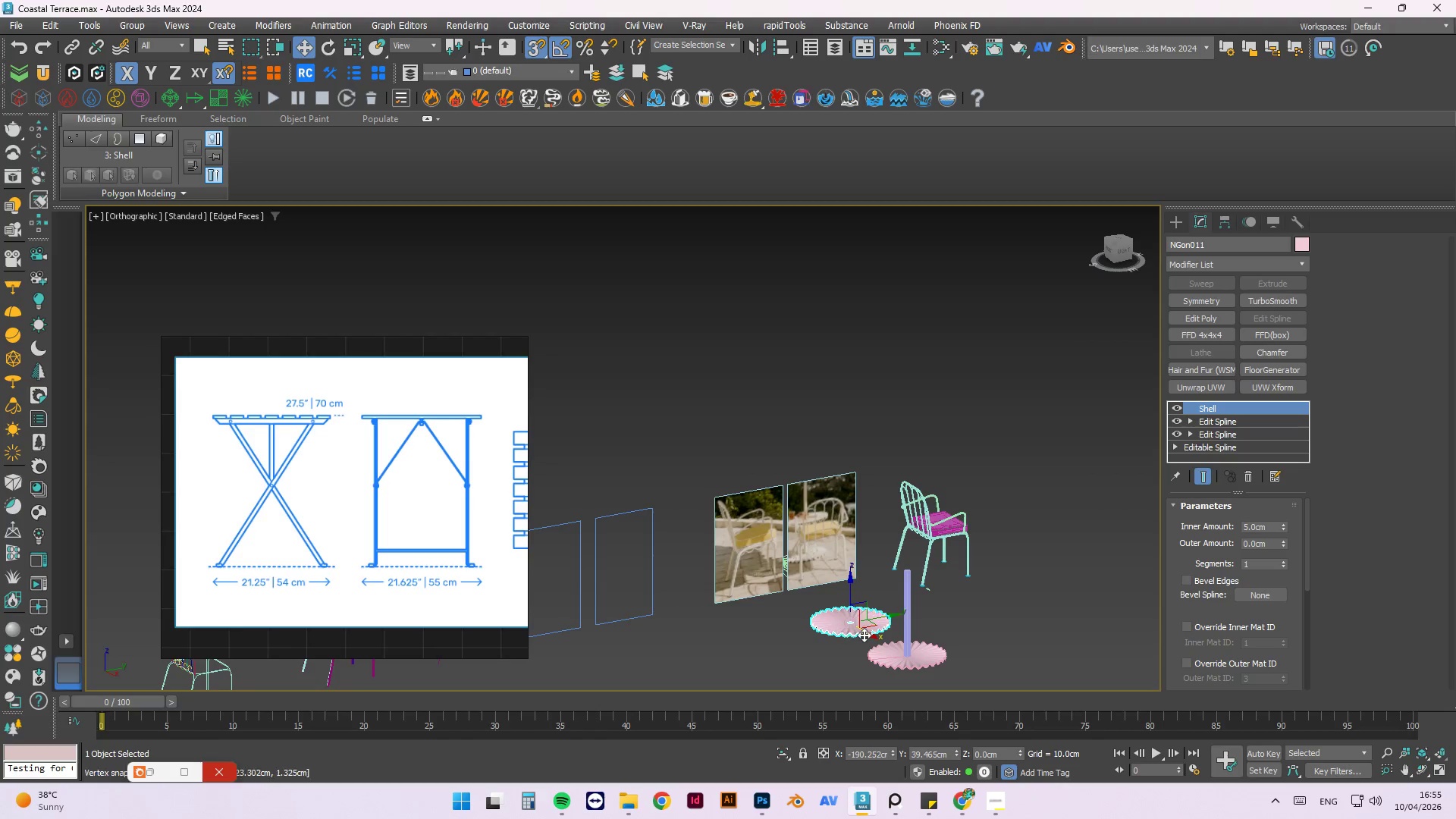 
left_click_drag(start_coordinate=[868, 636], to_coordinate=[711, 567])
 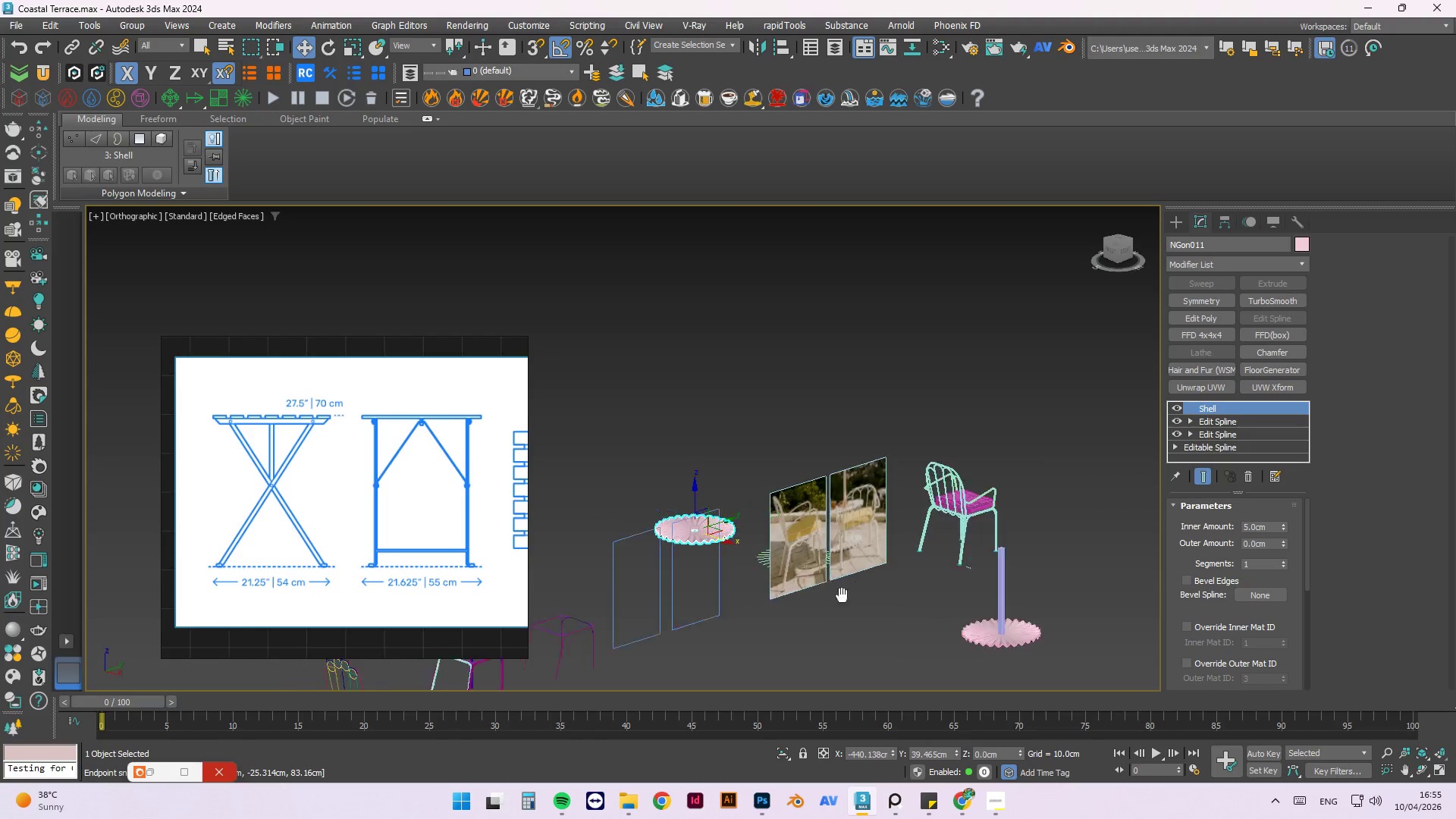 
key(S)
 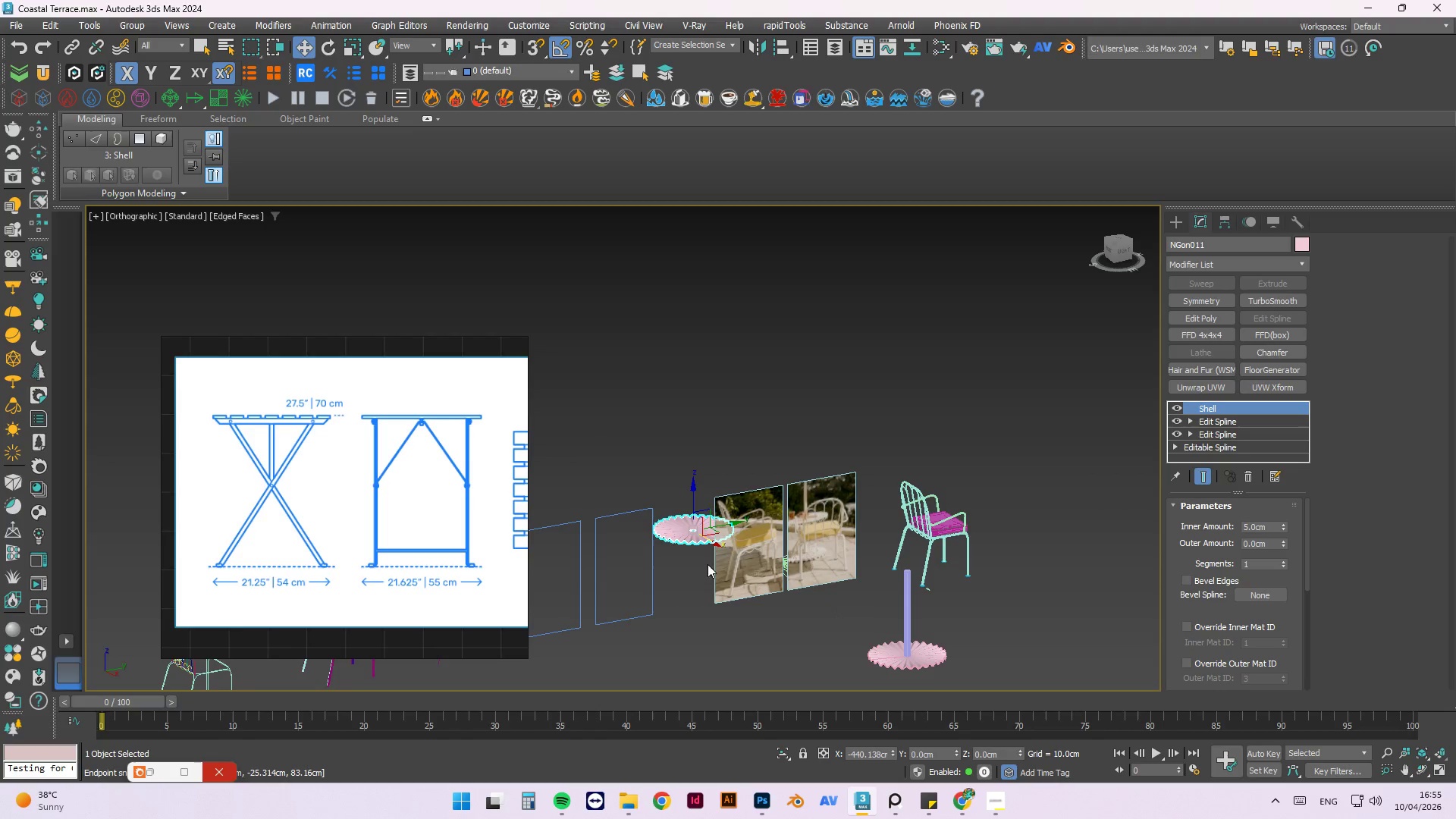 
hold_key(key=AltLeft, duration=0.97)
 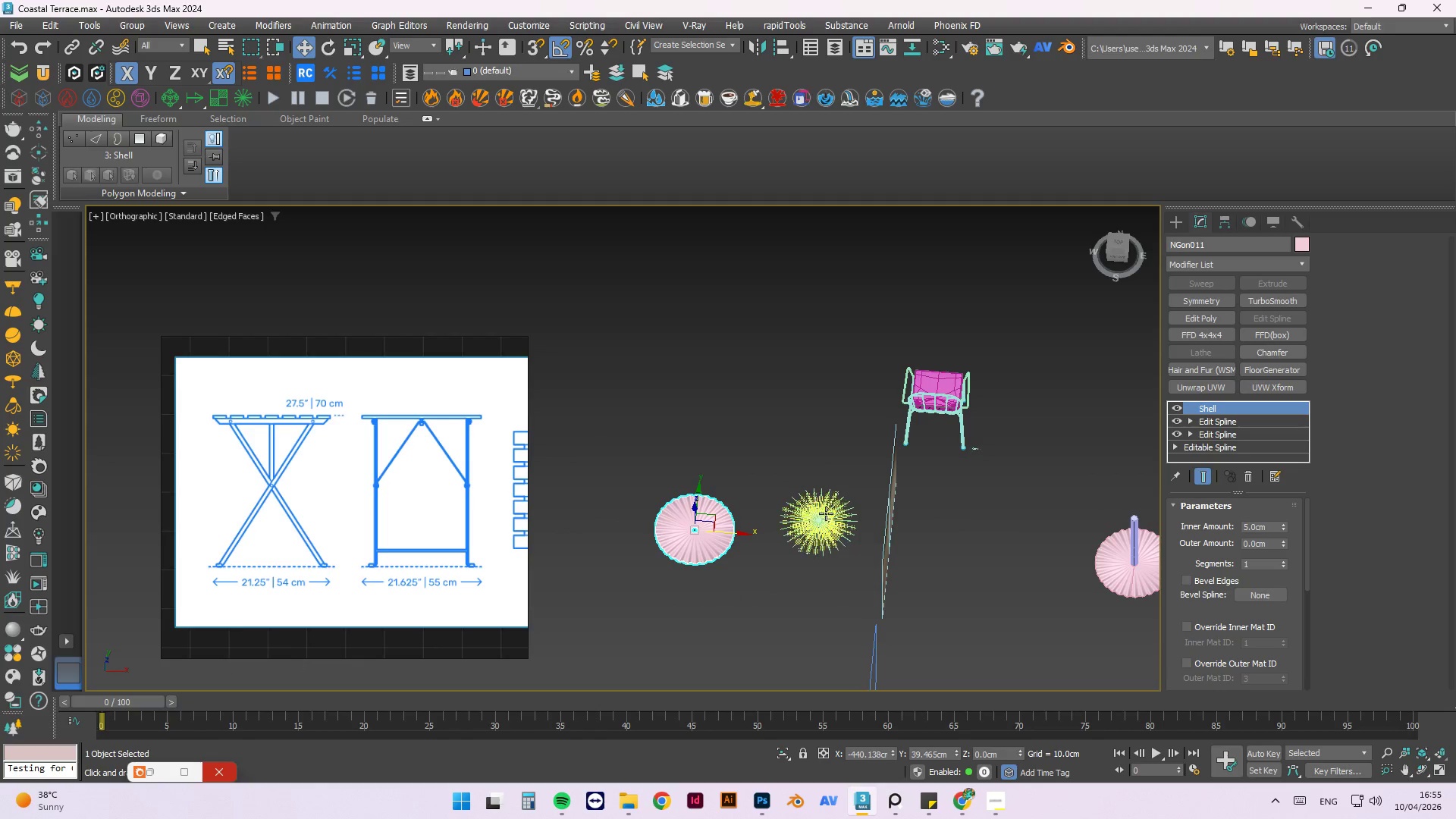 
left_click([826, 513])
 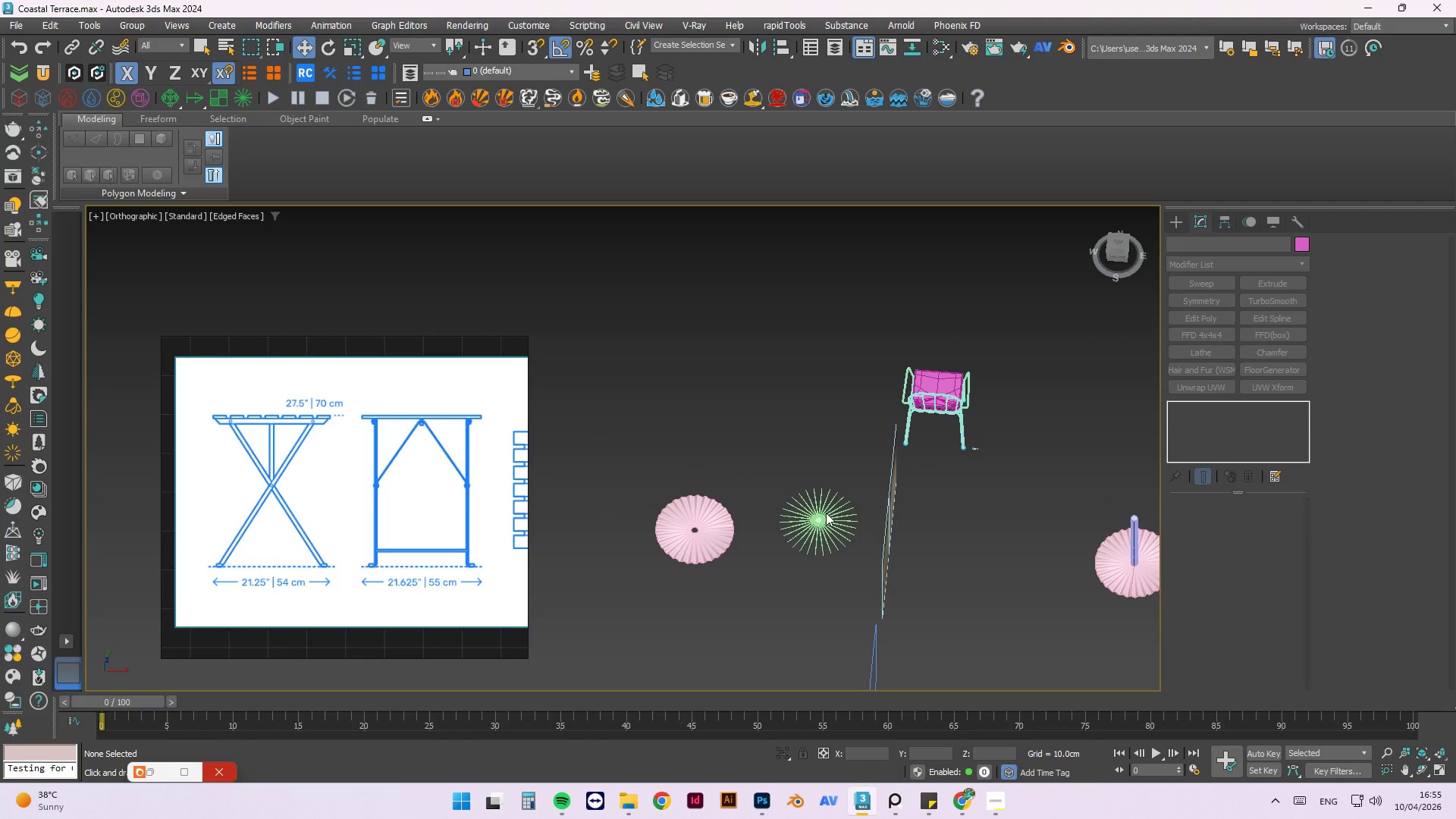 
left_click([826, 513])
 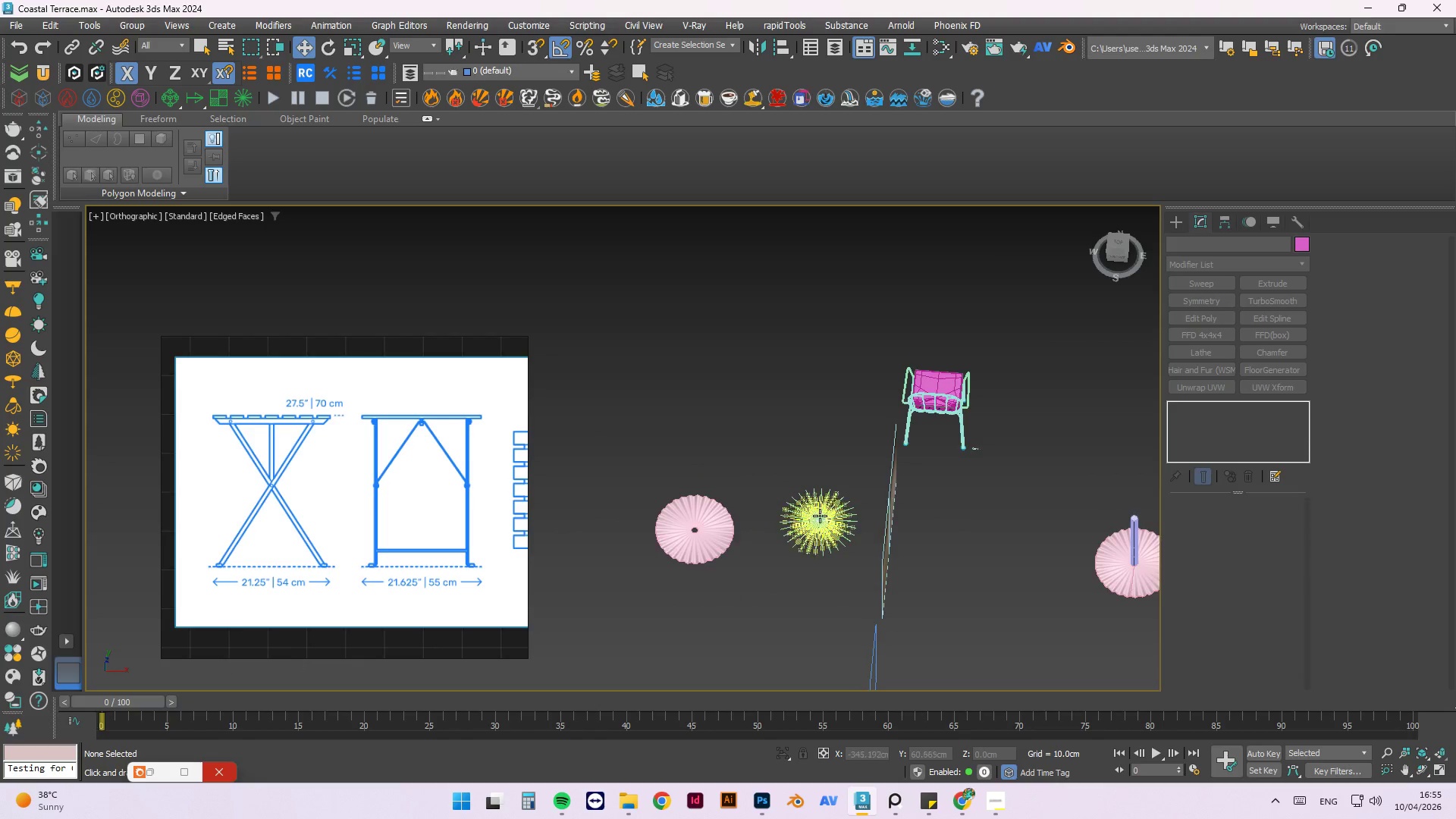 
left_click([826, 526])
 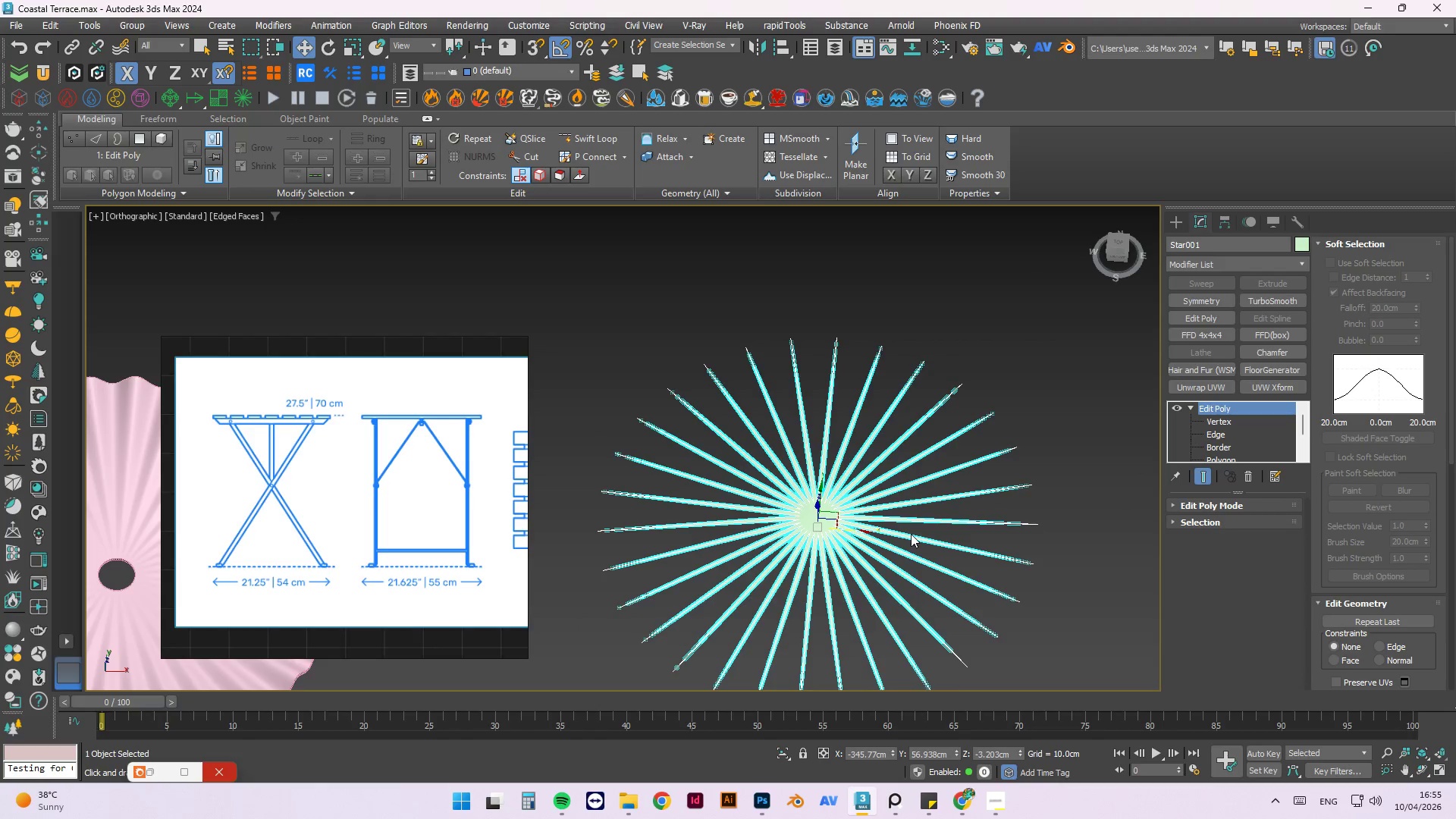 
scroll: coordinate [822, 527], scroll_direction: up, amount: 5.0
 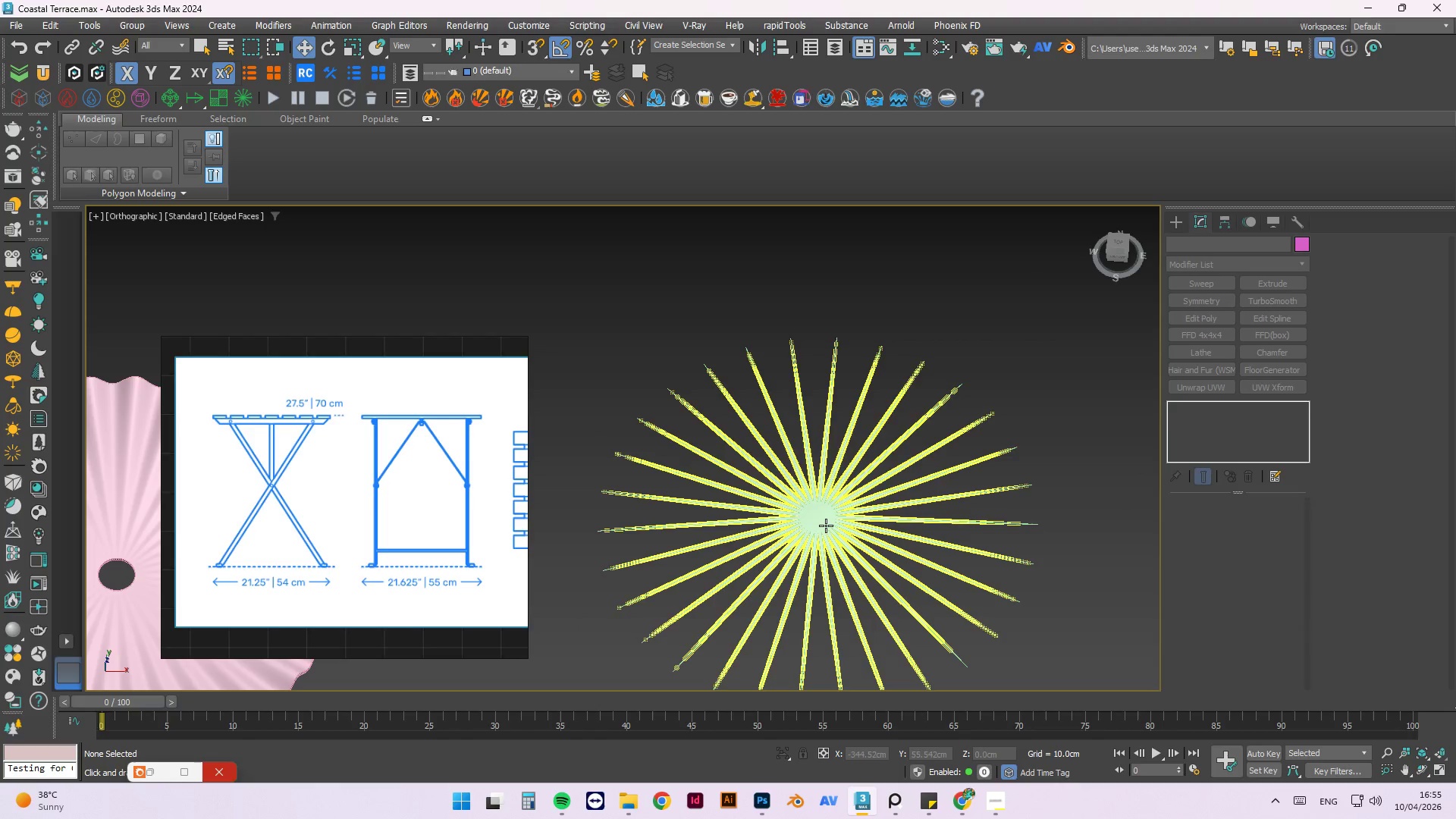 
key(Delete)
 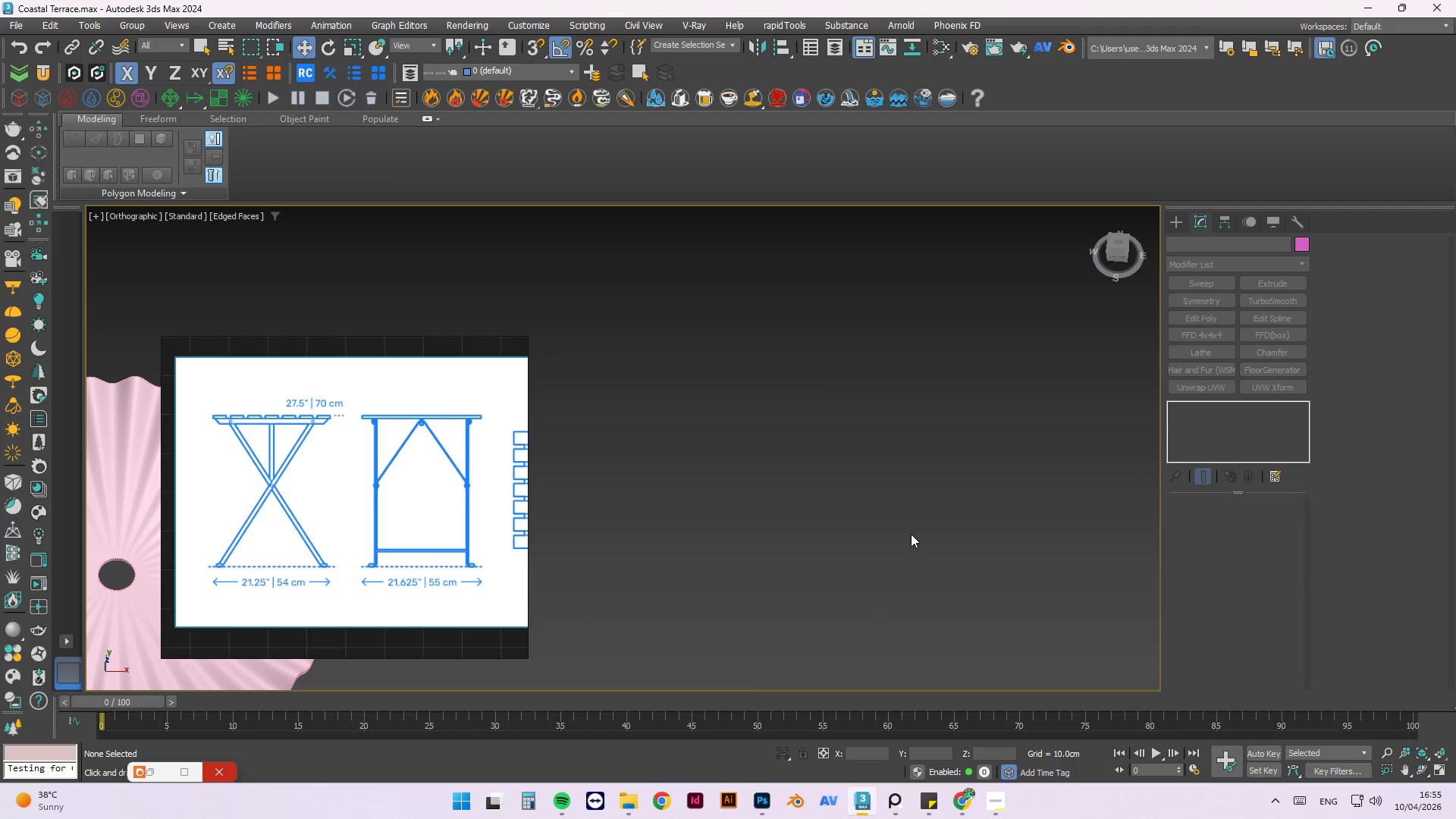 
hold_key(key=AltLeft, duration=0.5)
 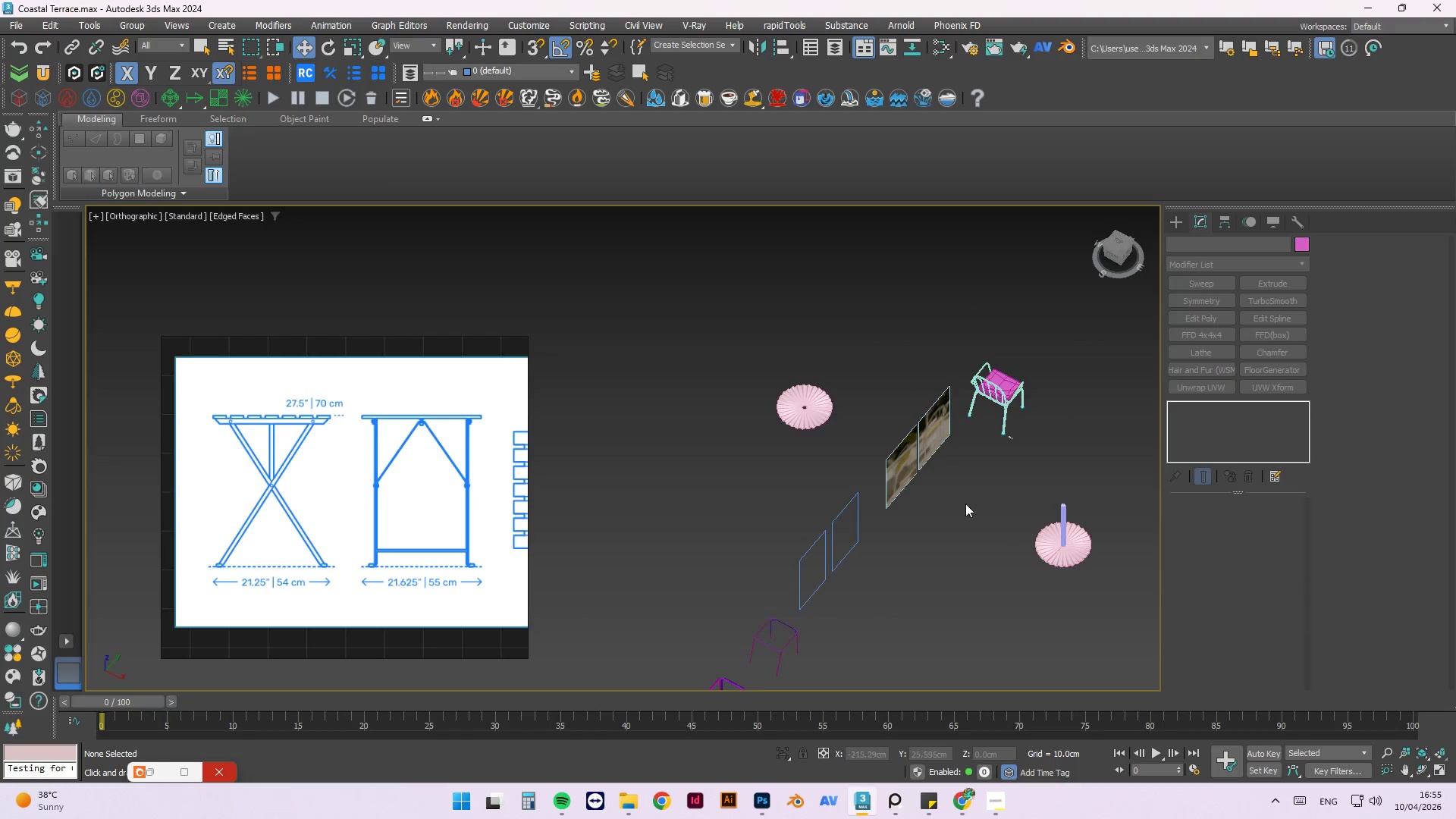 
scroll: coordinate [962, 499], scroll_direction: down, amount: 7.0
 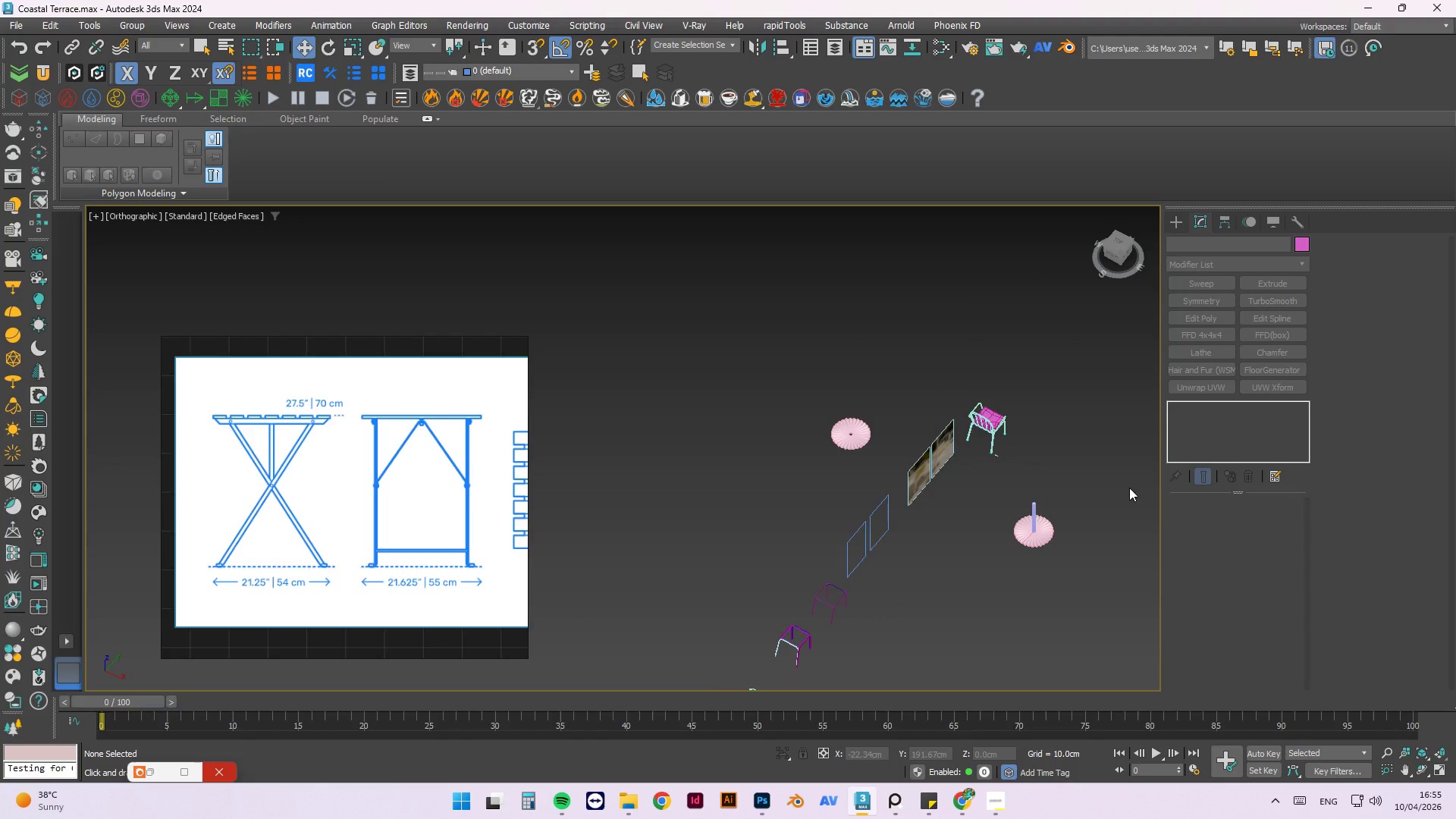 
left_click_drag(start_coordinate=[1119, 485], to_coordinate=[990, 573])
 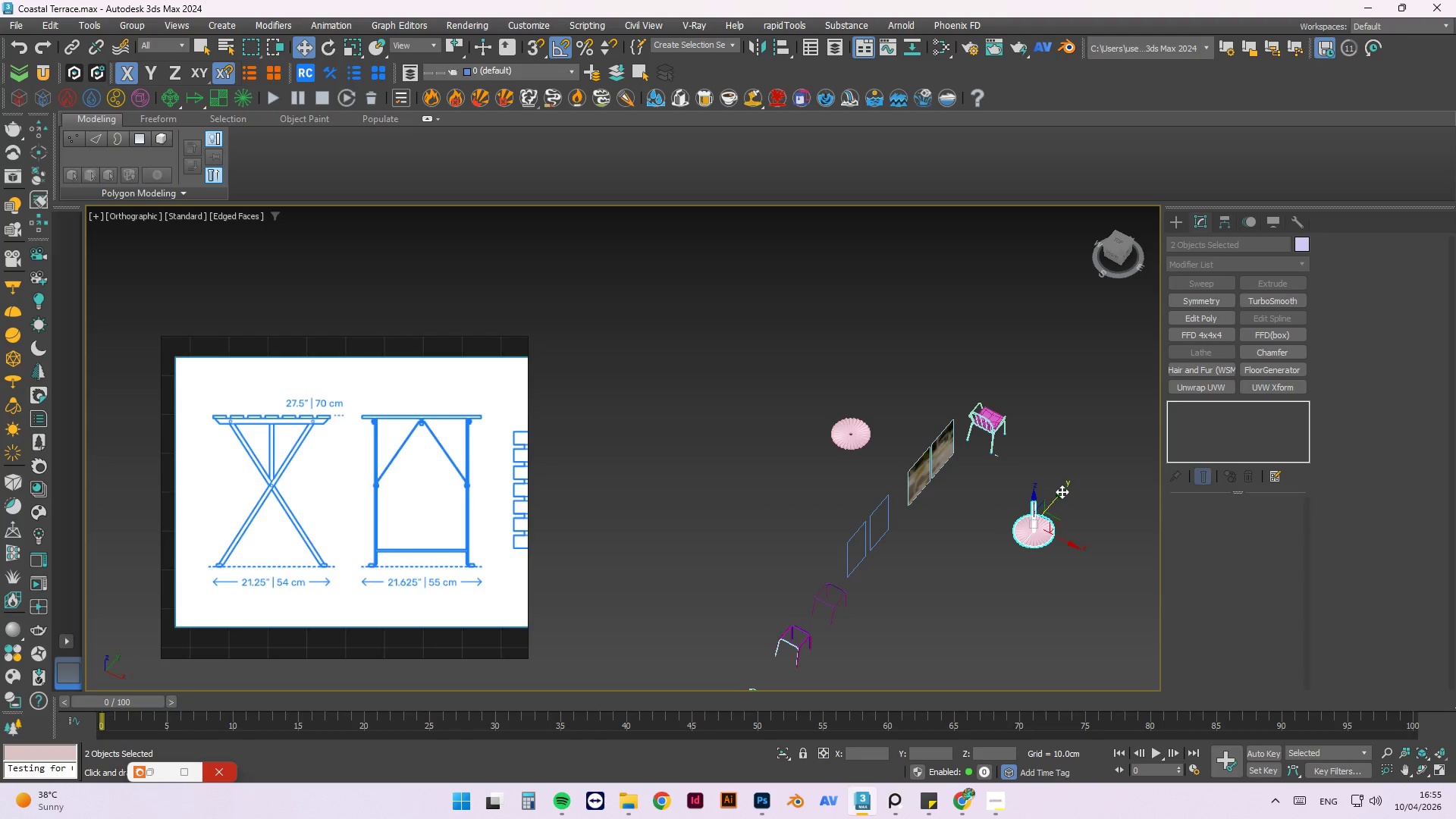 
hold_key(key=AltLeft, duration=1.5)
 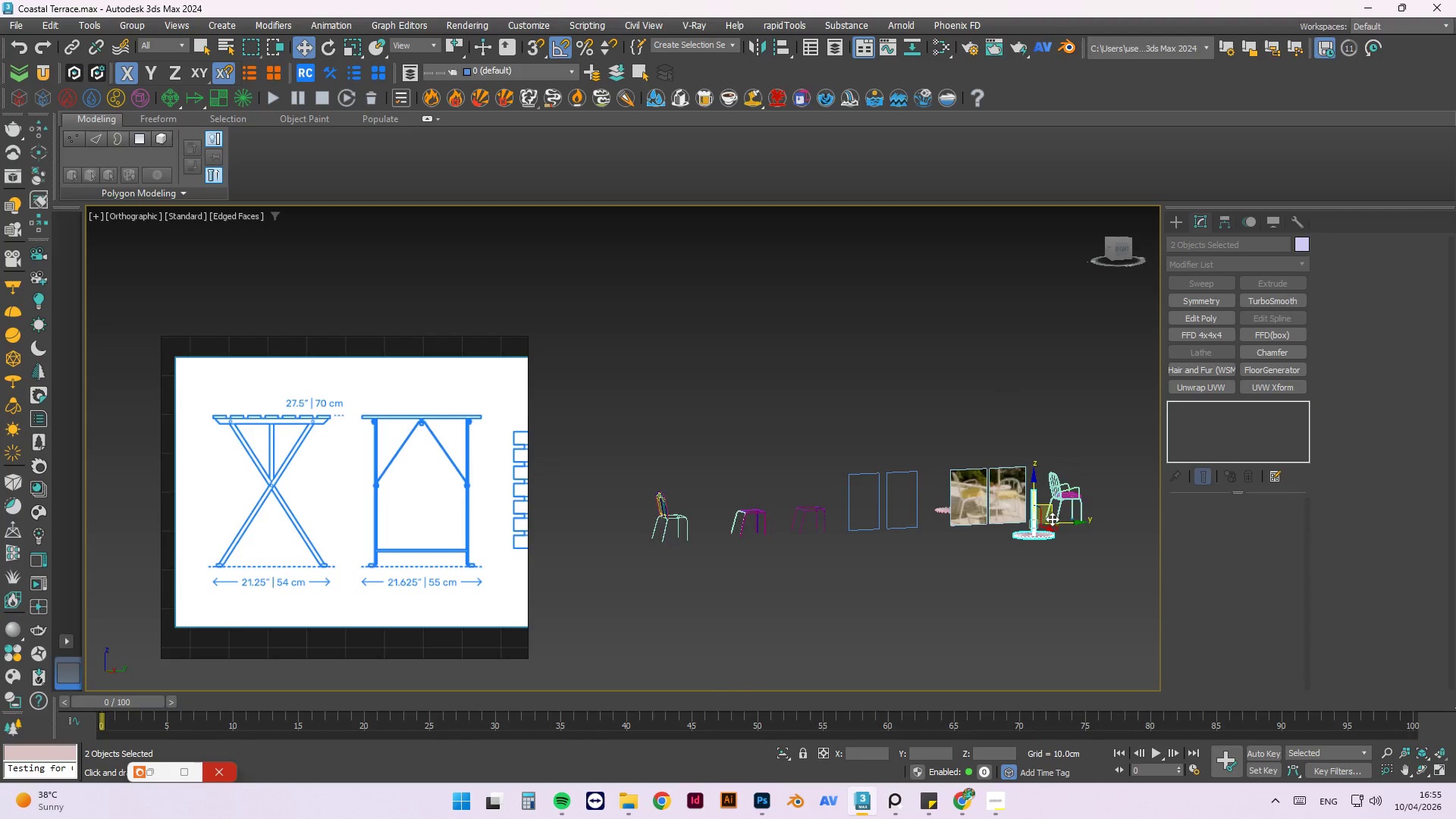 
hold_key(key=AltLeft, duration=0.41)
 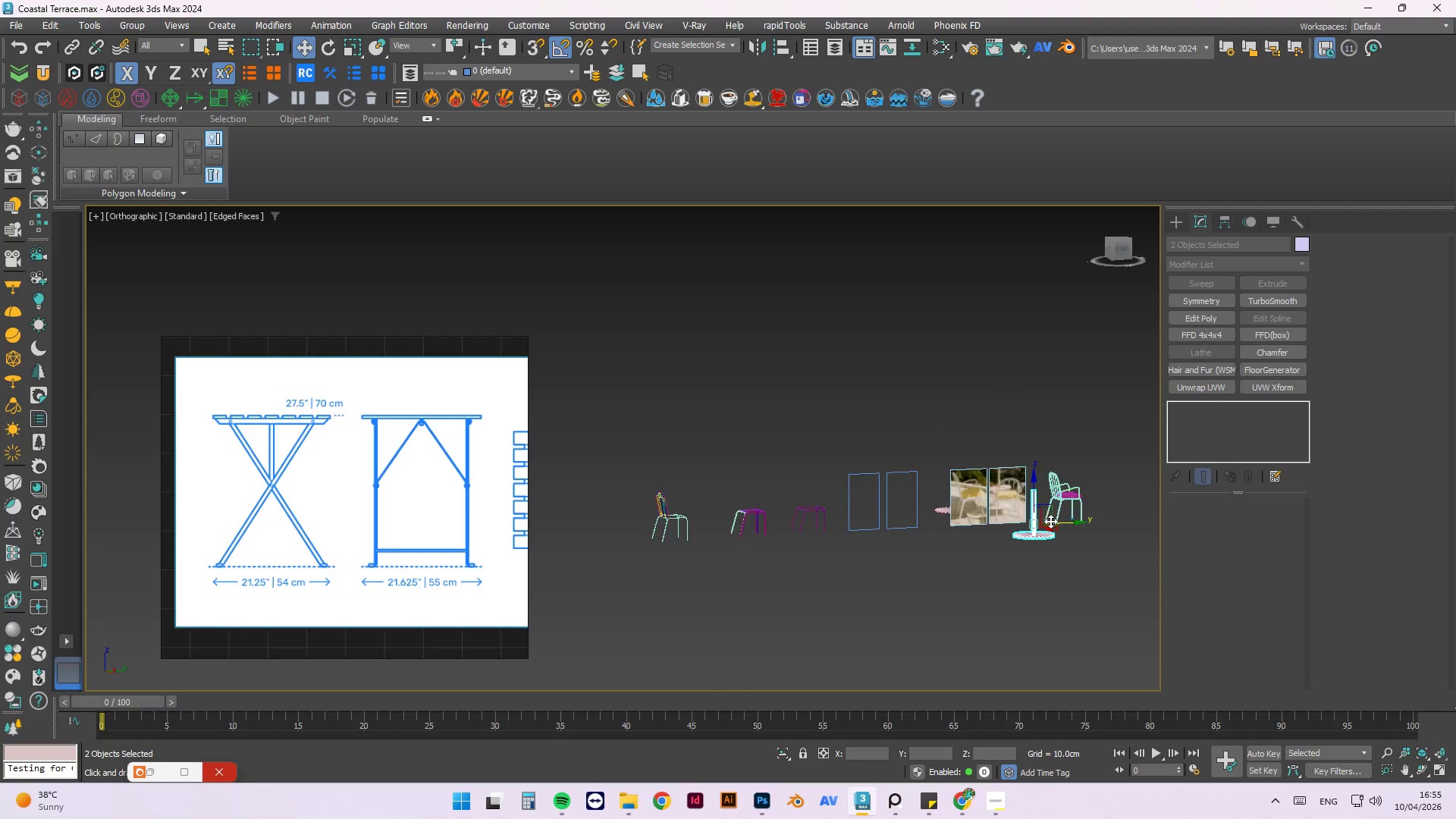 
scroll: coordinate [1002, 432], scroll_direction: up, amount: 8.0
 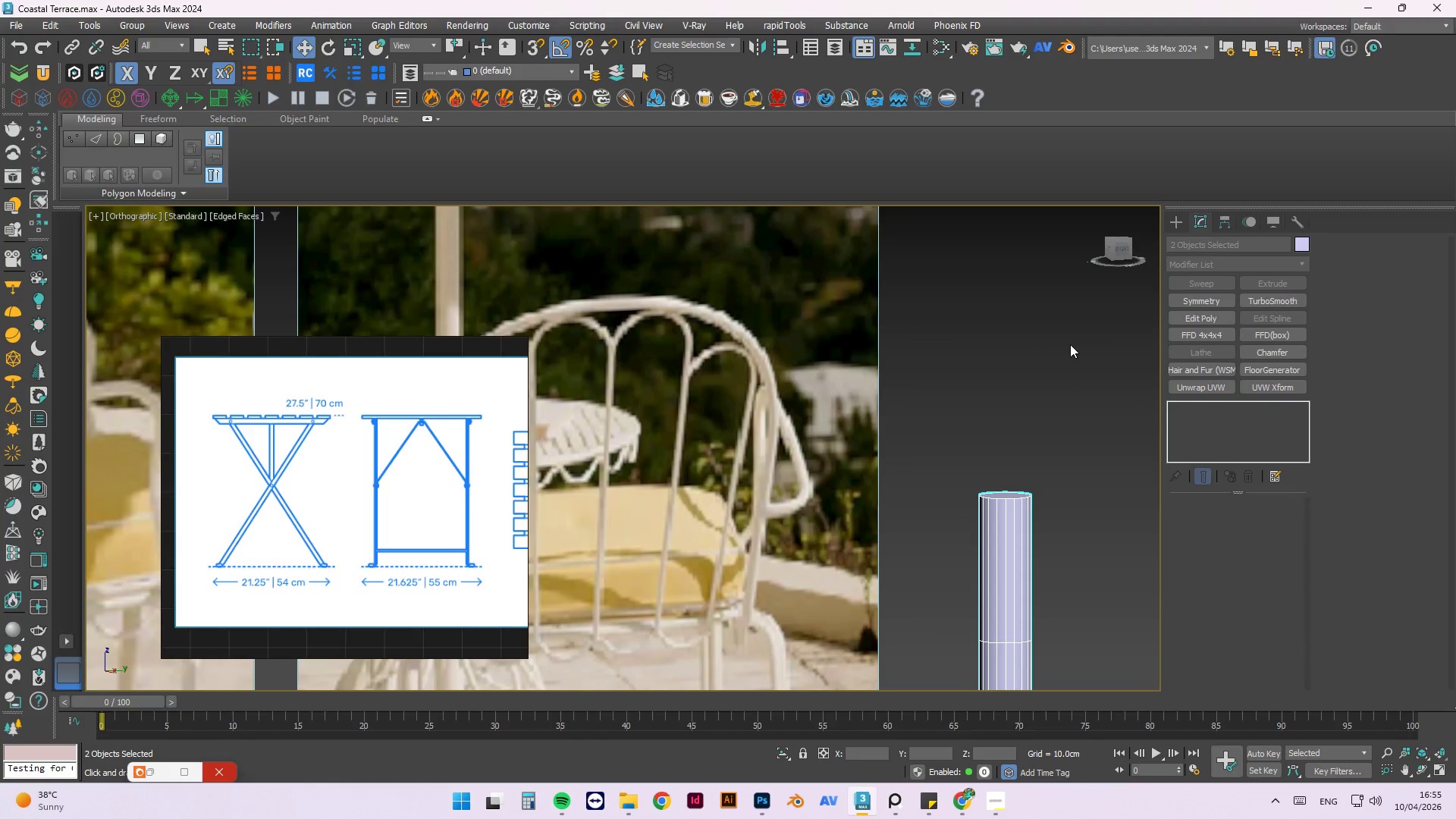 
scroll: coordinate [1032, 435], scroll_direction: down, amount: 1.0
 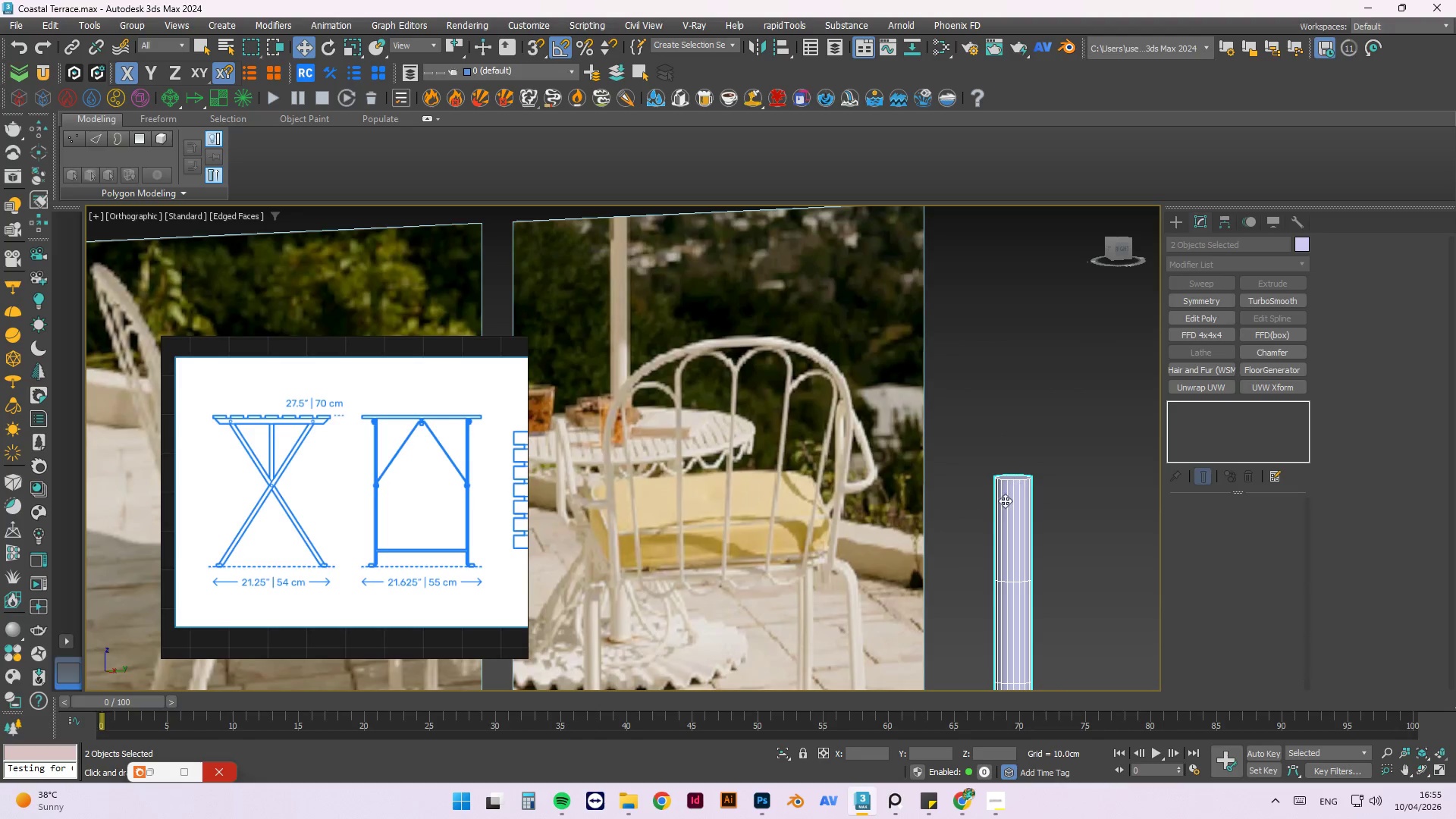 
left_click([1005, 510])
 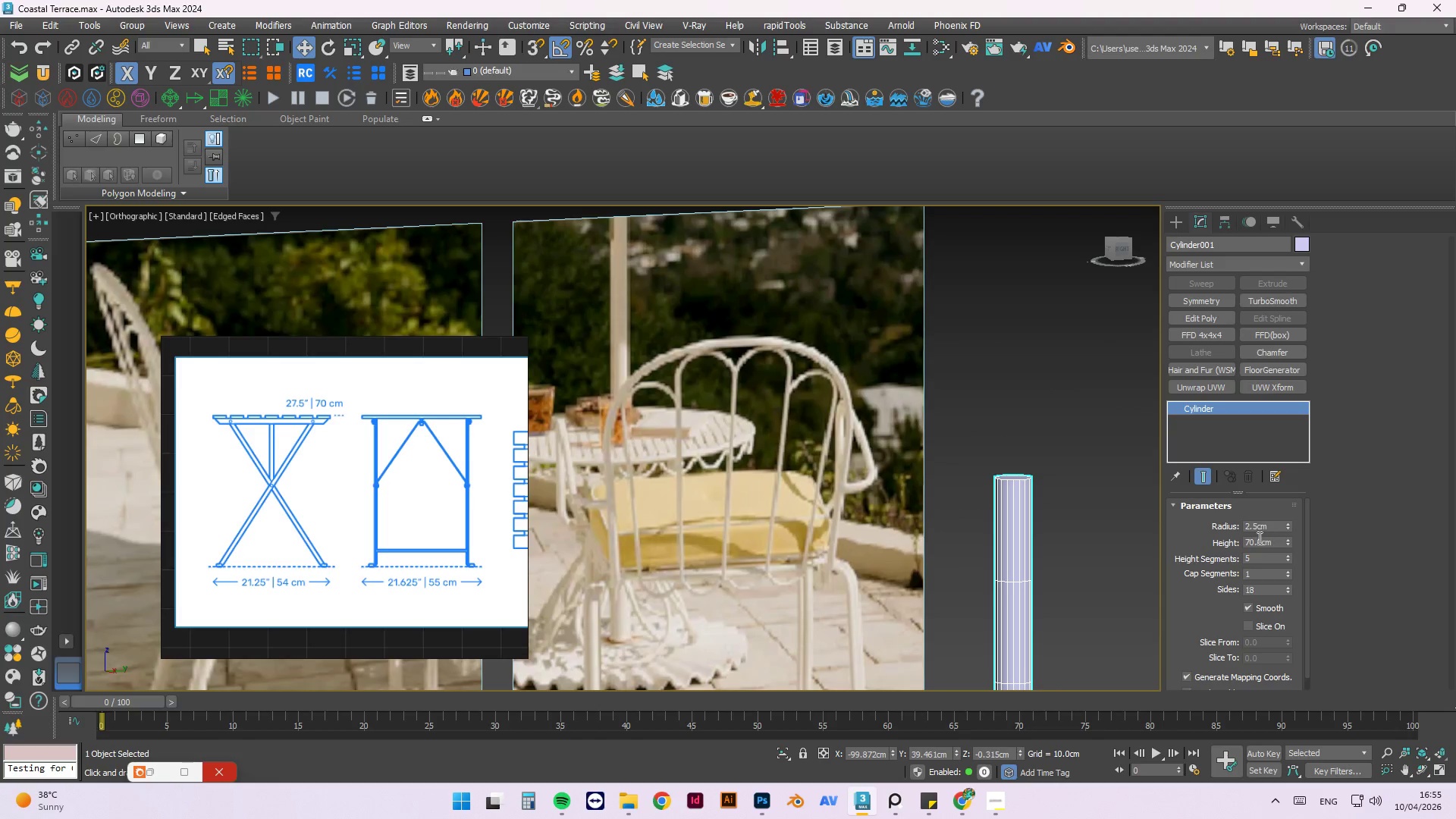 
double_click([1254, 544])
 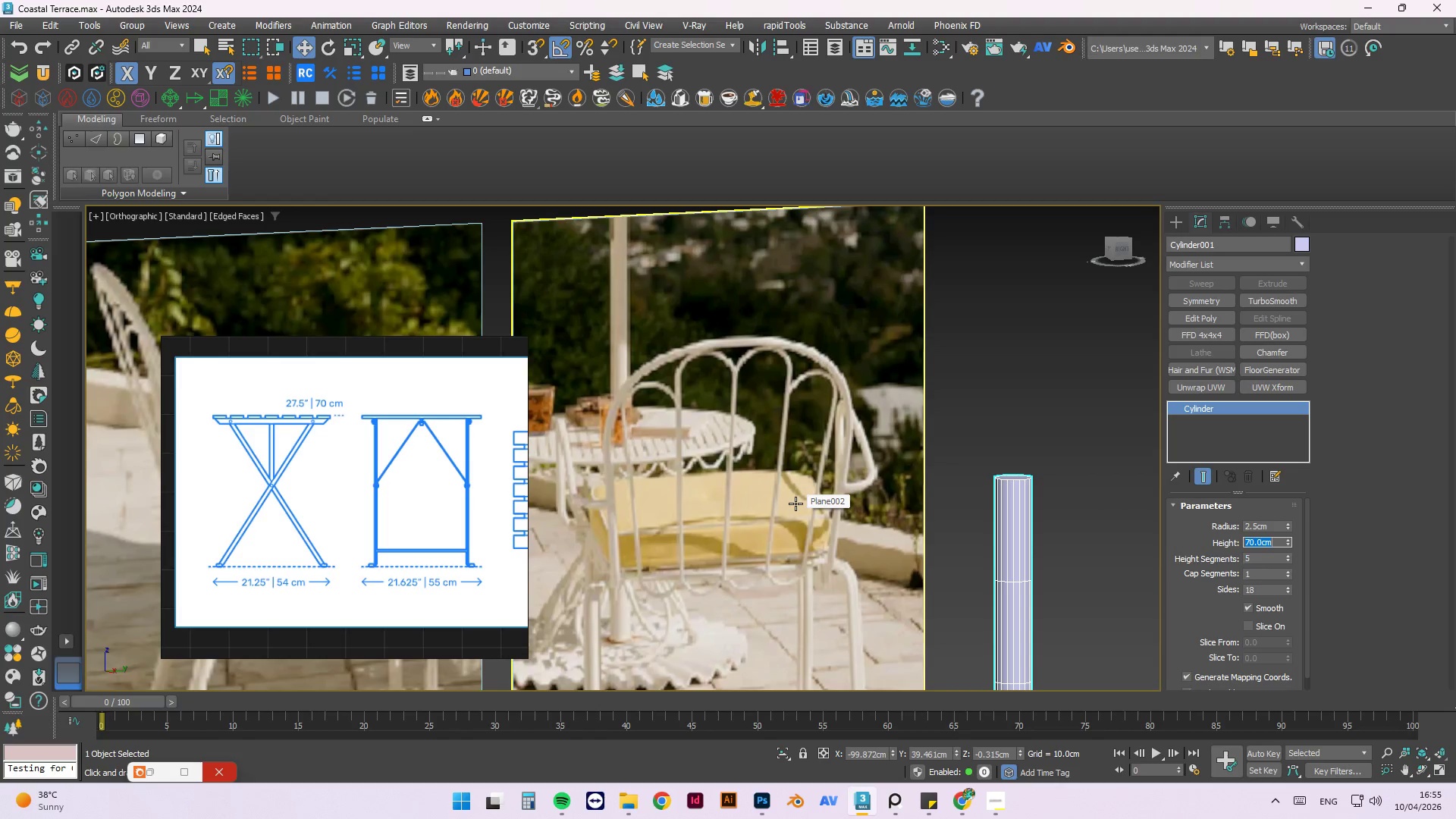 
wait(6.41)
 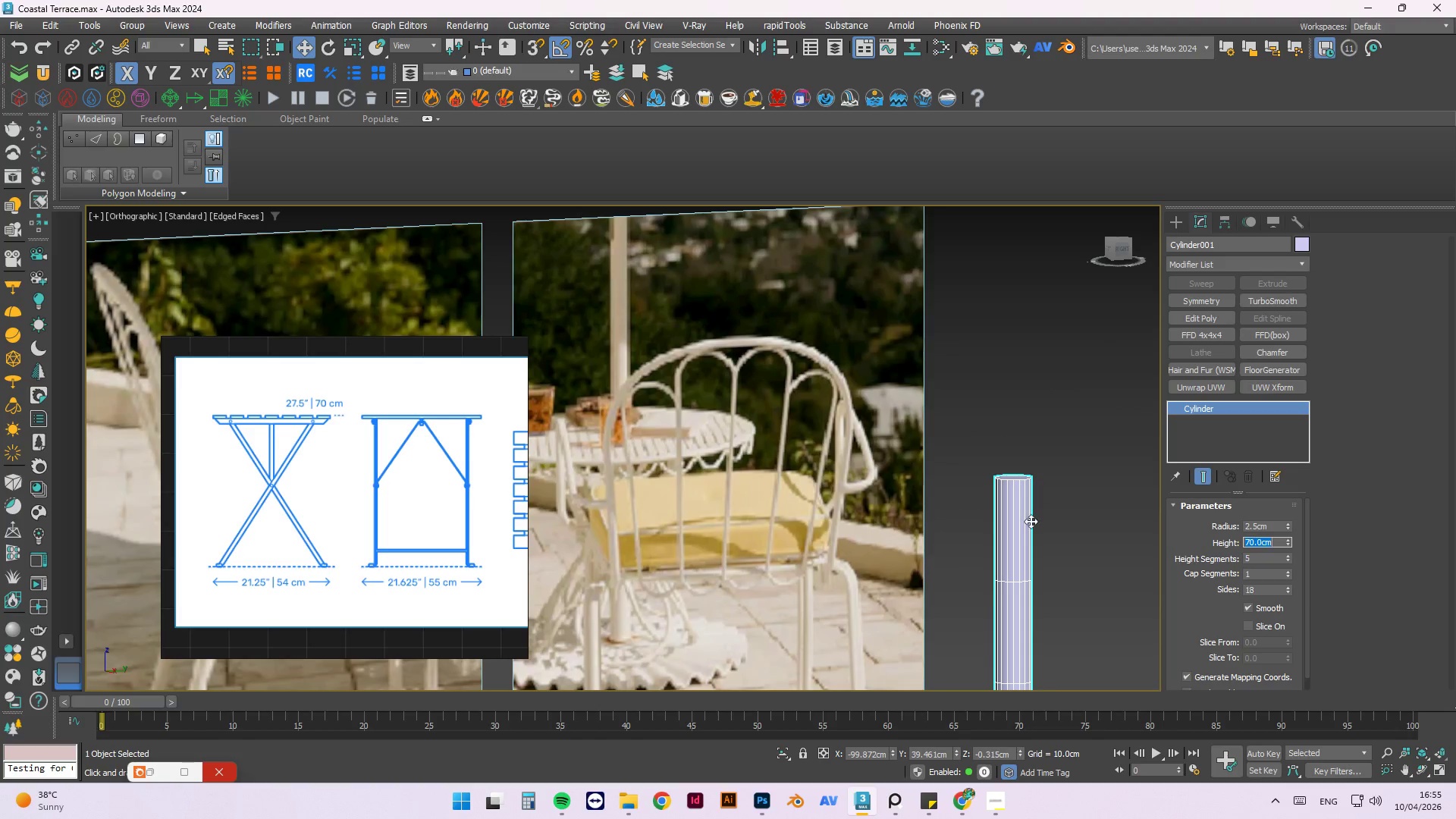 
key(Numpad6)
 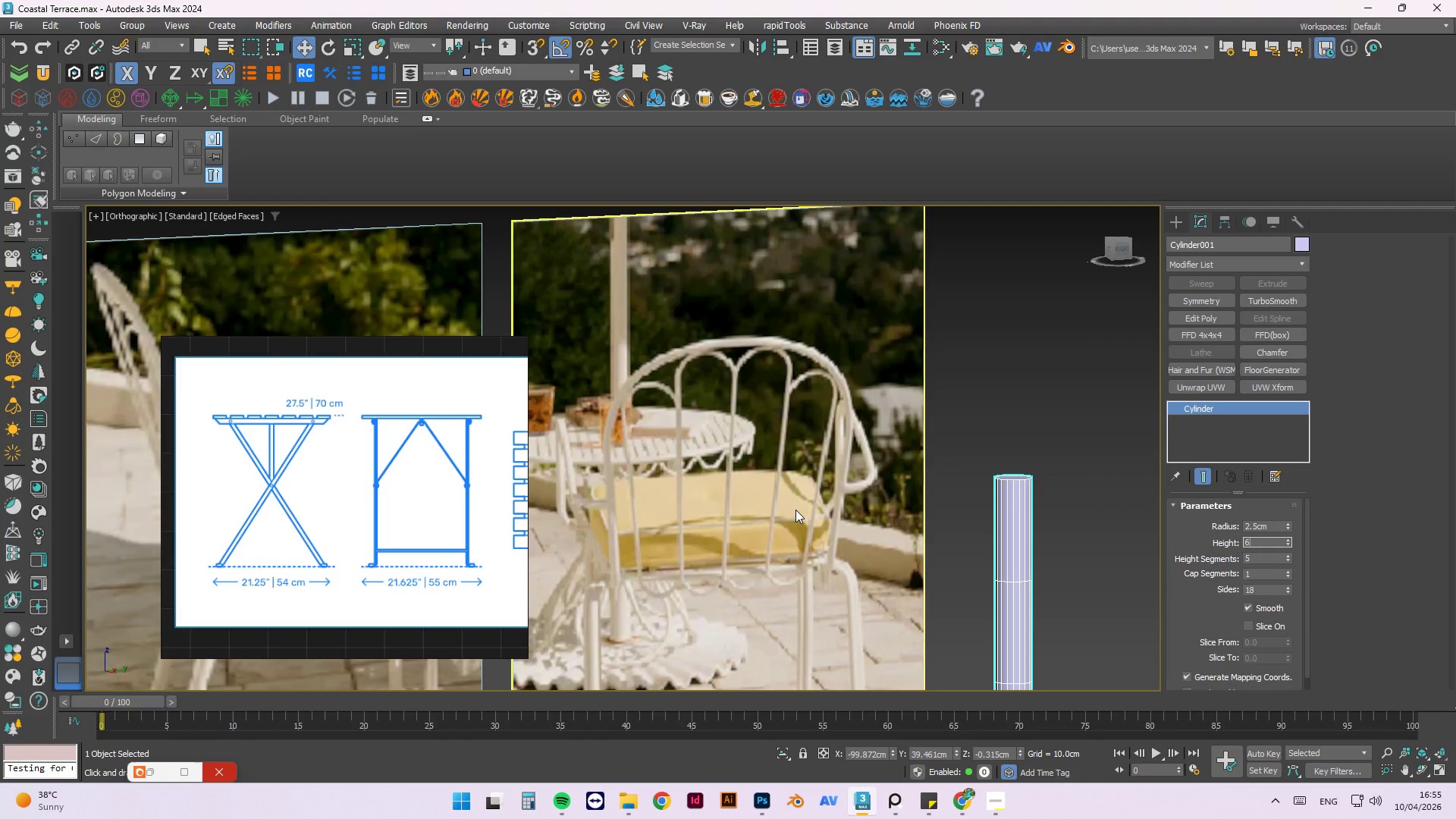 
wait(6.0)
 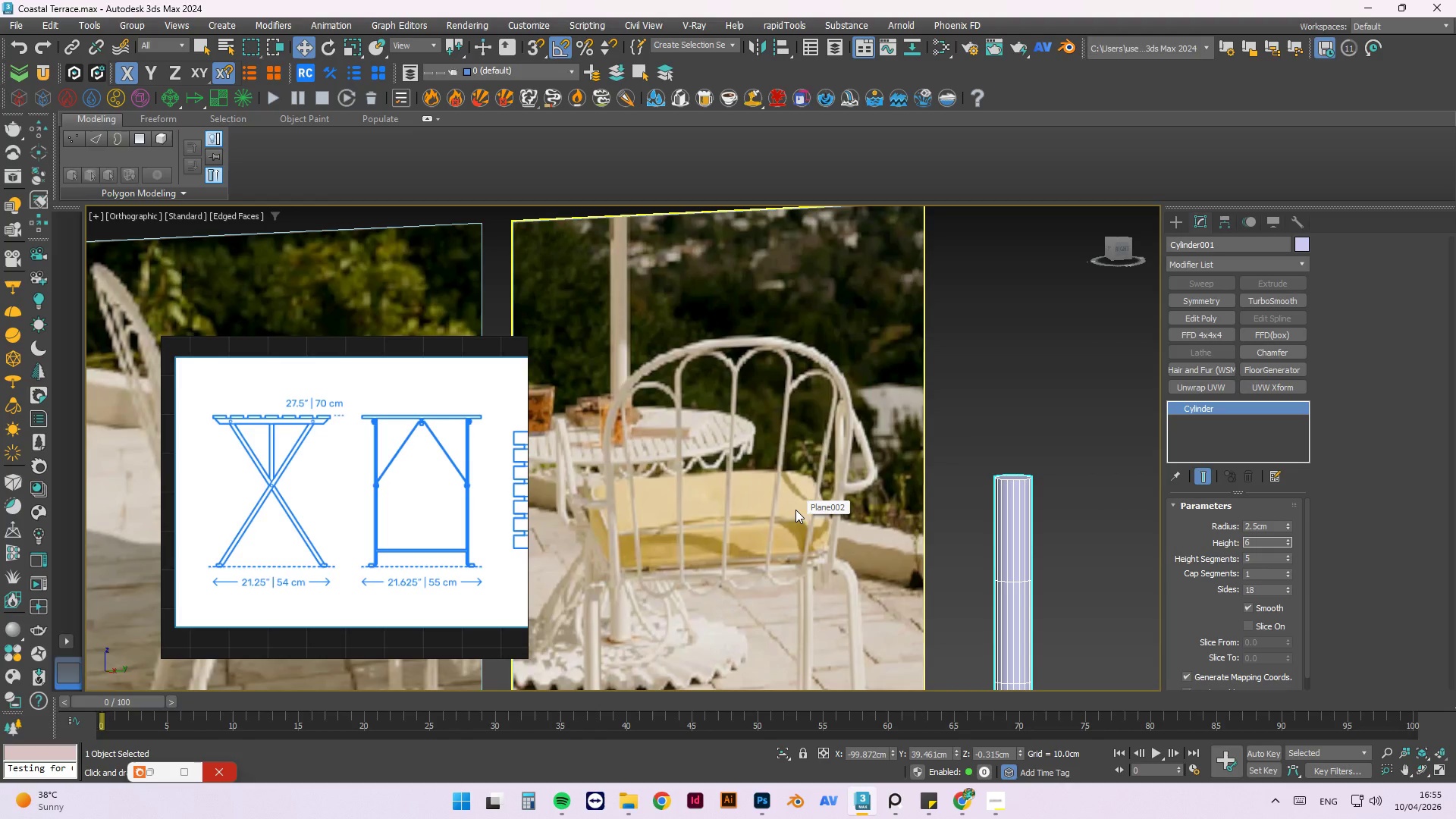 
key(Numpad8)
 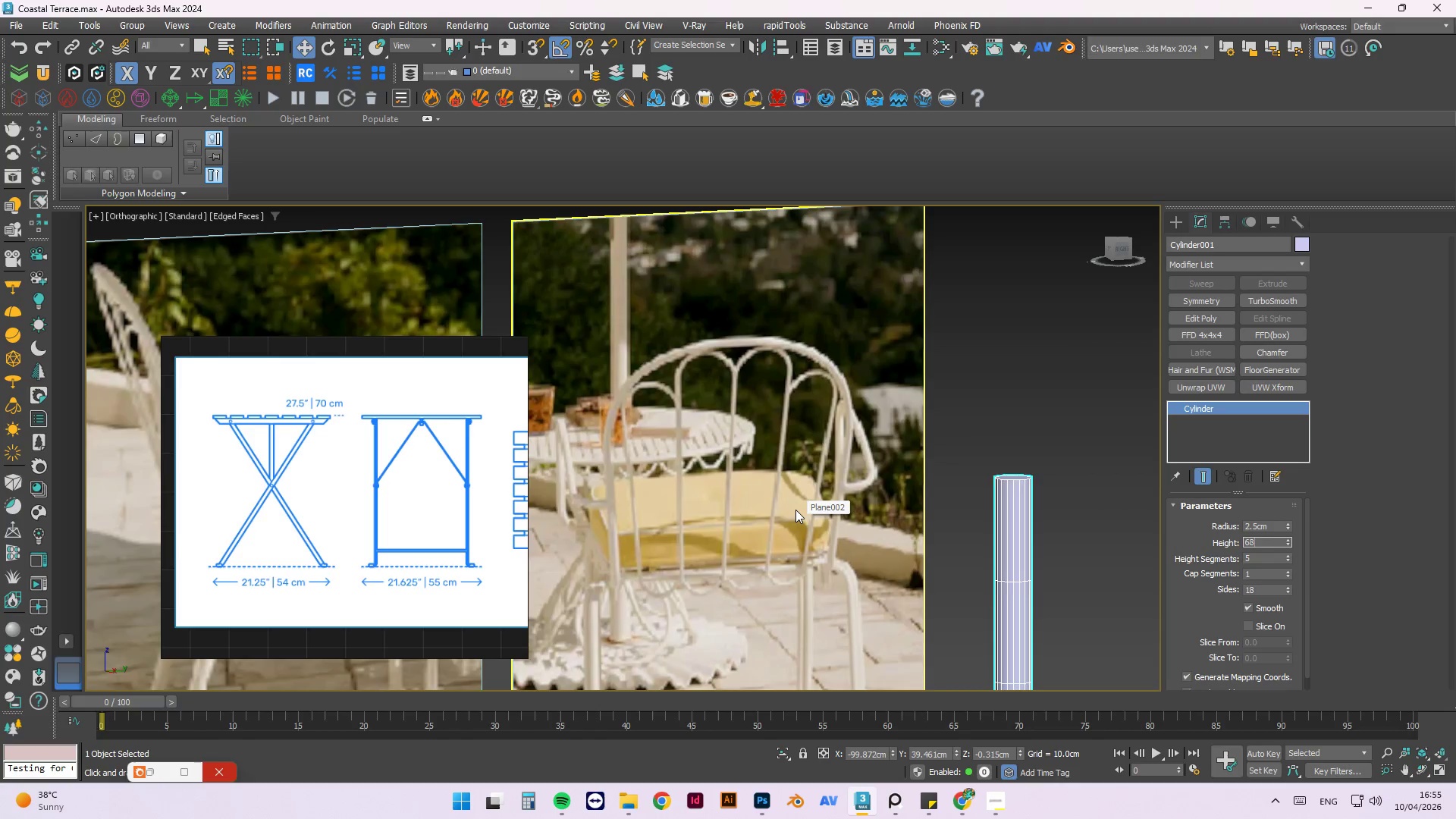 
key(NumpadEnter)
 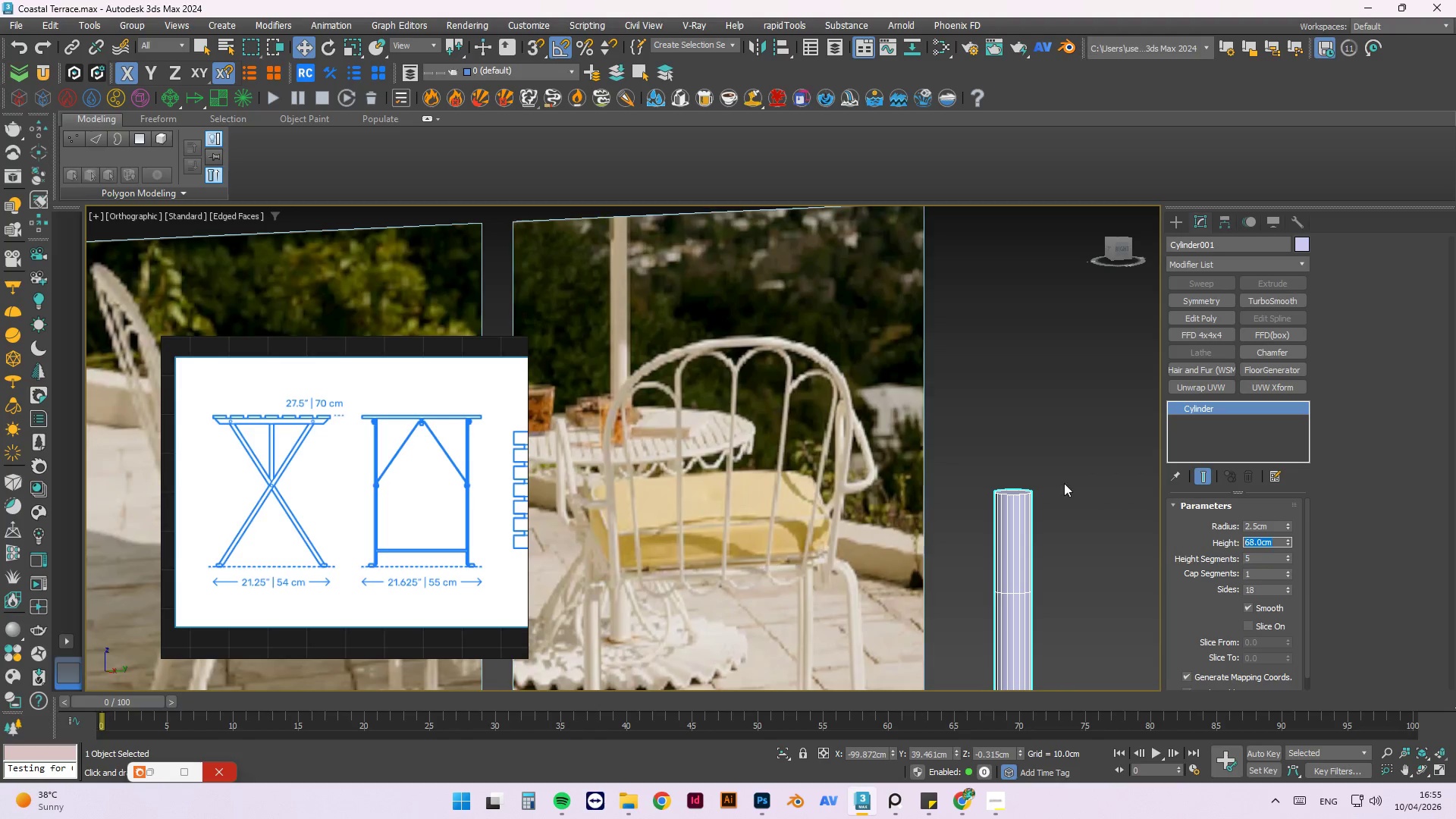 
left_click([1054, 425])
 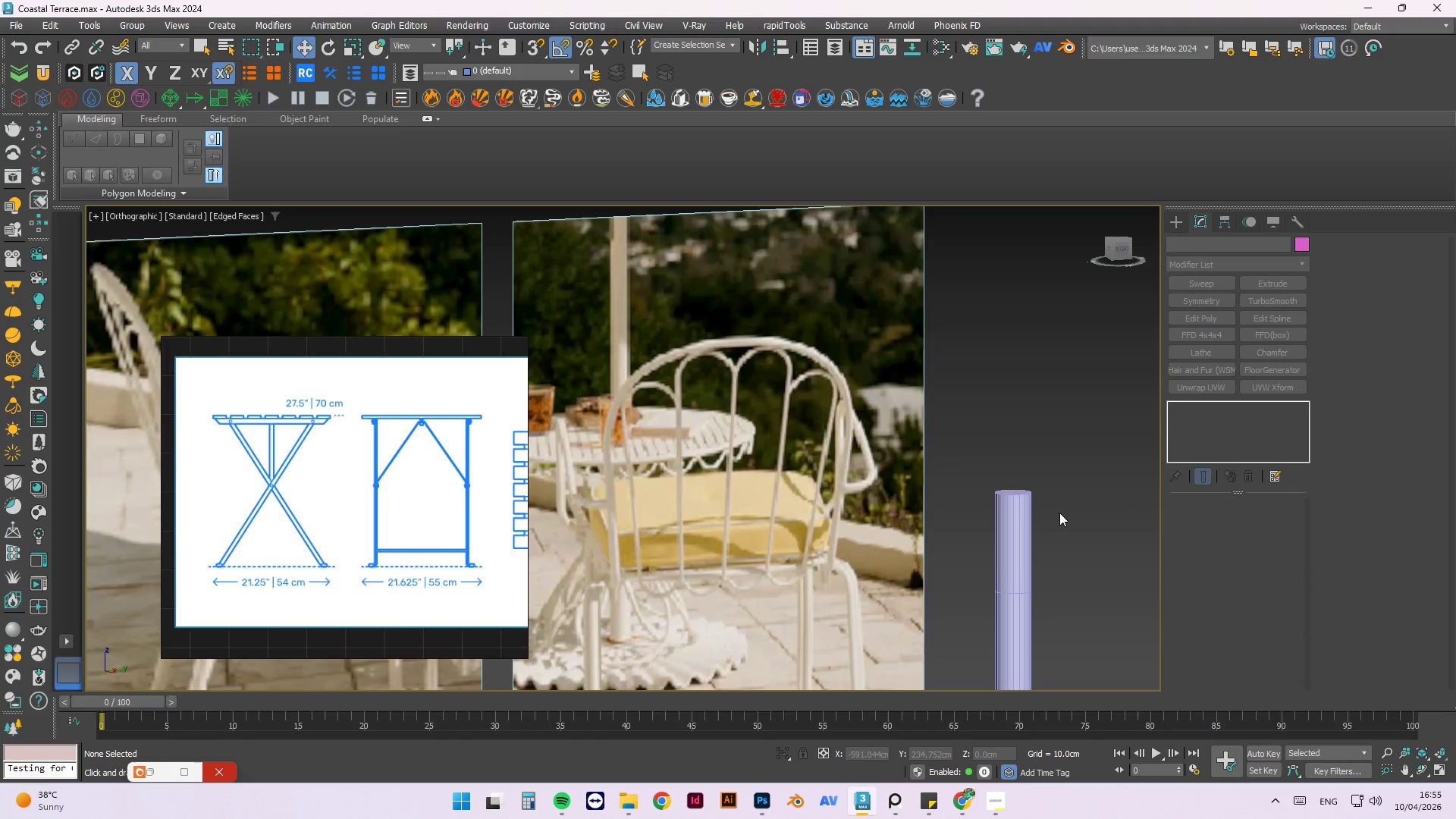 
scroll: coordinate [1046, 505], scroll_direction: up, amount: 1.0
 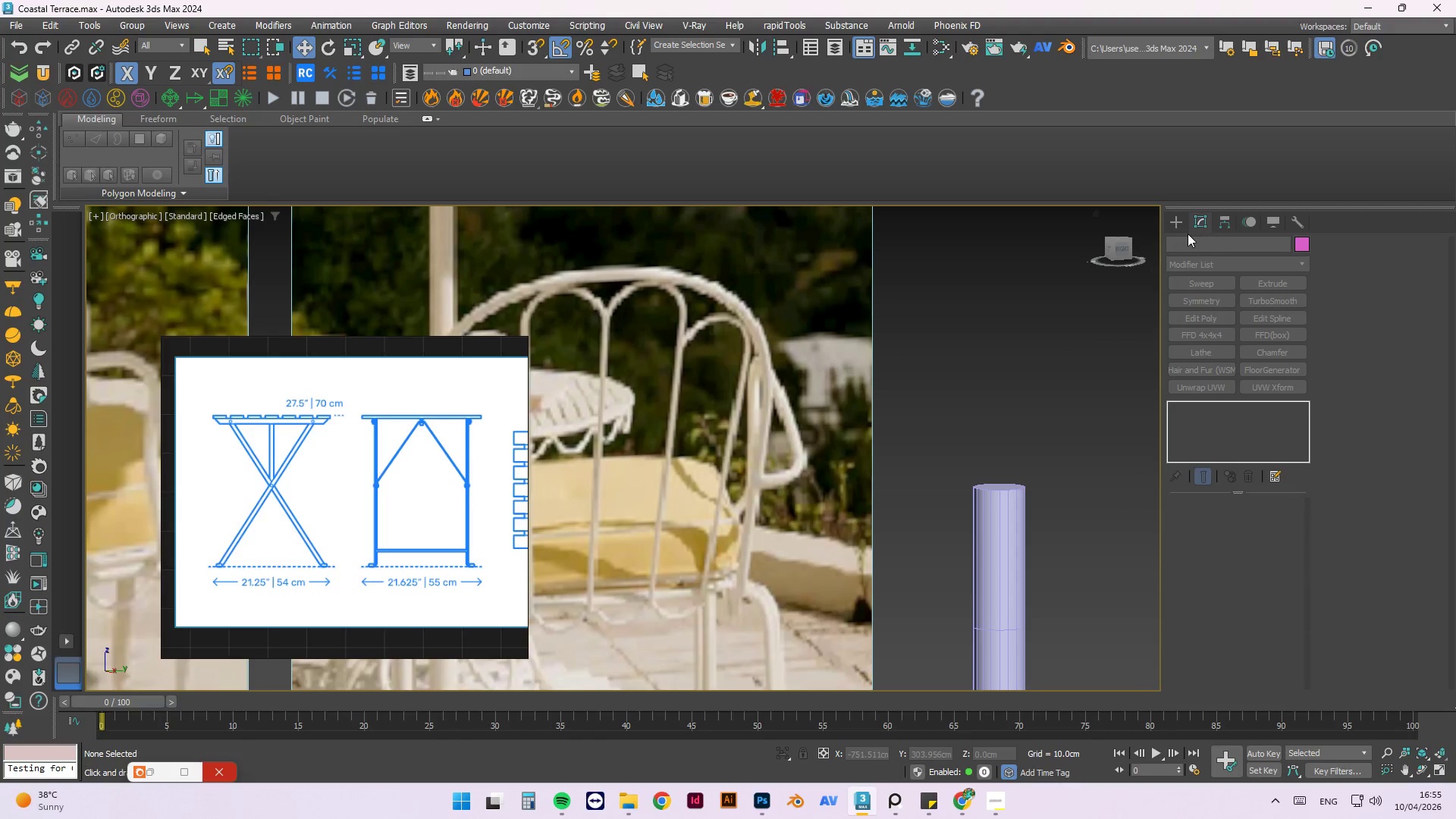 
left_click([1178, 228])
 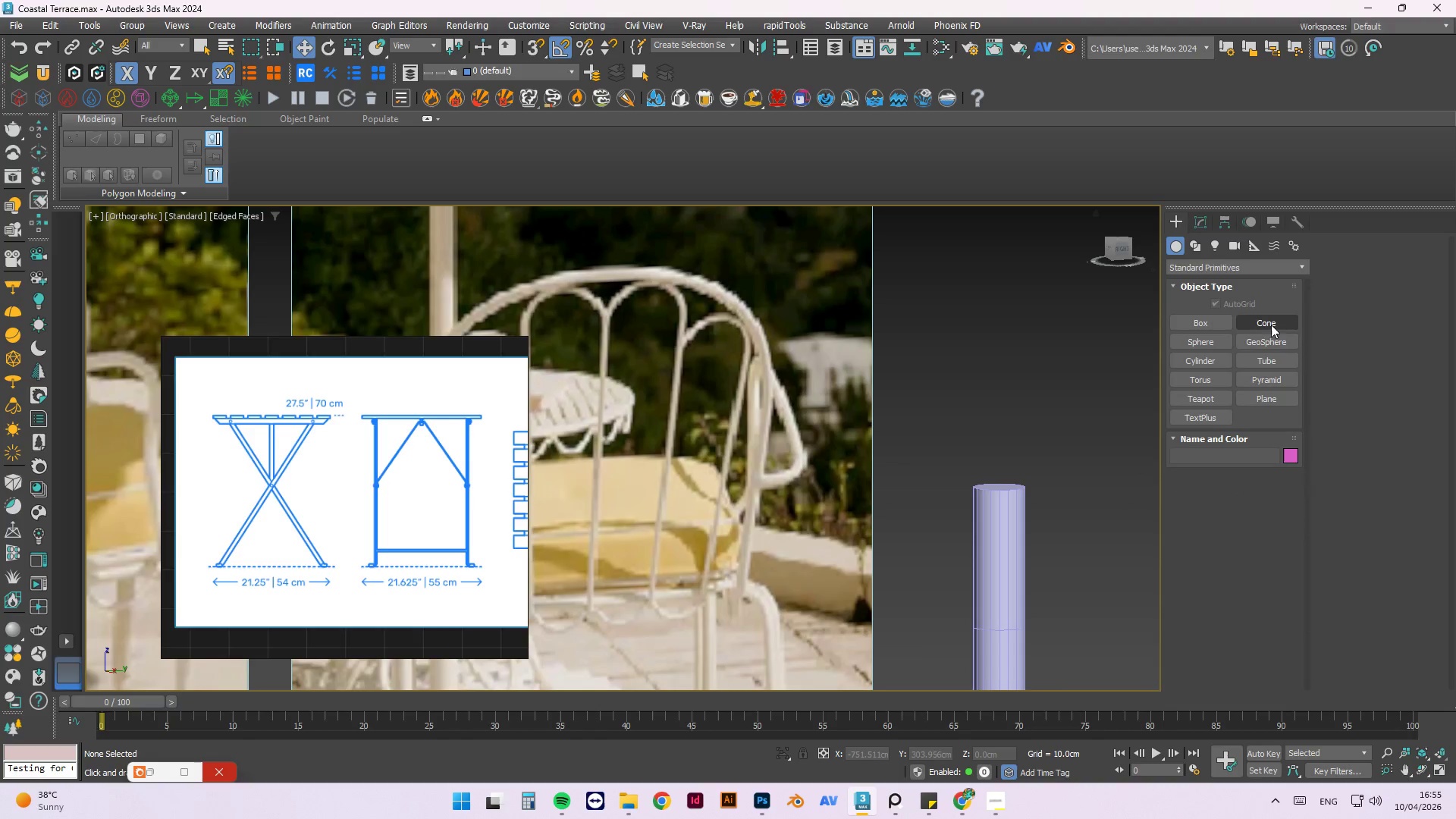 
left_click([1214, 360])
 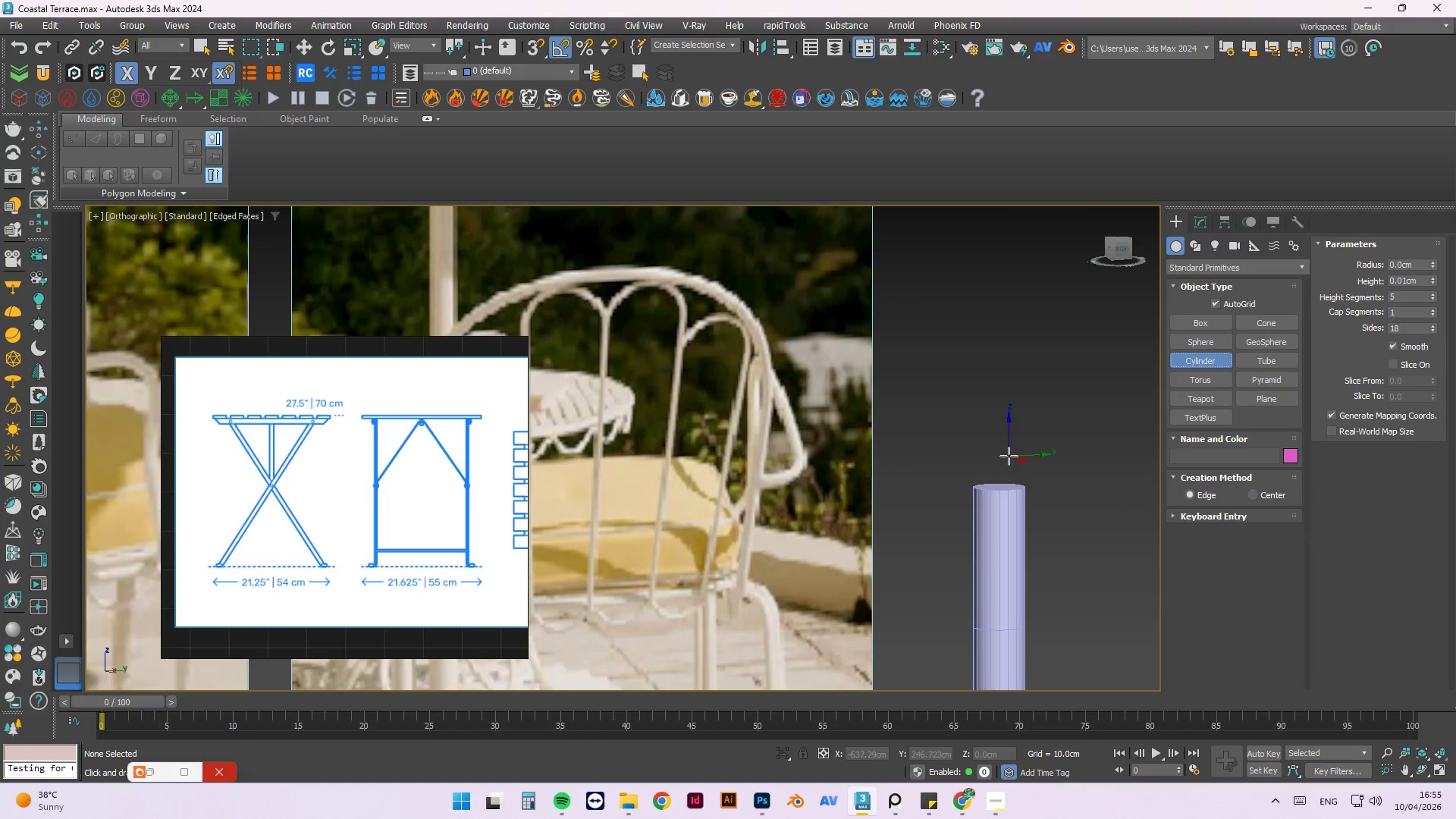 
key(T)
 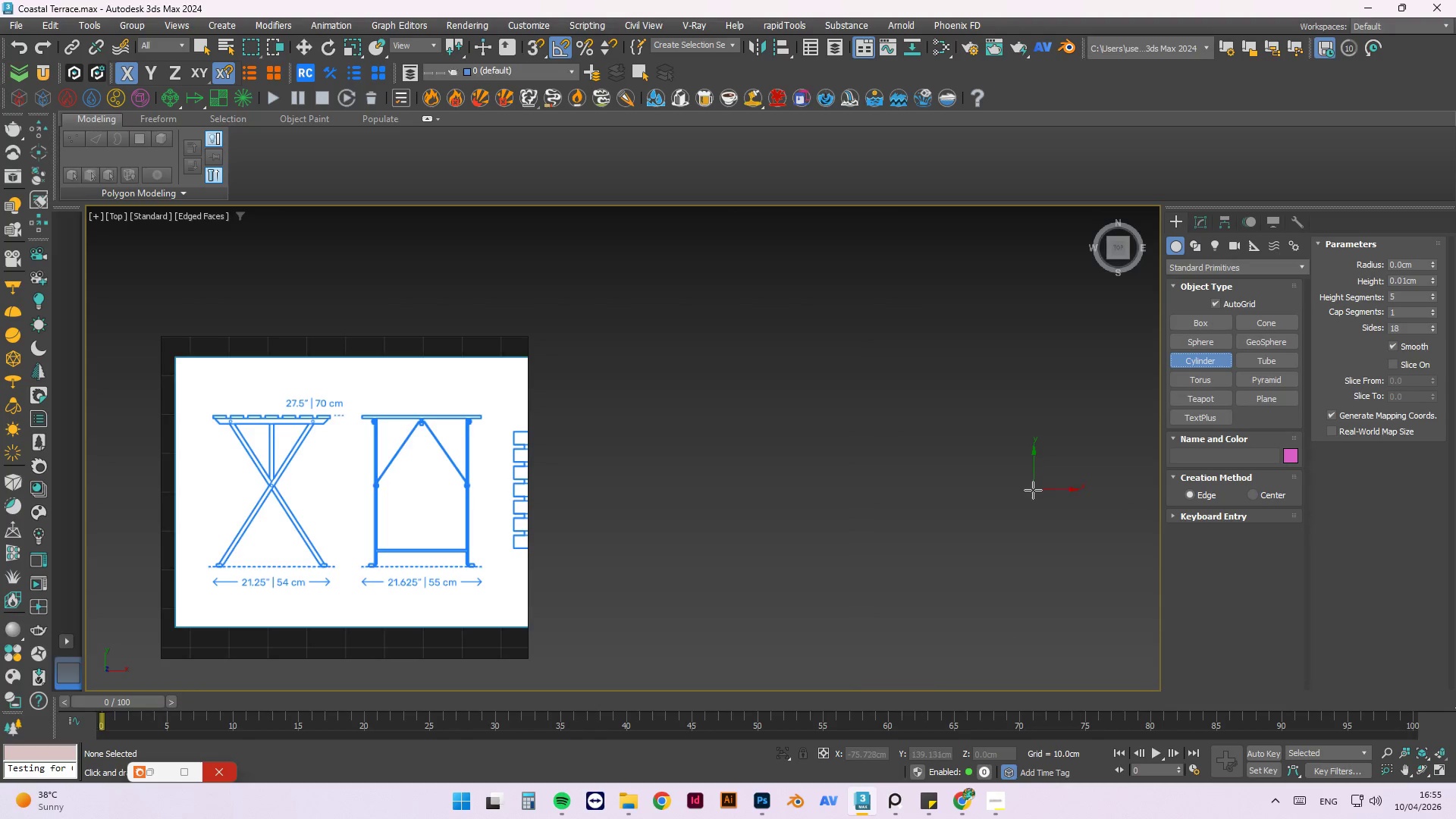 
key(Z)
 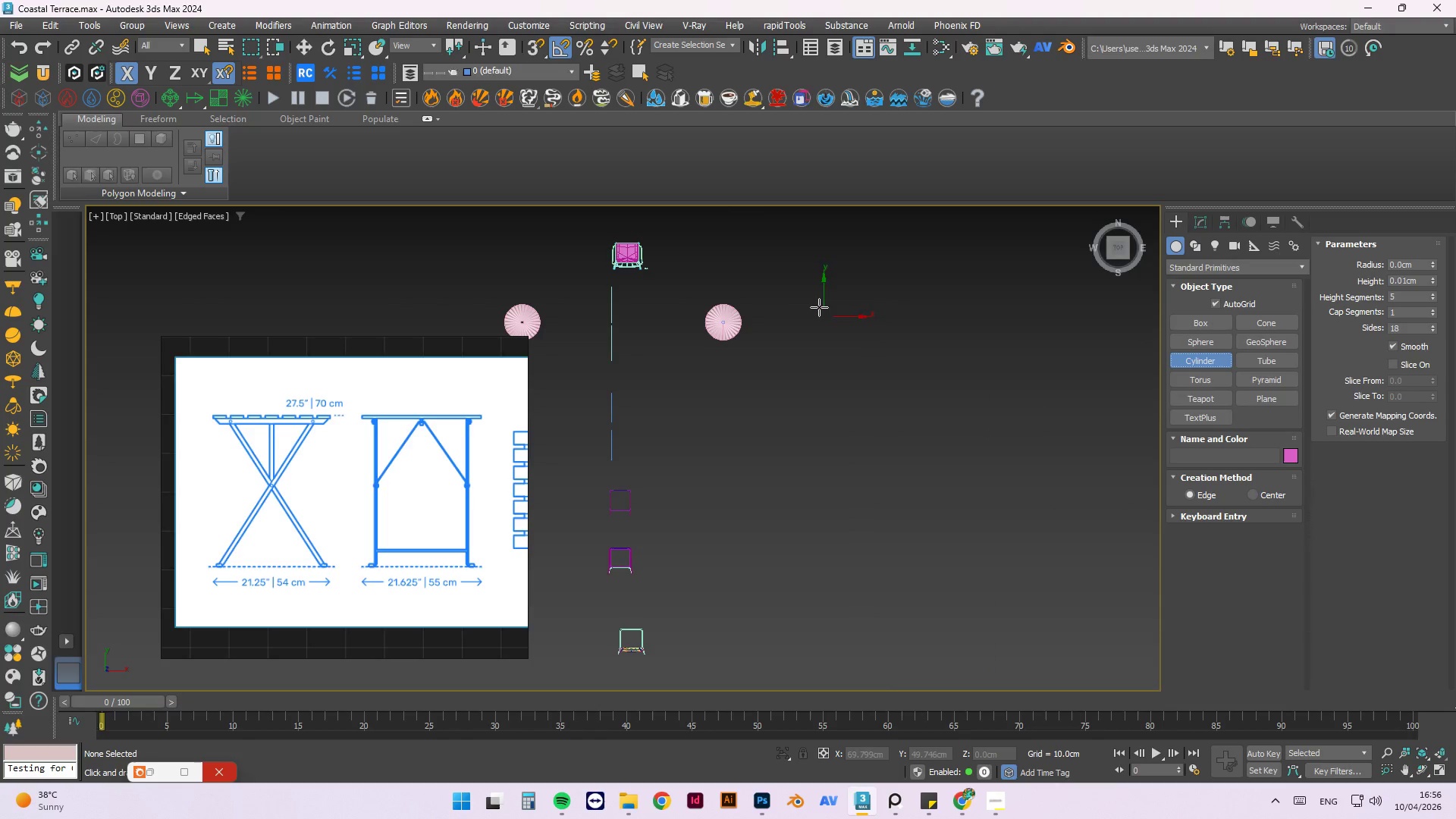 
scroll: coordinate [1040, 458], scroll_direction: down, amount: 4.0
 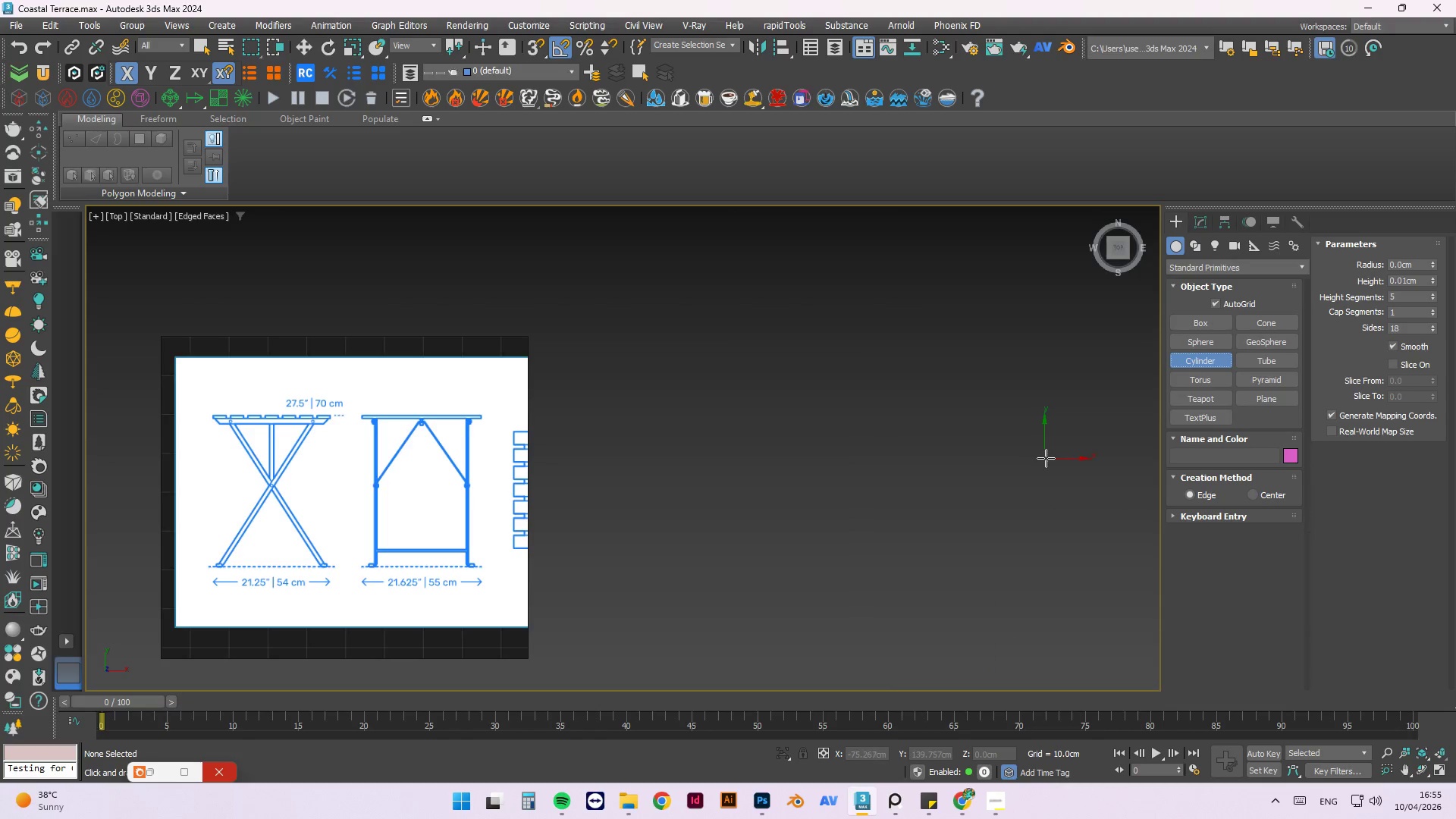 
scroll: coordinate [611, 475], scroll_direction: up, amount: 11.0
 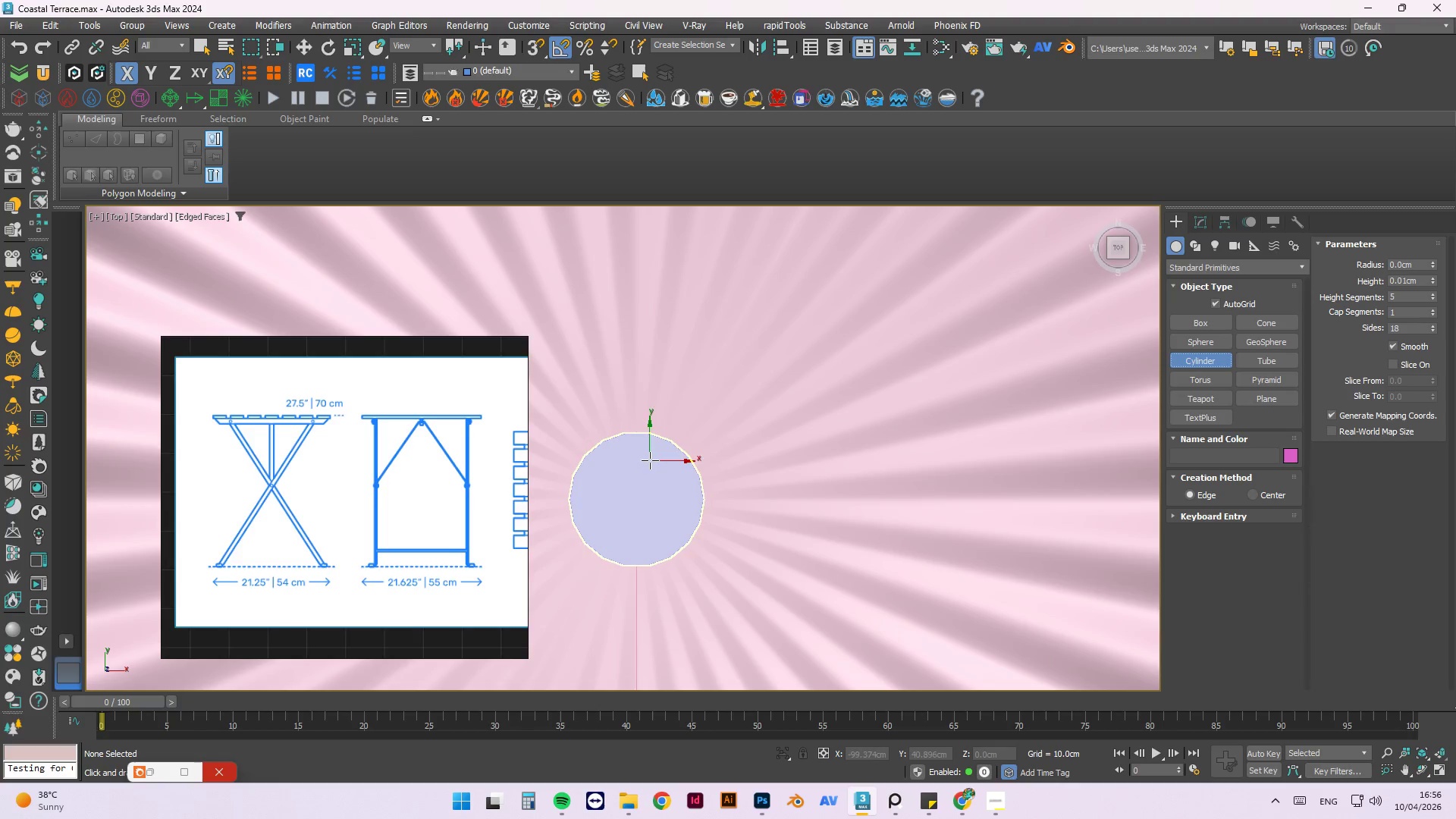 
scroll: coordinate [823, 452], scroll_direction: down, amount: 3.0
 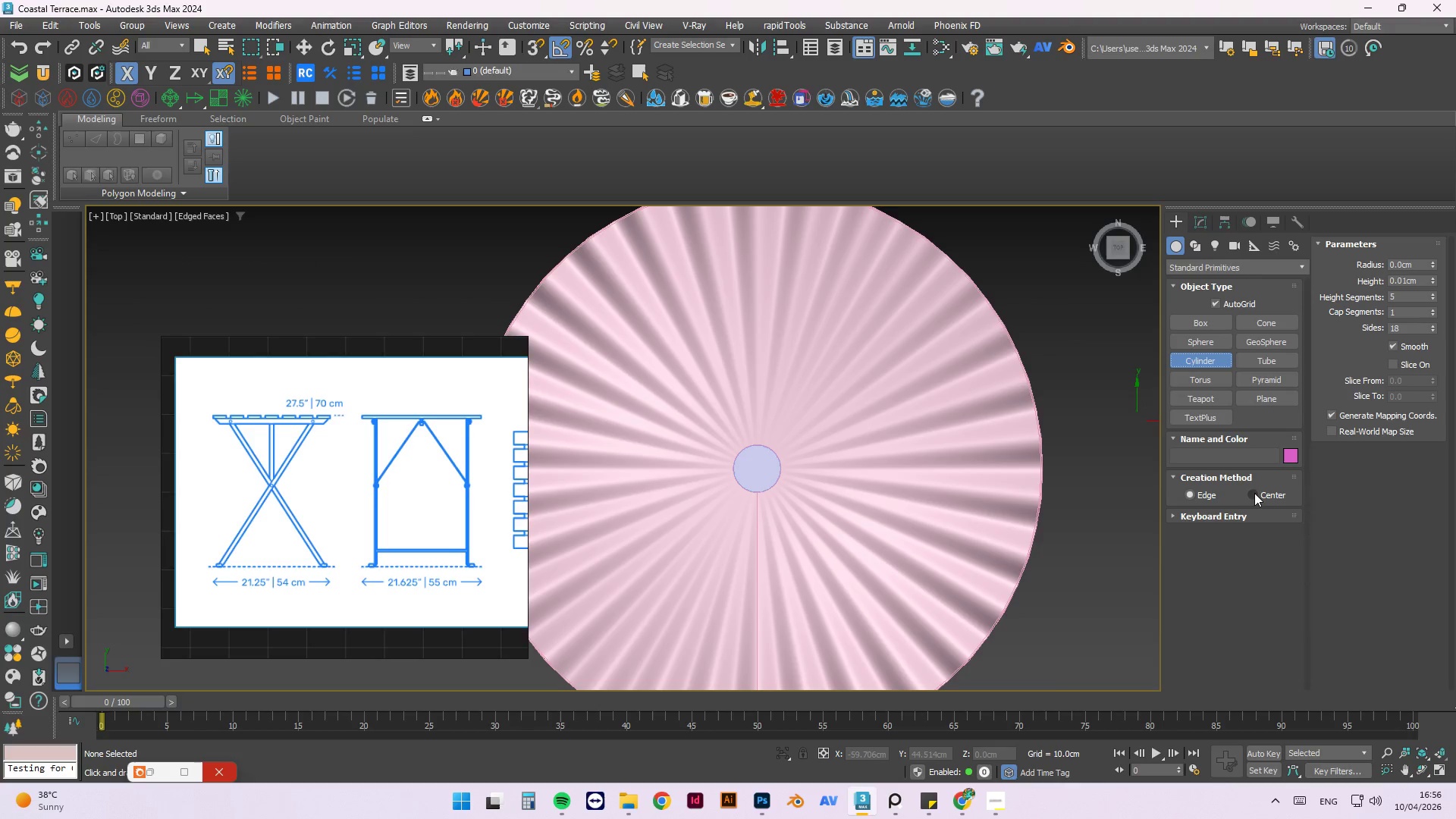 
scroll: coordinate [795, 322], scroll_direction: none, amount: 0.0
 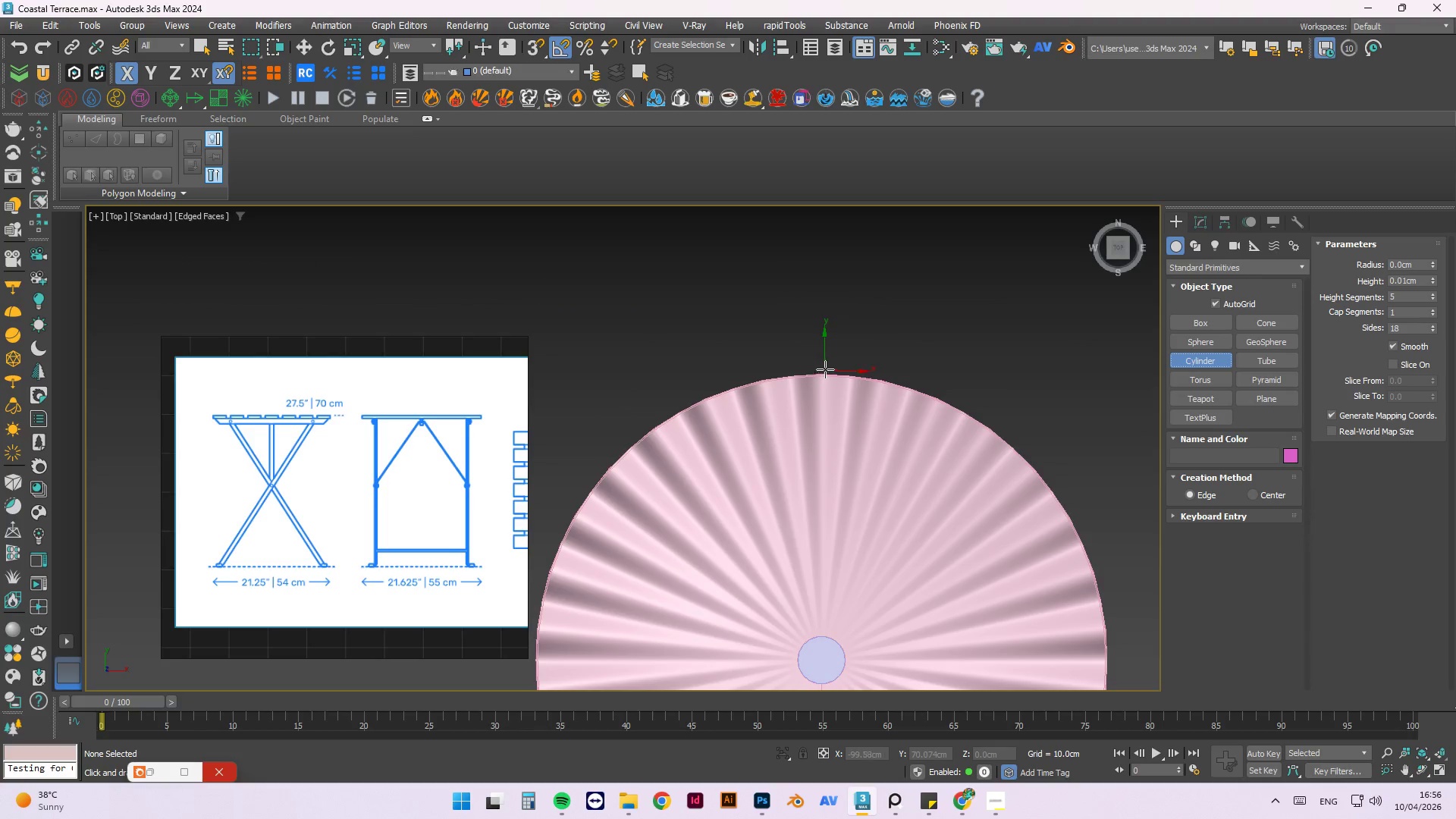 
scroll: coordinate [823, 325], scroll_direction: down, amount: 3.0
 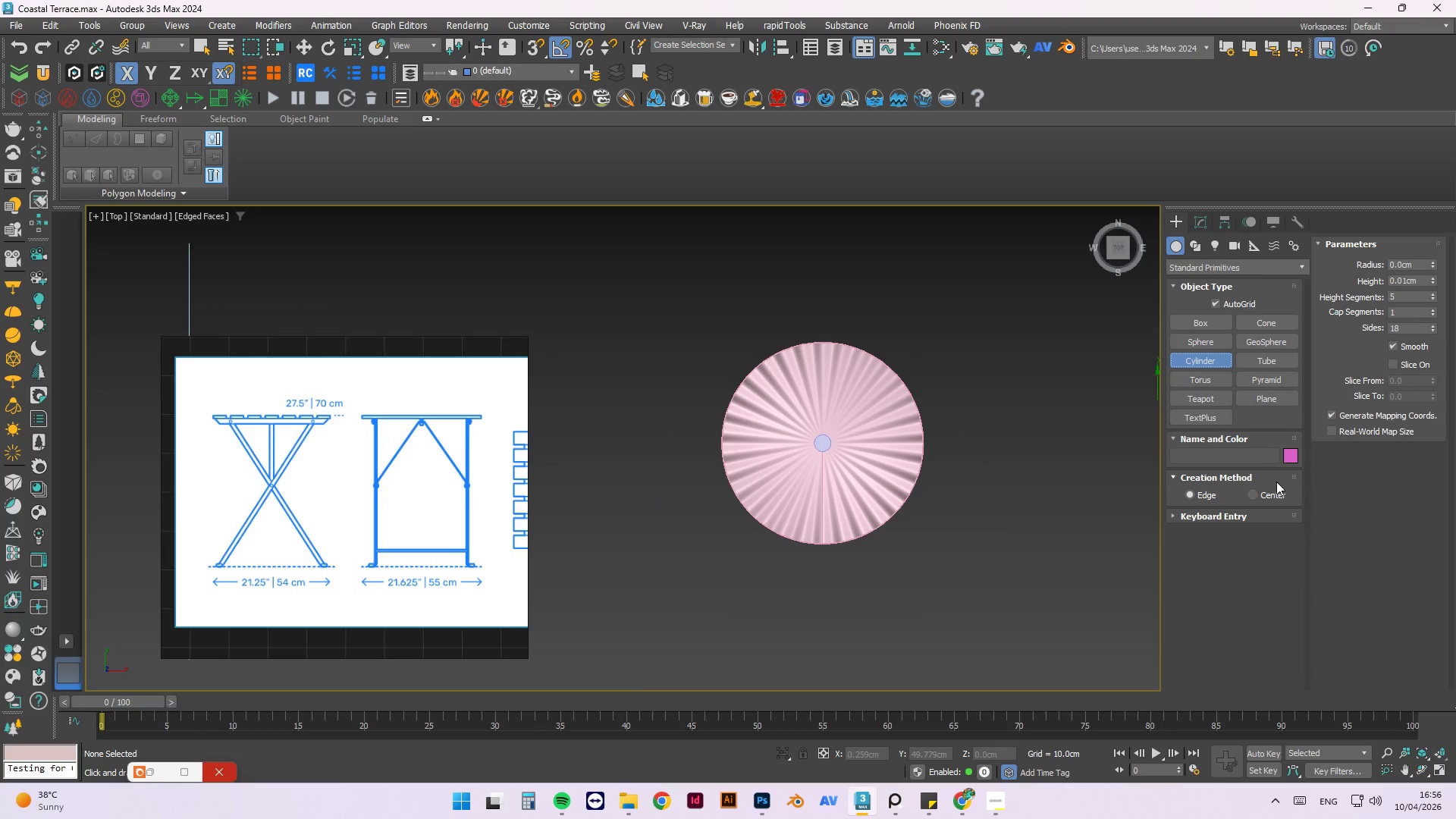 
left_click([1254, 493])
 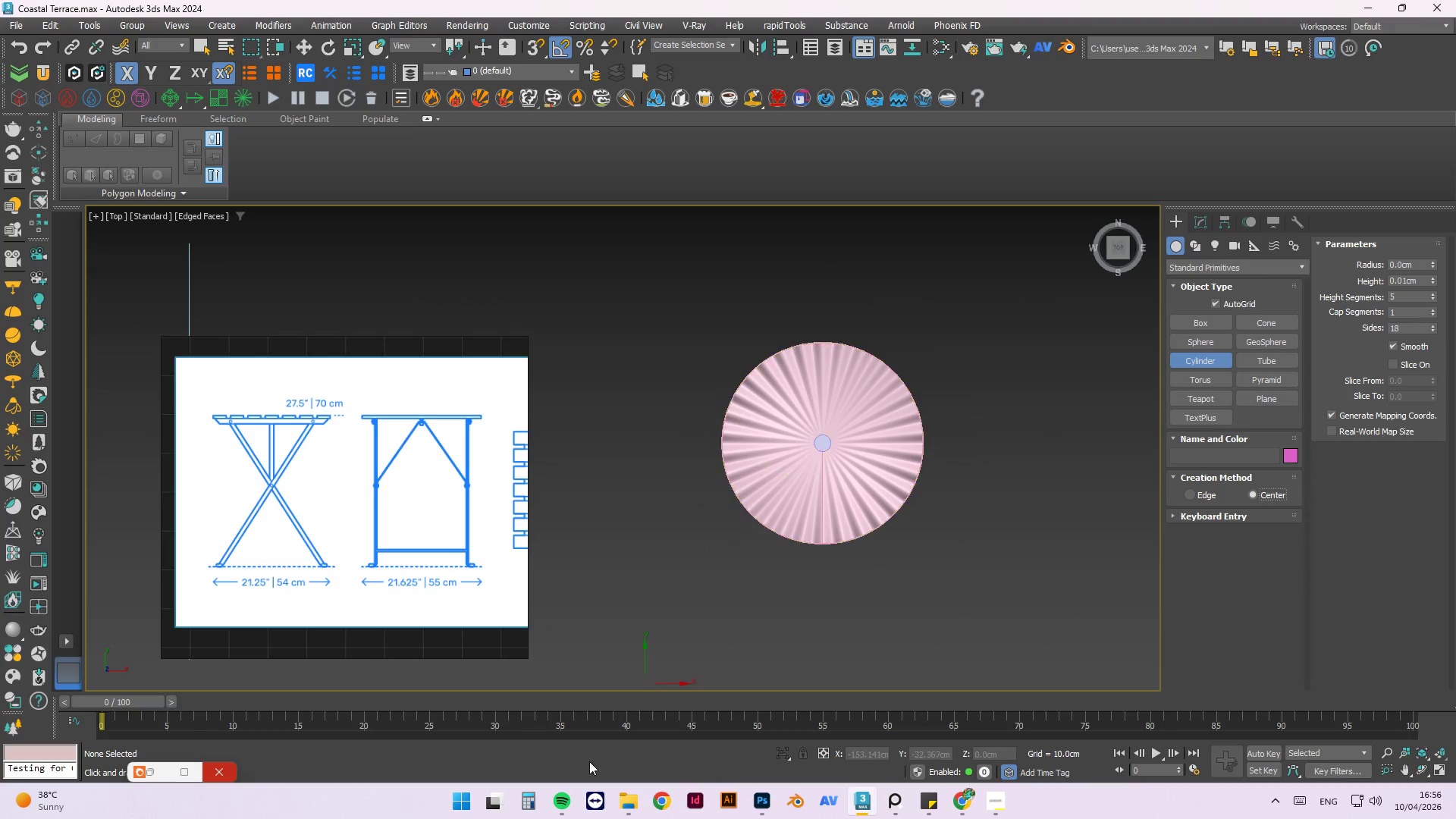 
left_click([563, 802])
 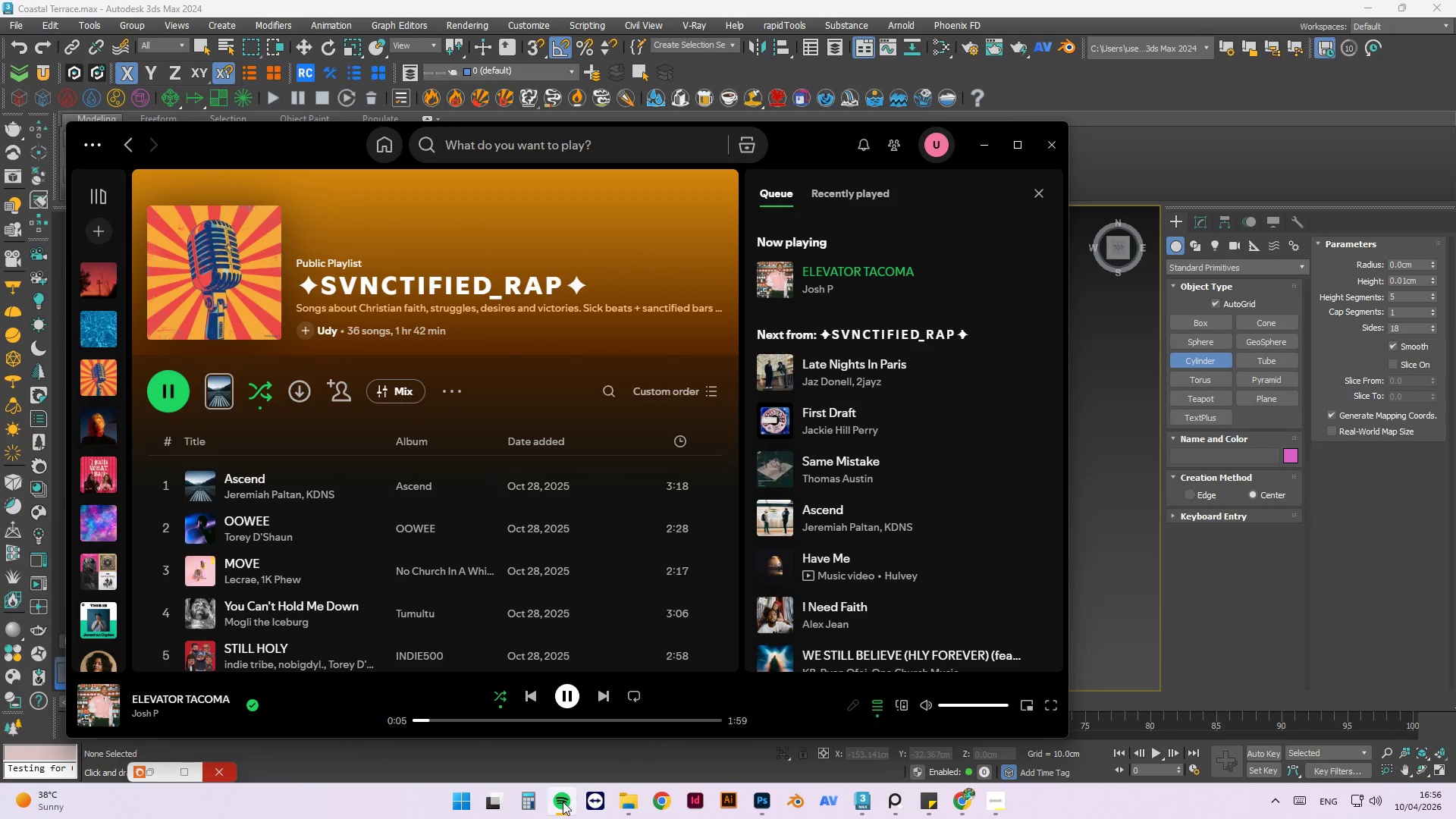 
left_click([563, 802])
 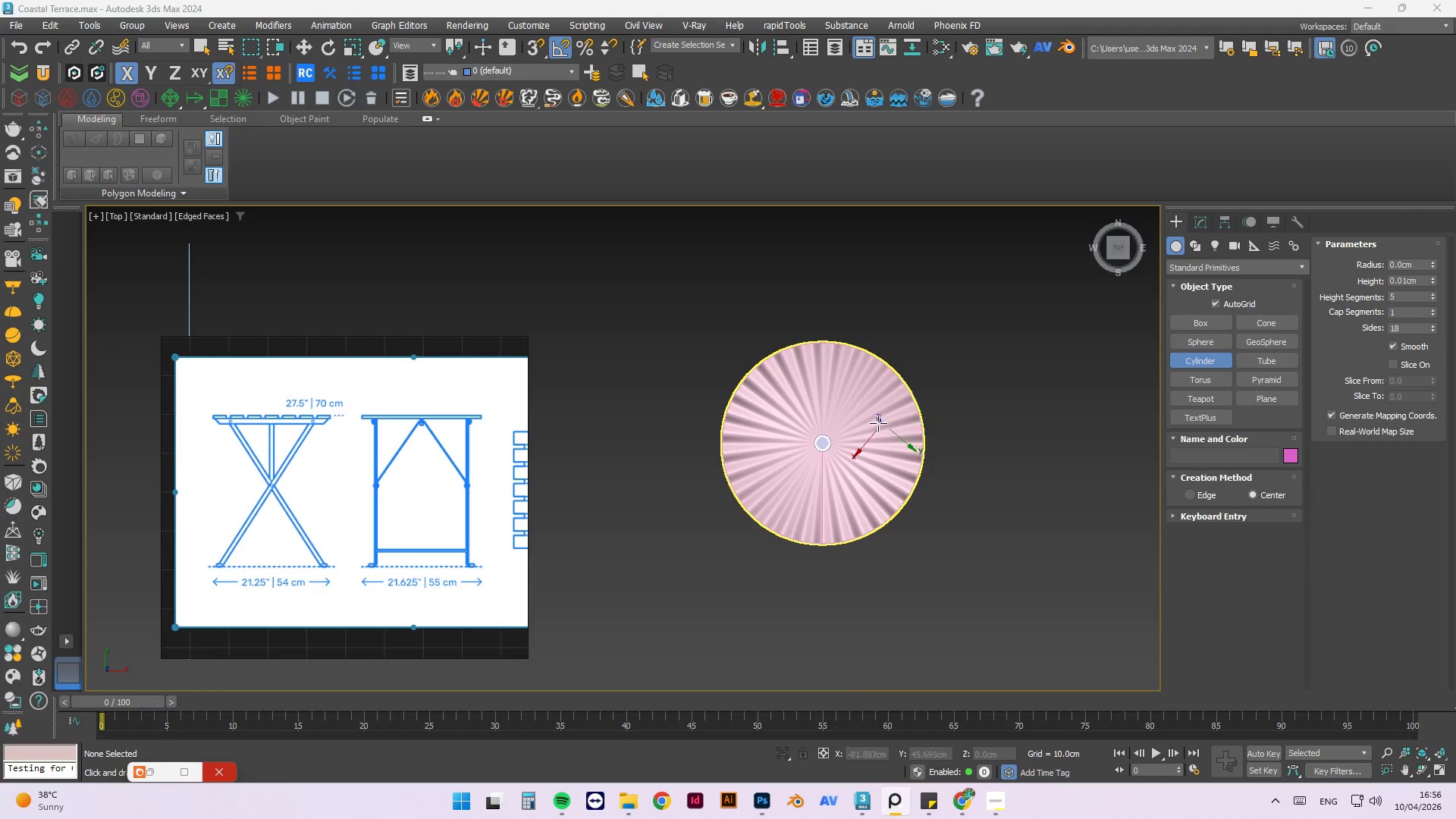 
scroll: coordinate [798, 446], scroll_direction: up, amount: 5.0
 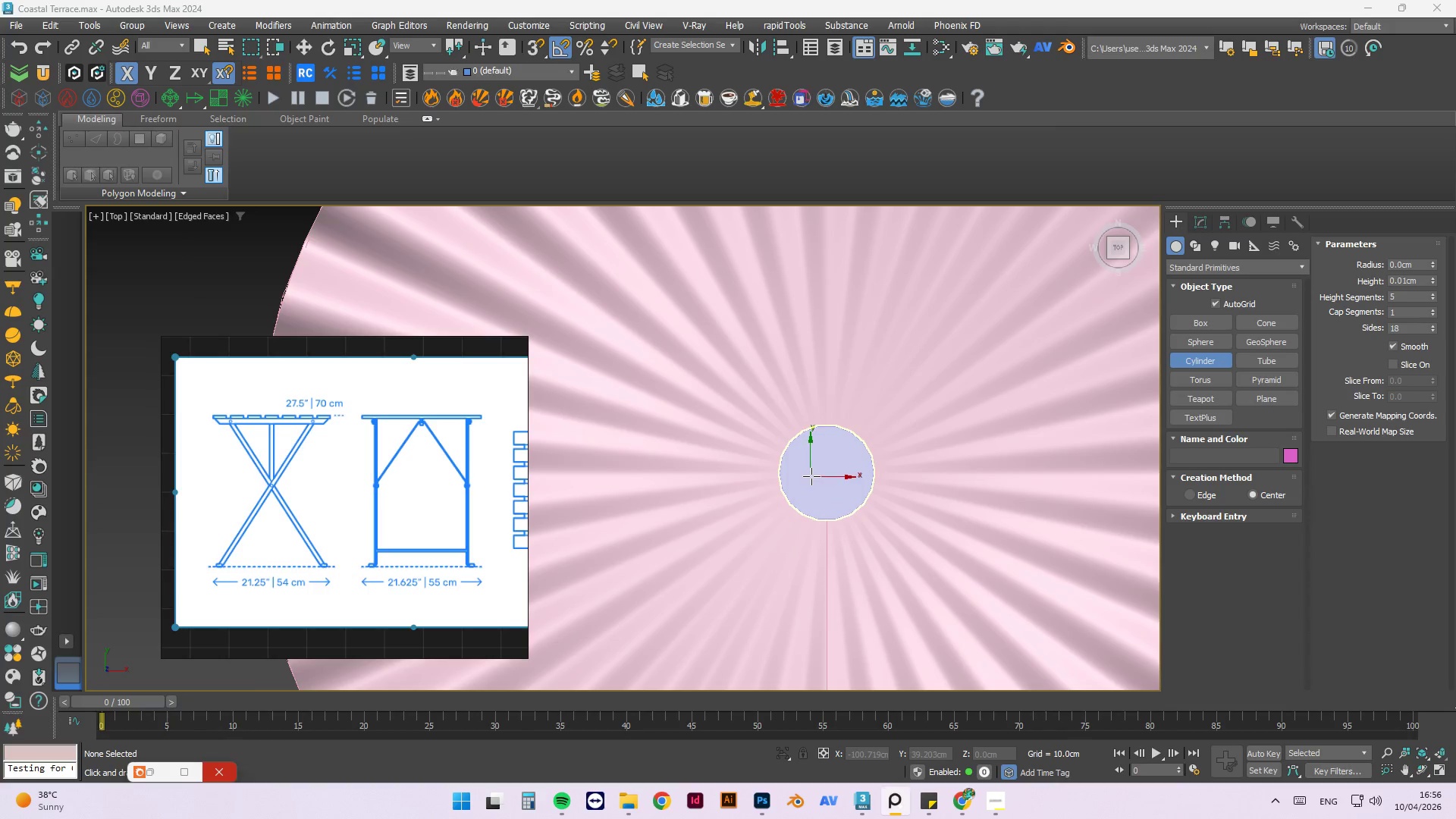 
scroll: coordinate [828, 451], scroll_direction: down, amount: 7.0
 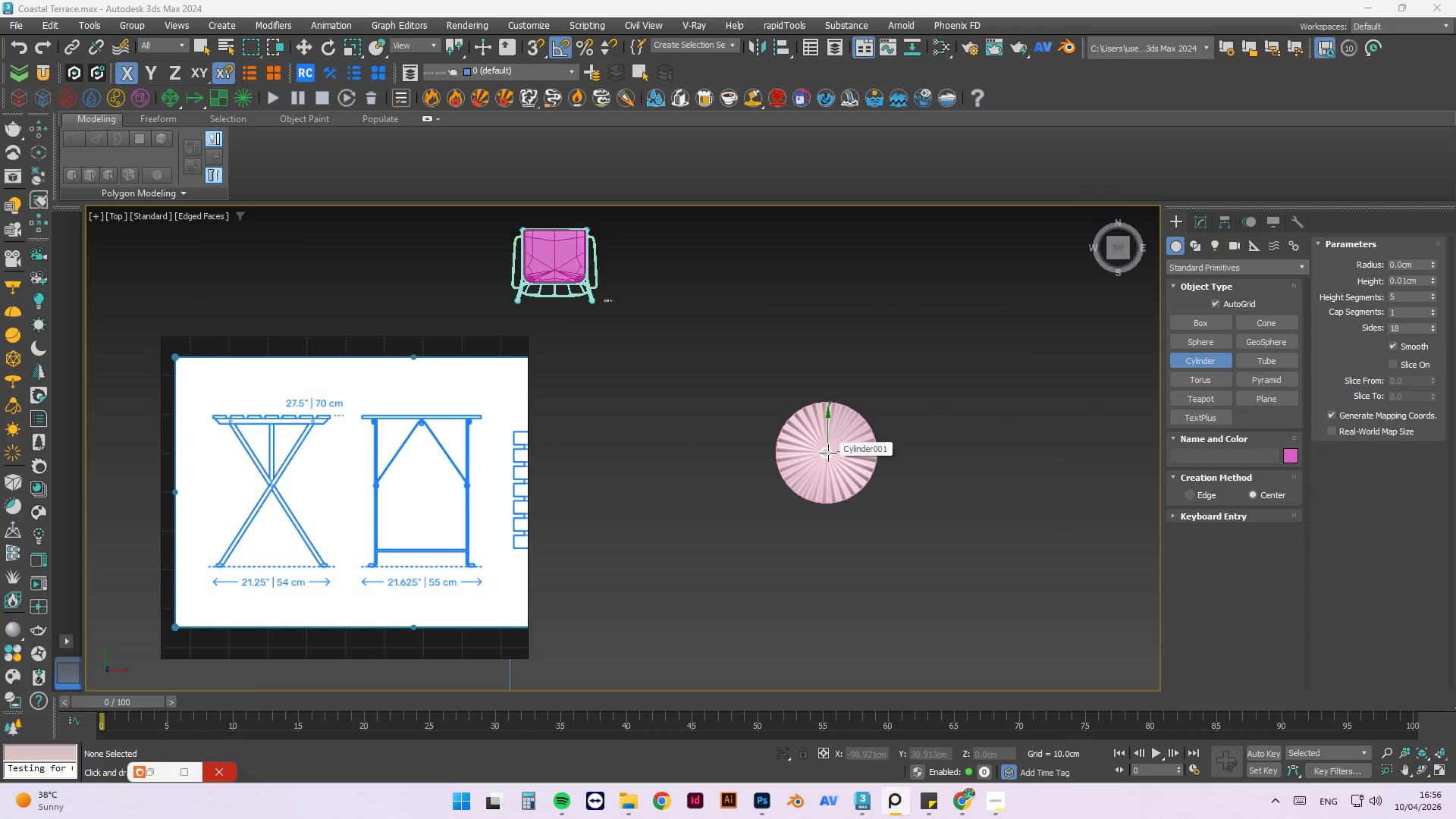 
left_click_drag(start_coordinate=[828, 453], to_coordinate=[912, 369])
 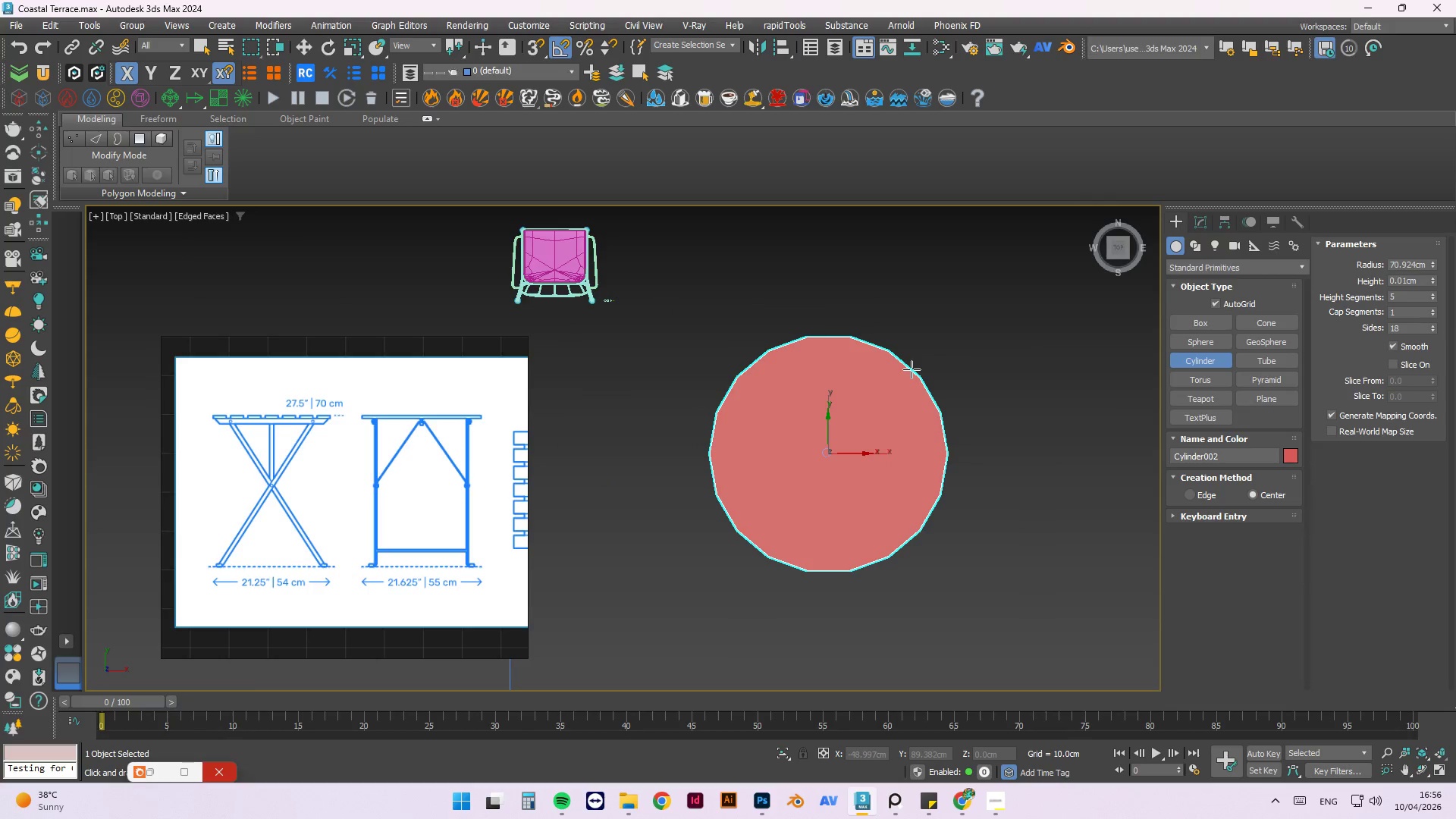 
key(Escape)
 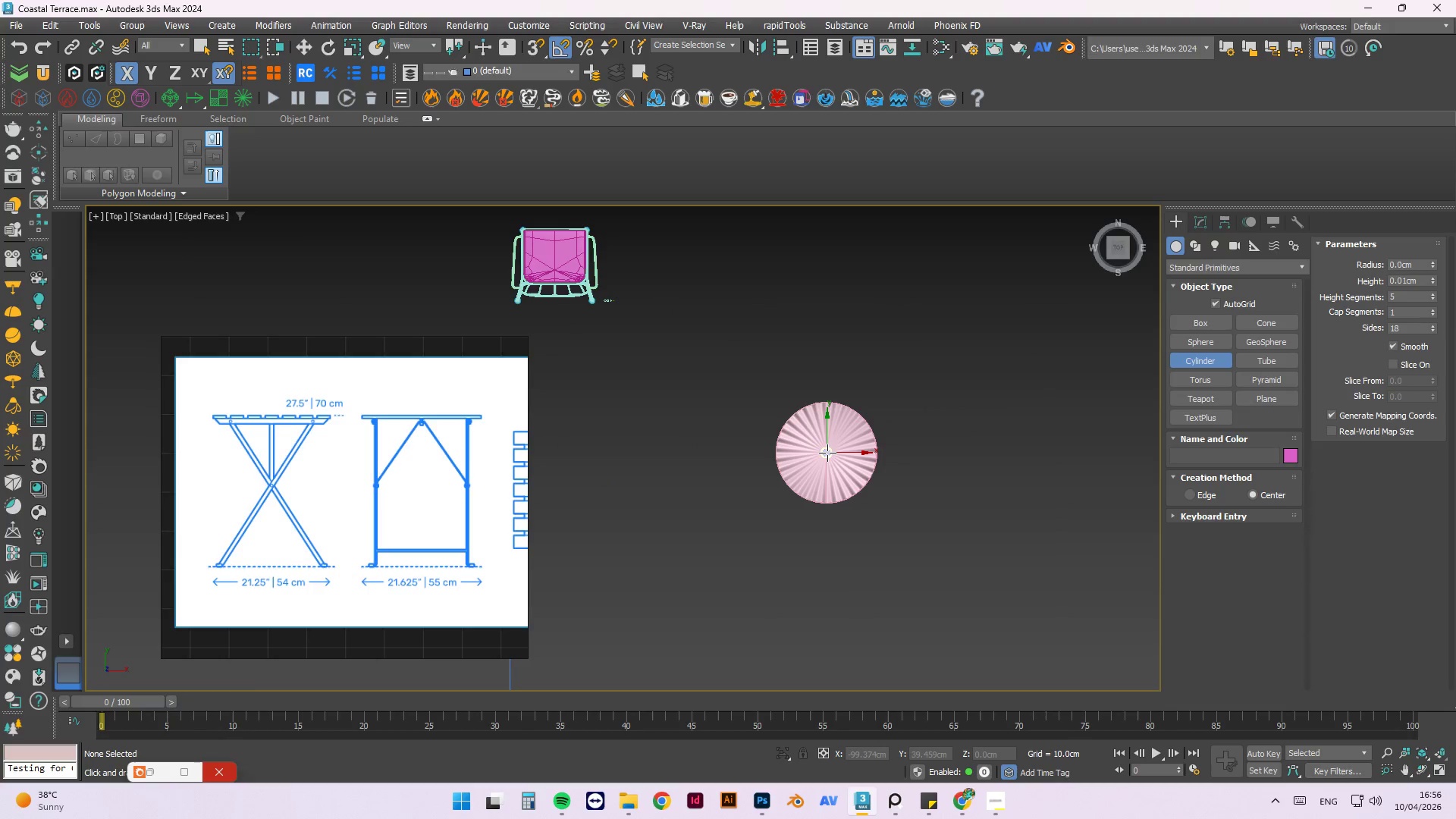 
left_click_drag(start_coordinate=[830, 447], to_coordinate=[1000, 347])
 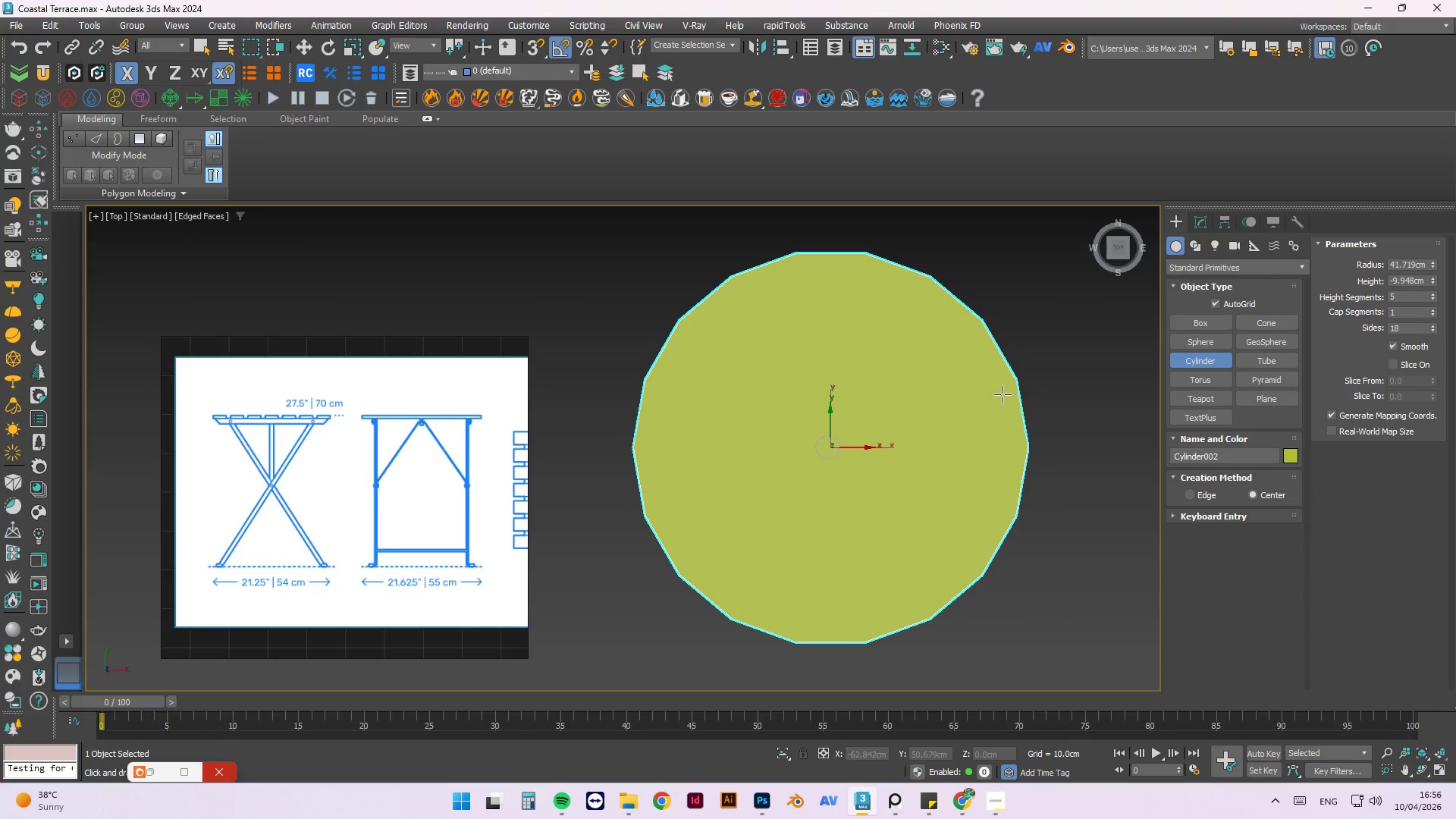 
scroll: coordinate [824, 457], scroll_direction: up, amount: 3.0
 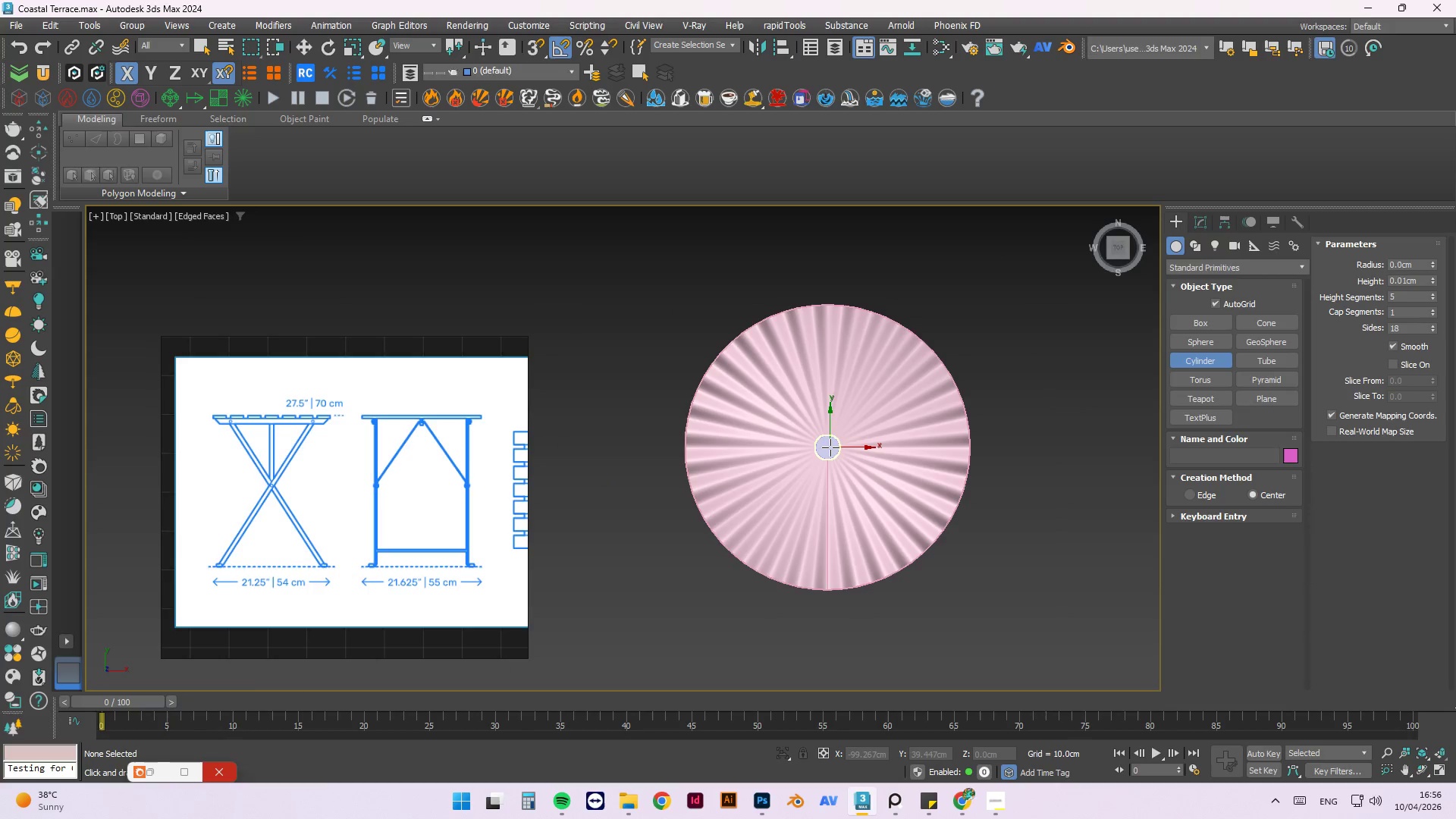 
hold_key(key=AltLeft, duration=0.66)
scroll: coordinate [996, 385], scroll_direction: down, amount: 2.0
 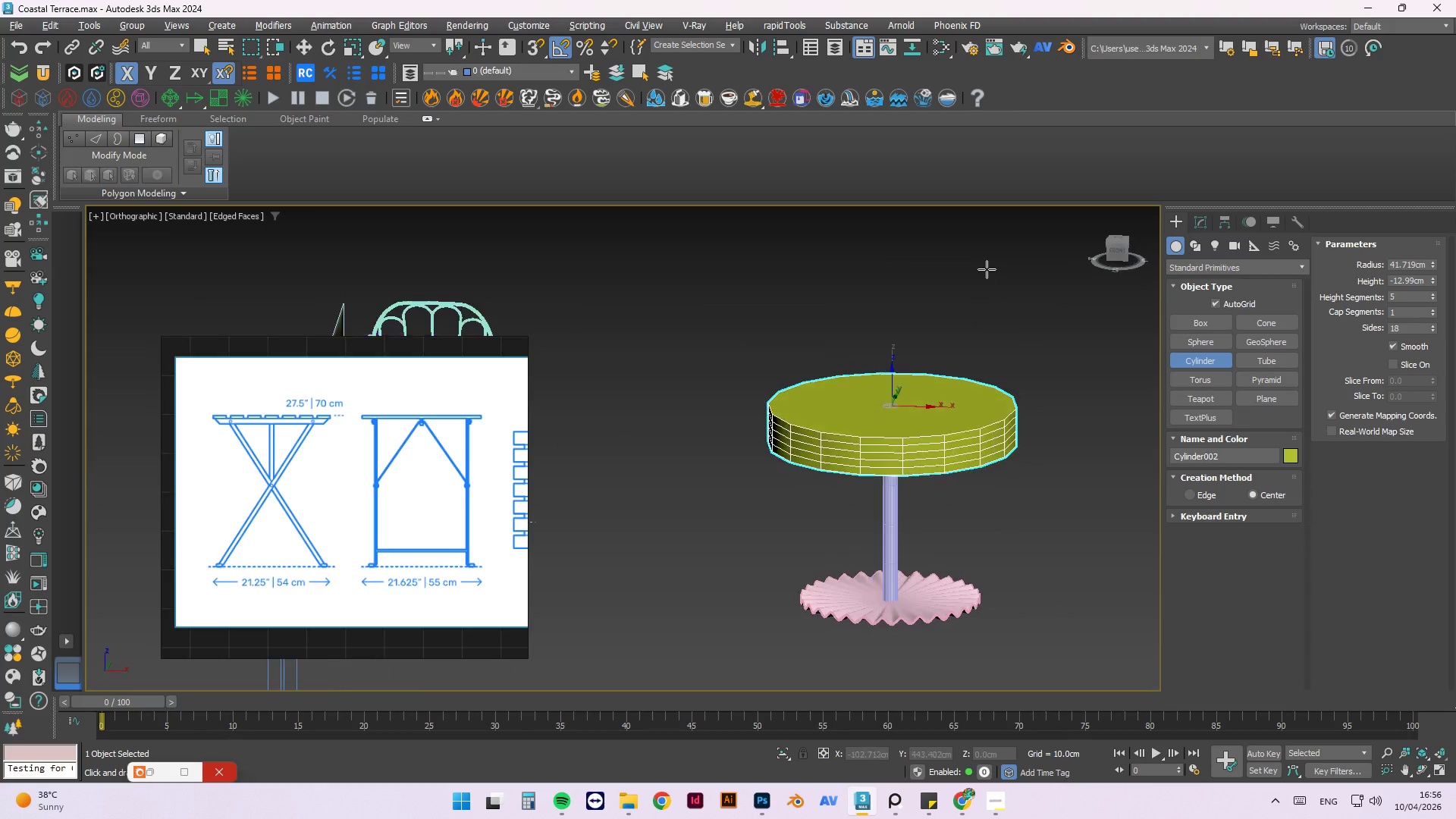 
left_click([988, 344])
 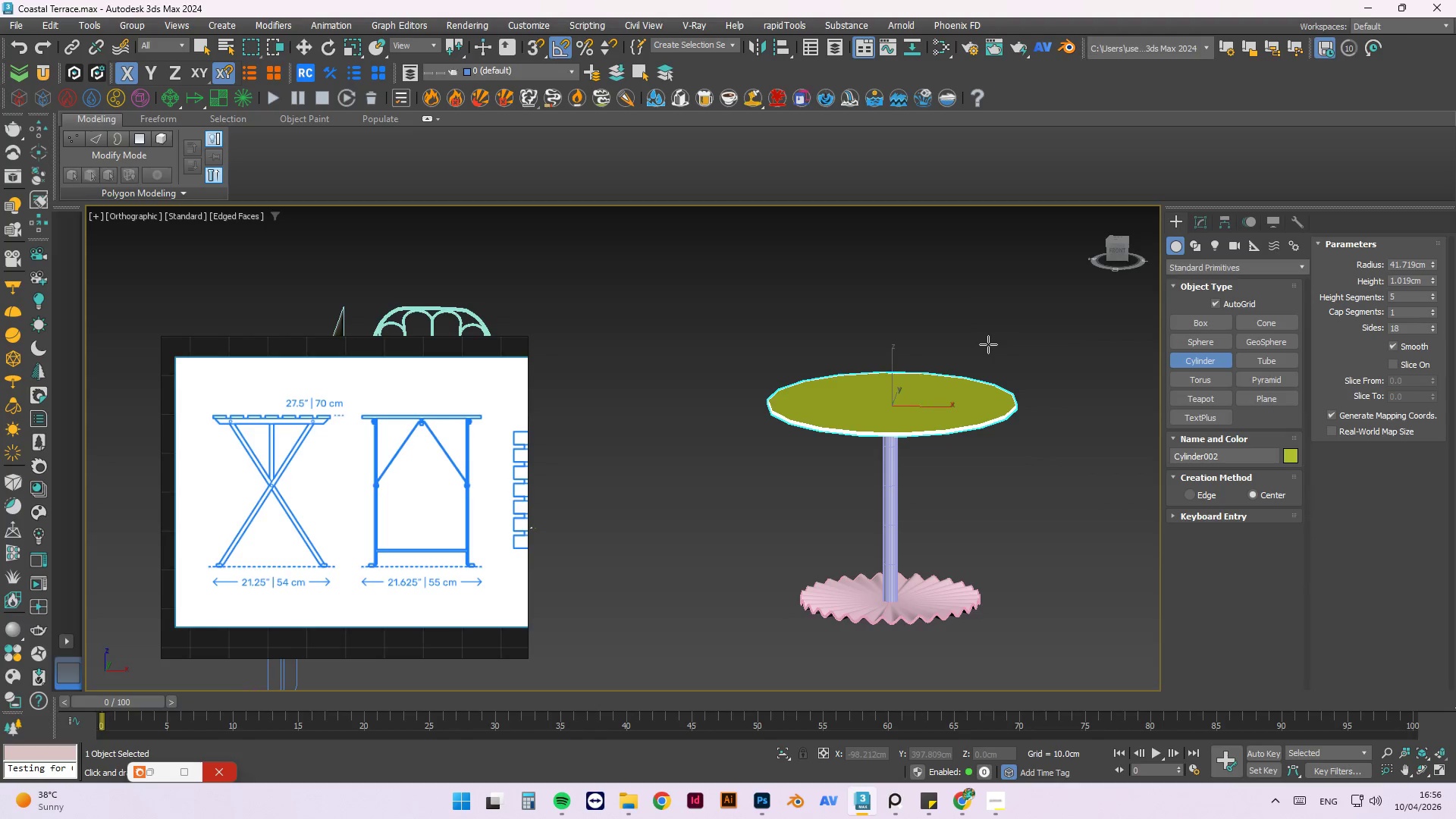 
key(Escape)
 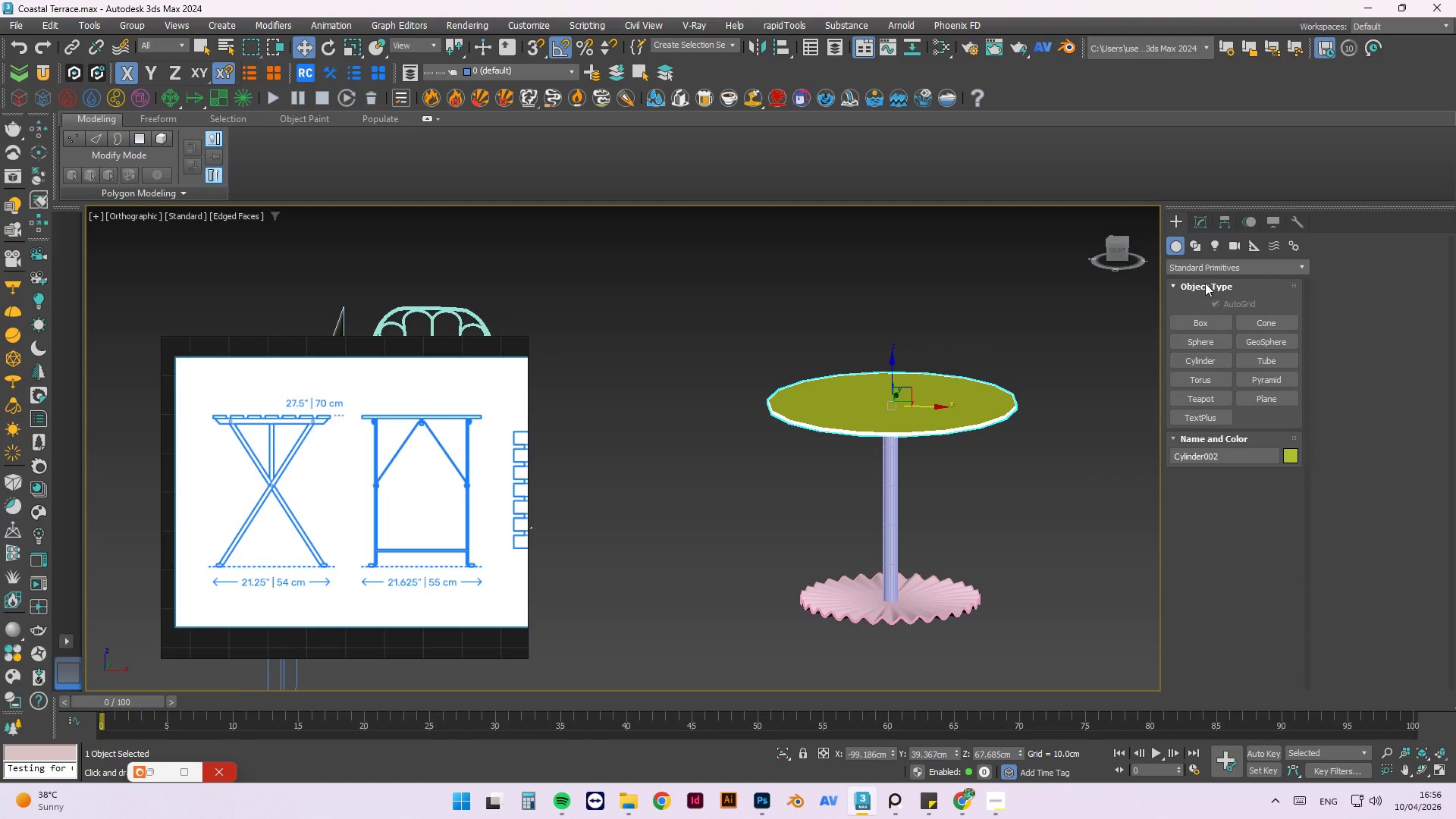 
left_click([1197, 218])
 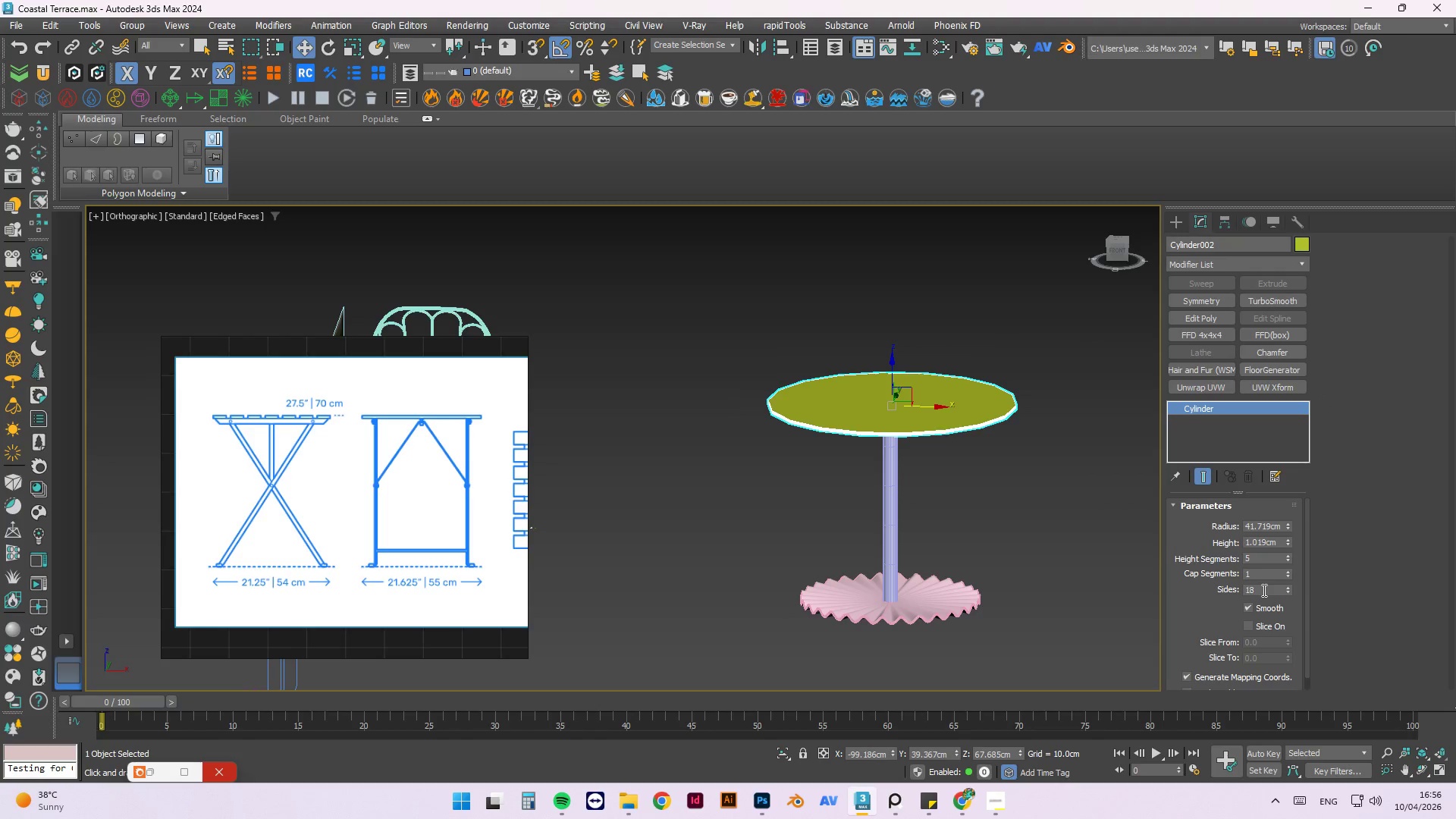 
left_click_drag(start_coordinate=[1258, 557], to_coordinate=[1205, 557])
 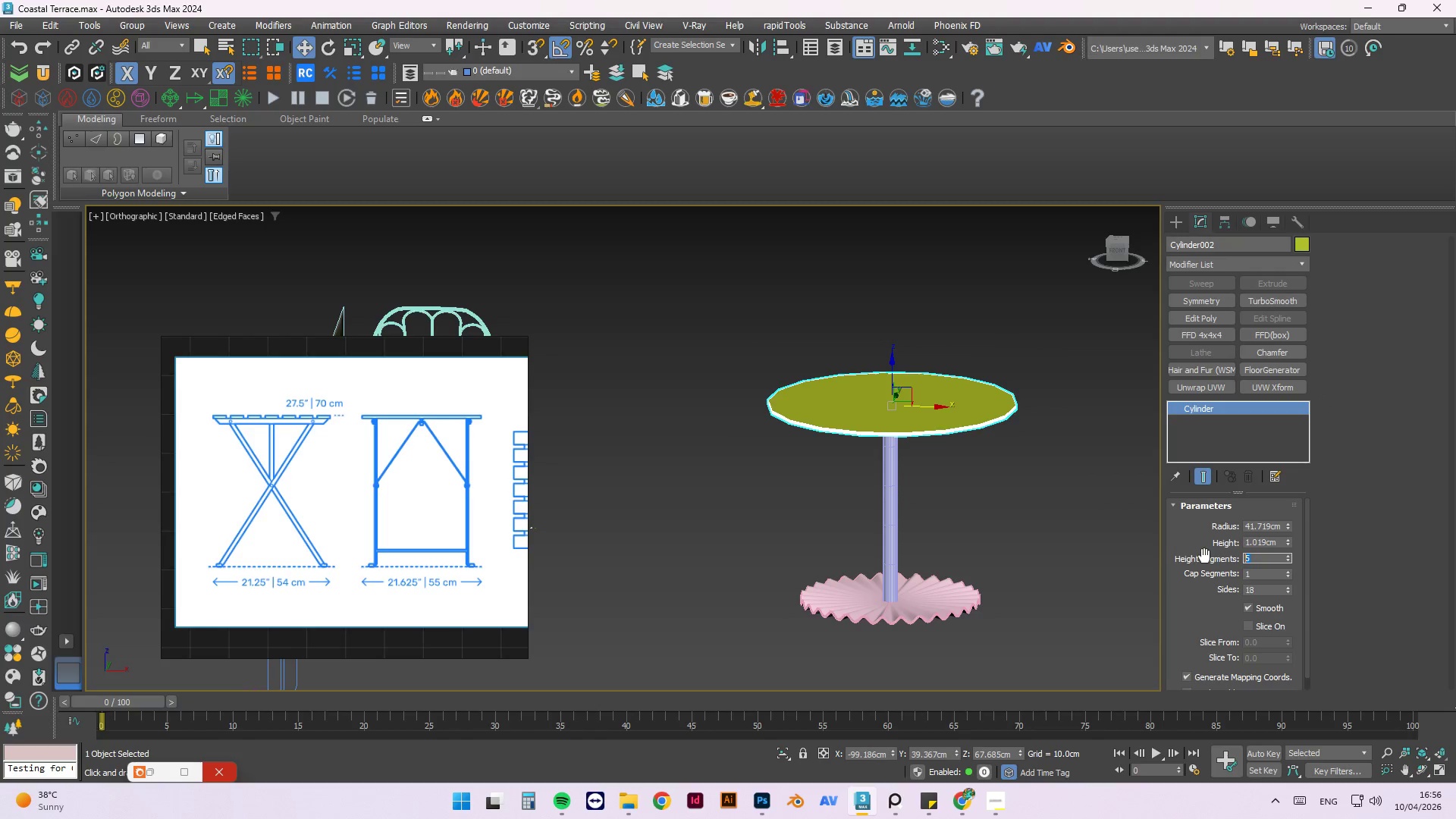 
key(Numpad1)
 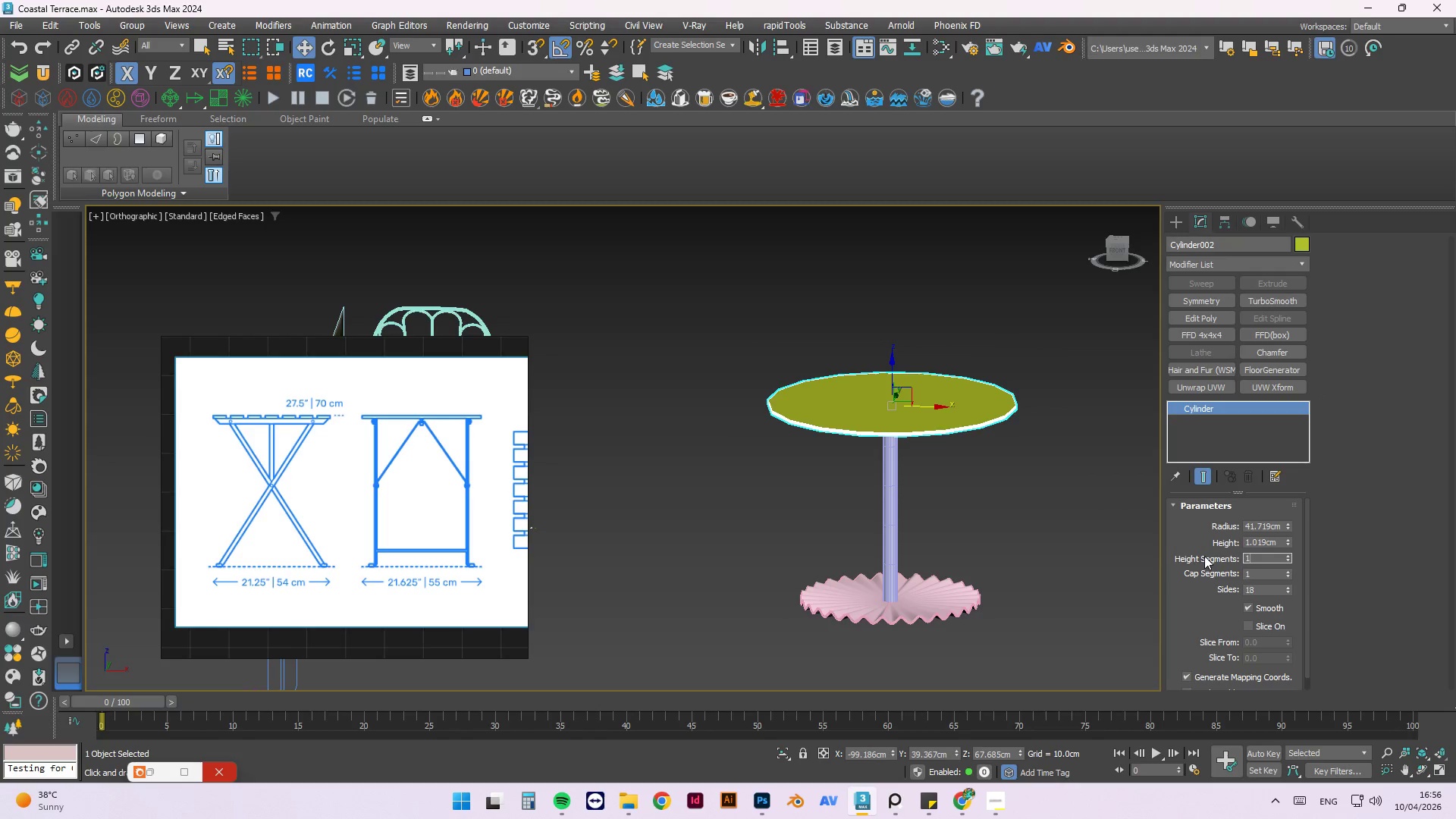 
key(NumpadEnter)
 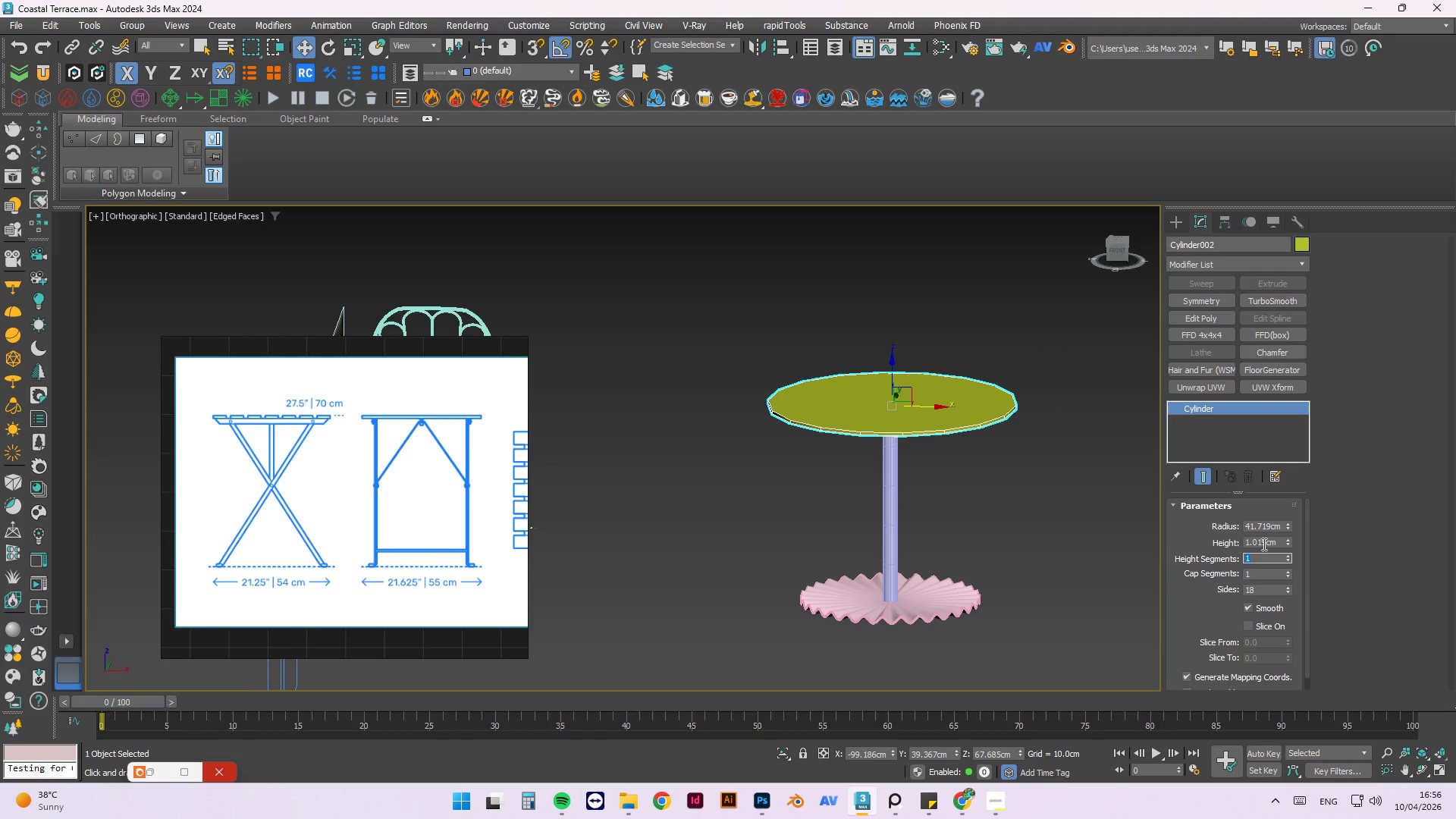 
double_click([1265, 544])
 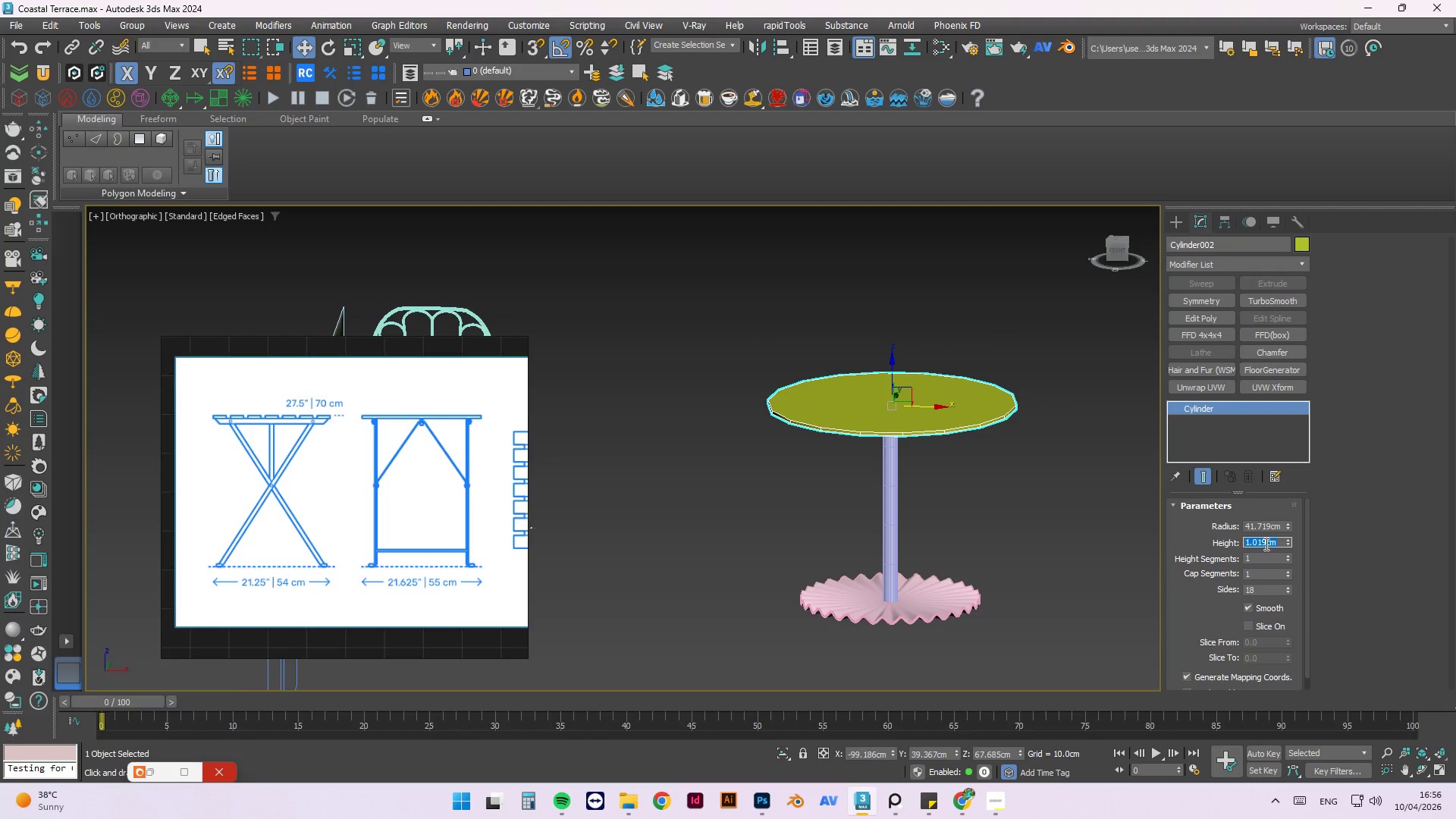 
key(Numpad2)
 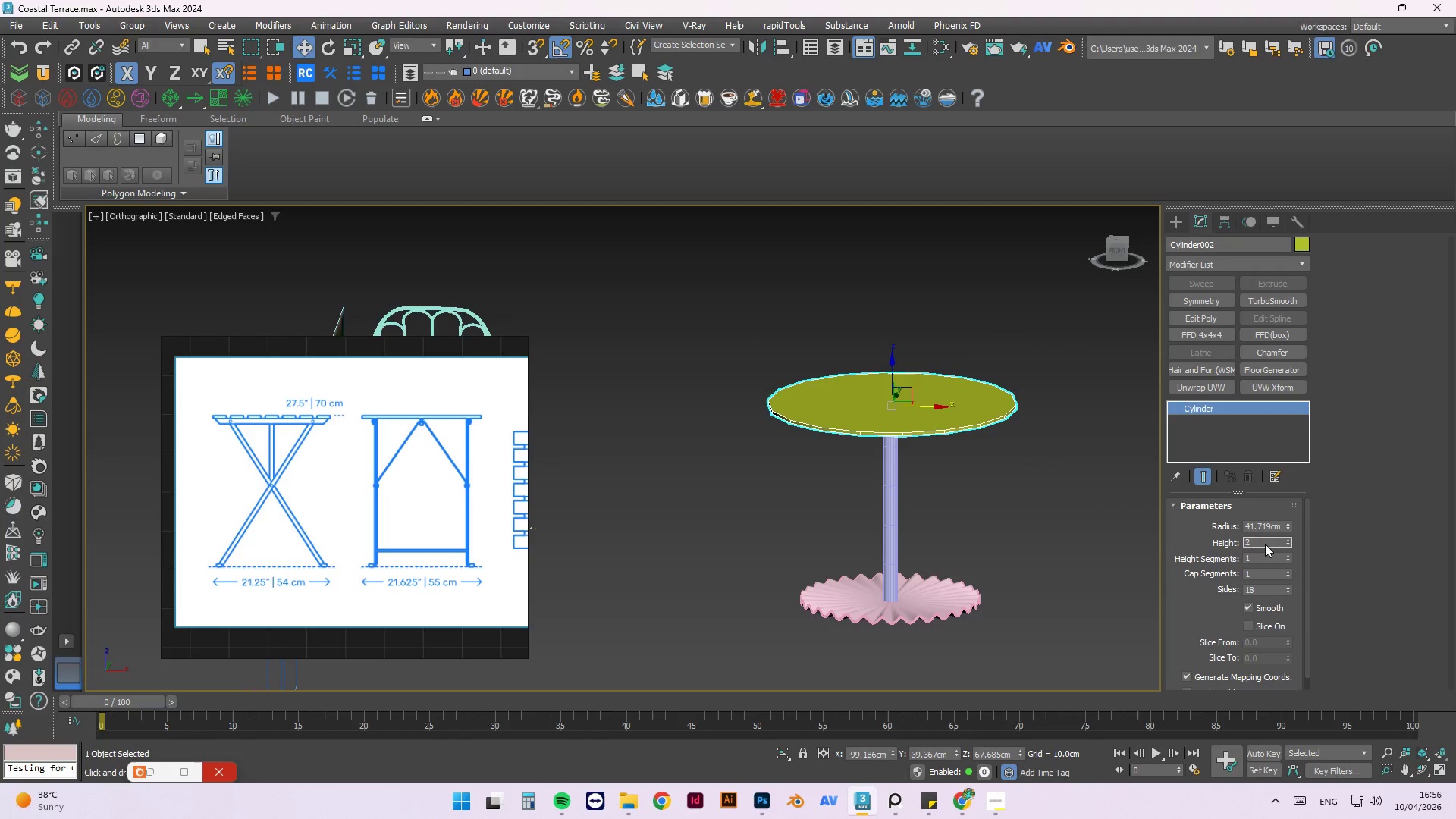 
key(NumpadEnter)
 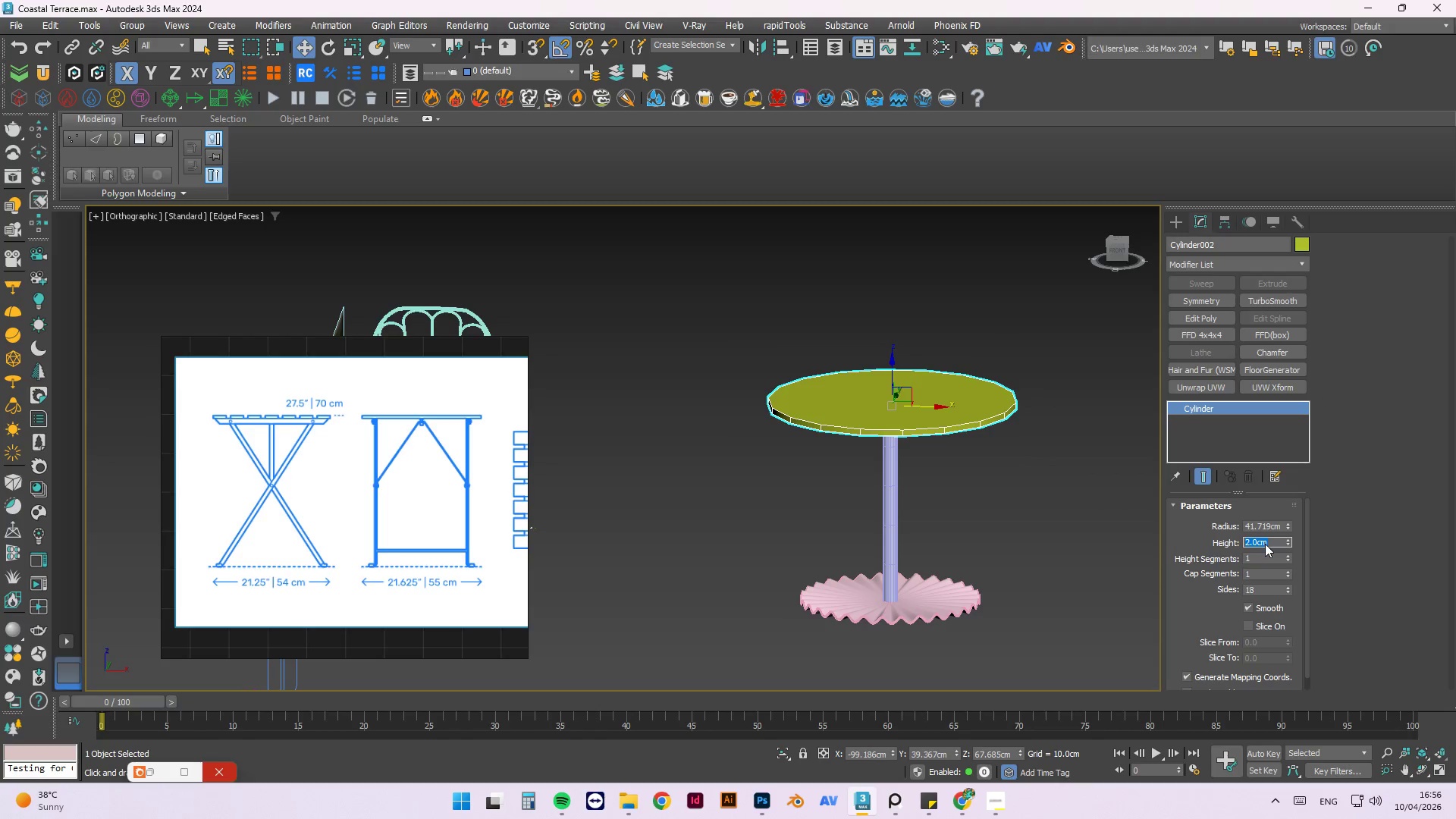 
scroll: coordinate [394, 547], scroll_direction: down, amount: 1.0
 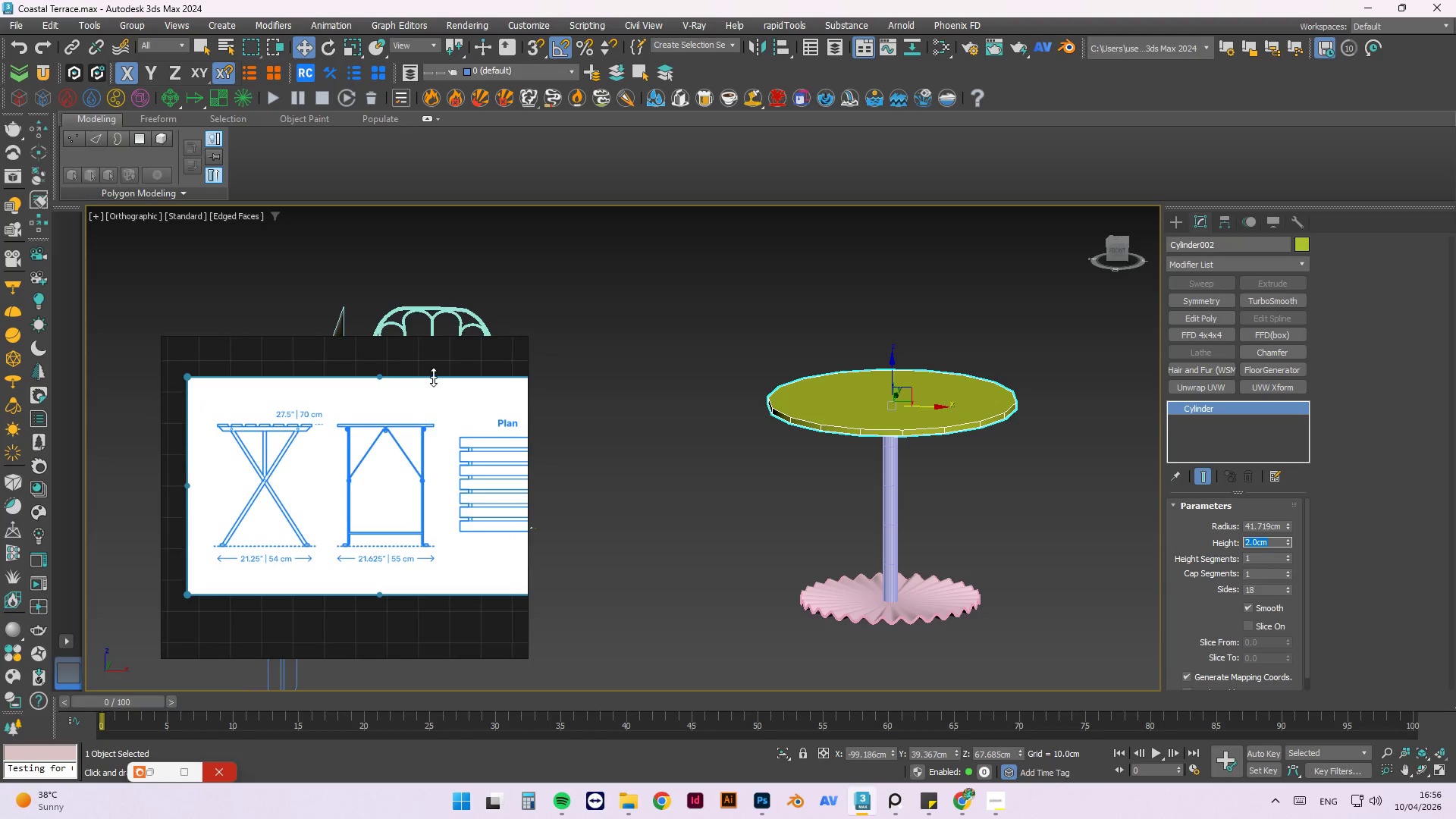 
scroll: coordinate [434, 389], scroll_direction: up, amount: 2.0
 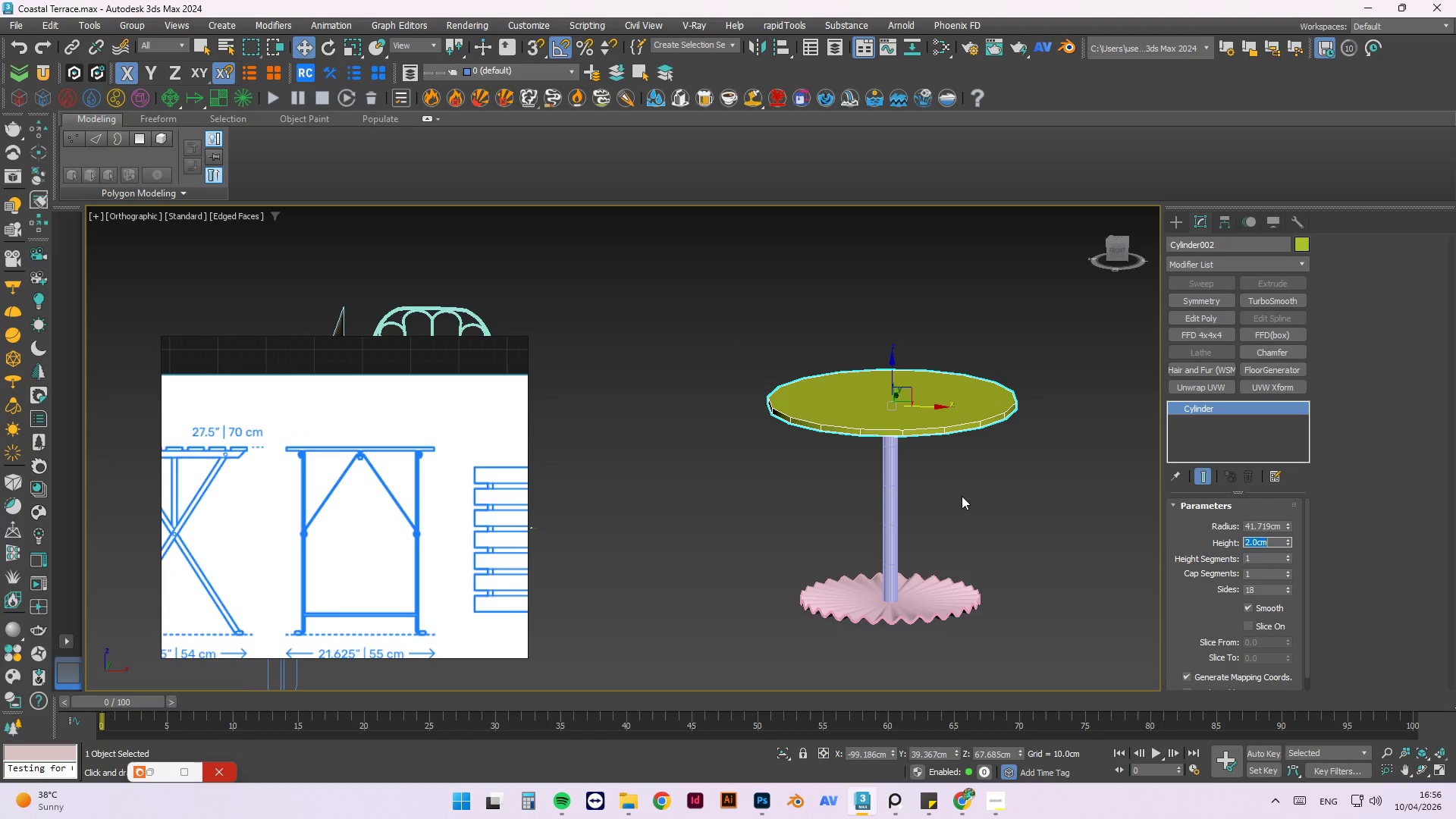 
left_click([473, 347])
 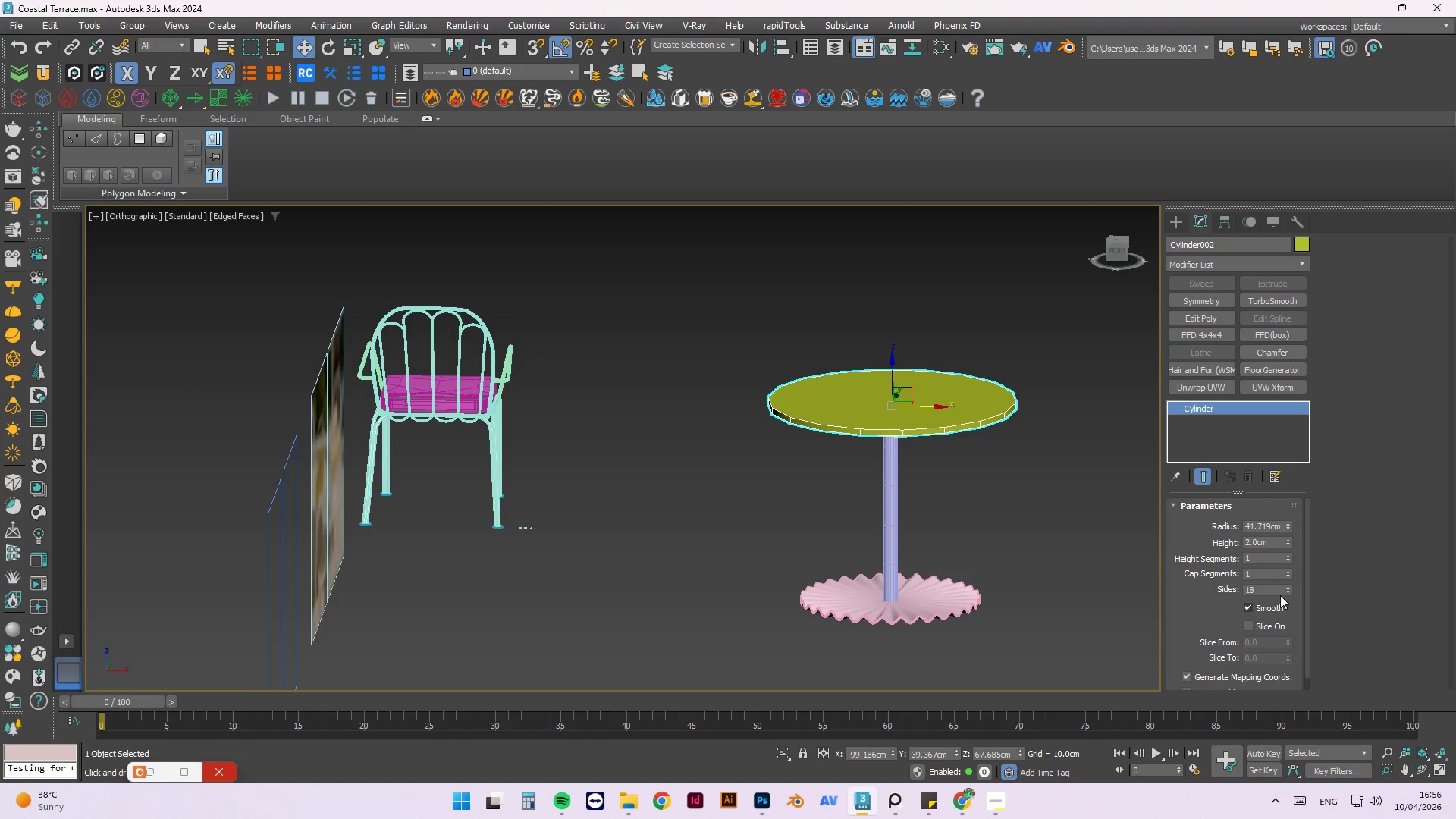 
double_click([1271, 527])
 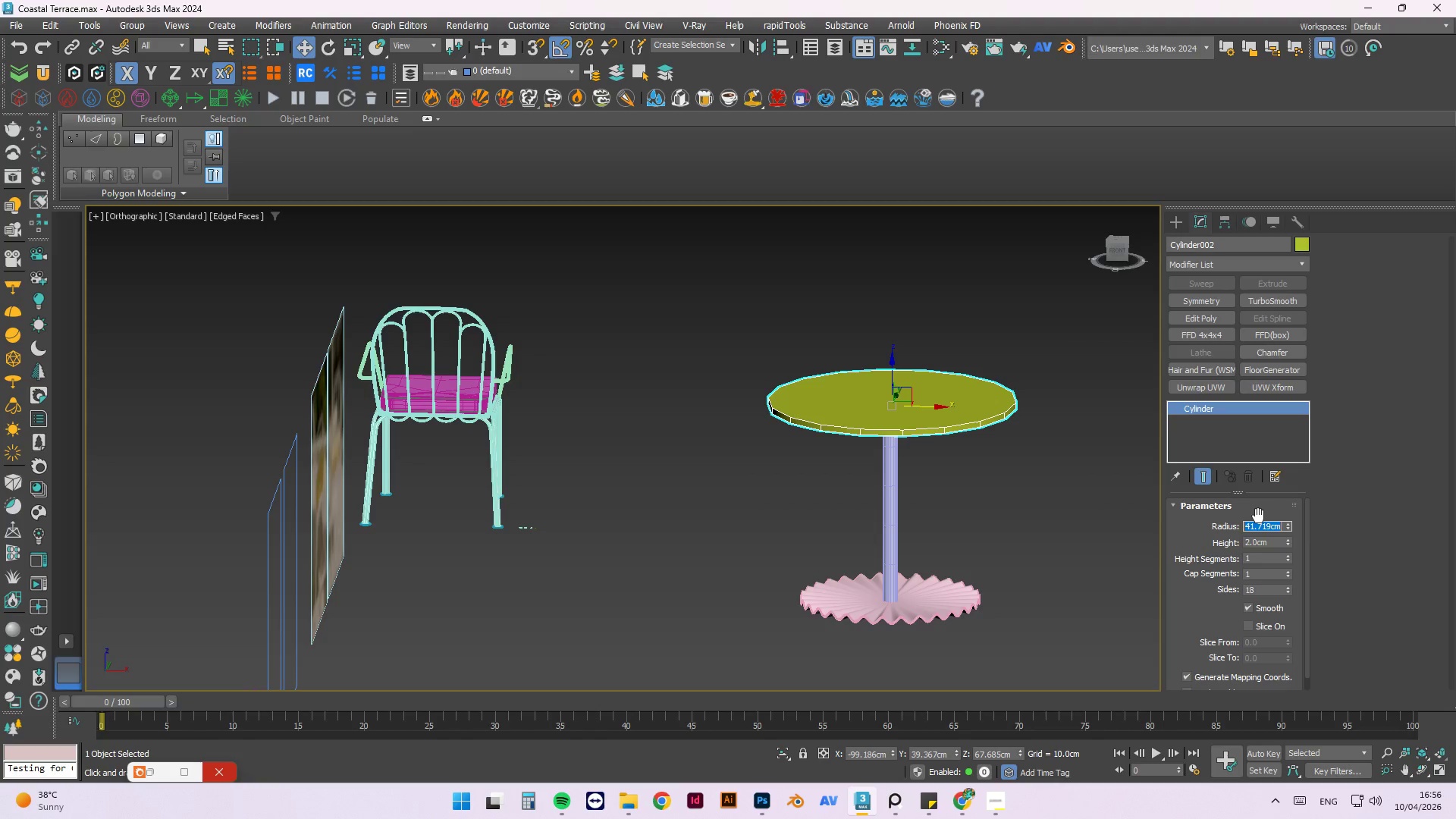 
key(Numpad4)
 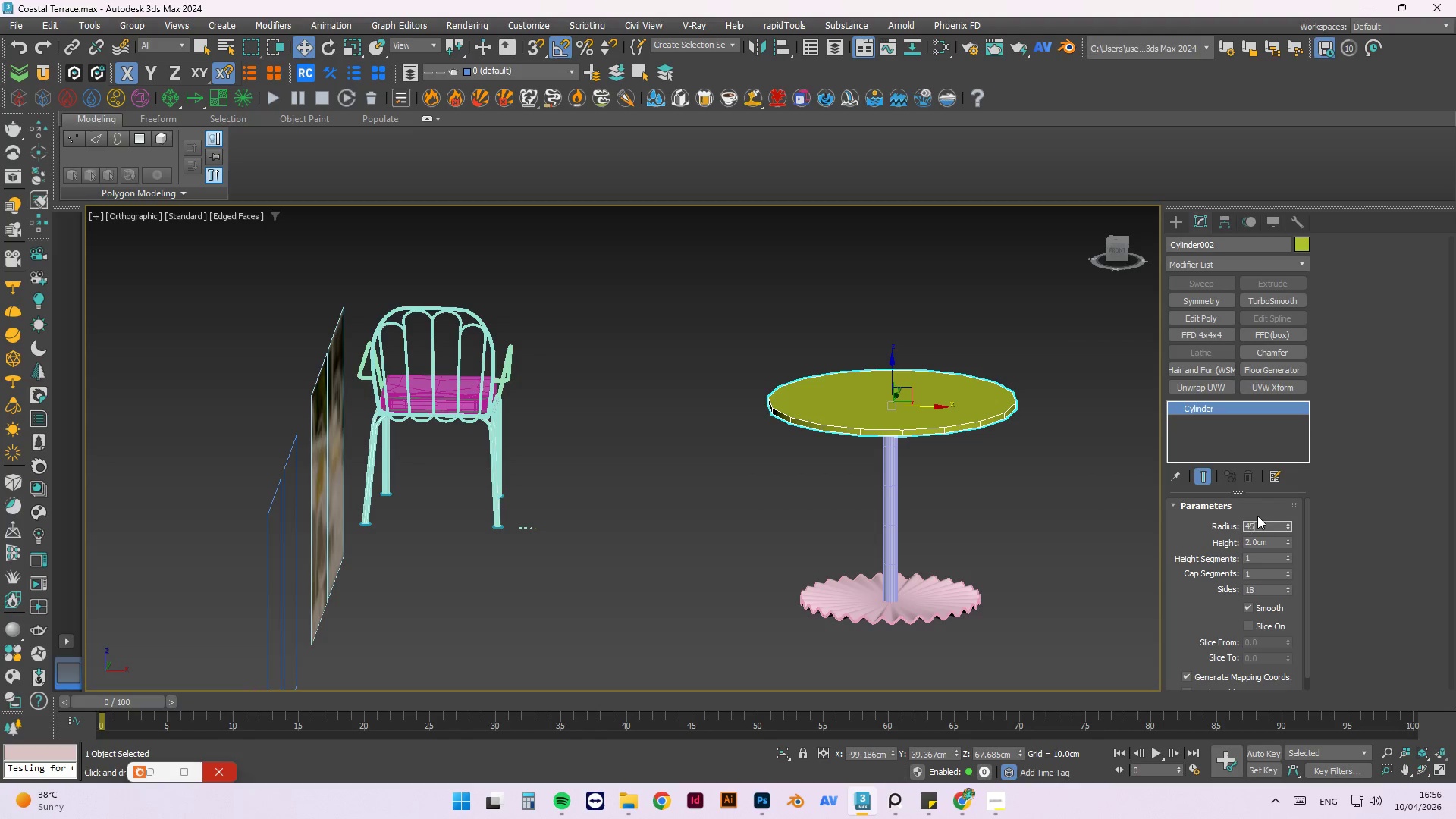 
key(Numpad5)
 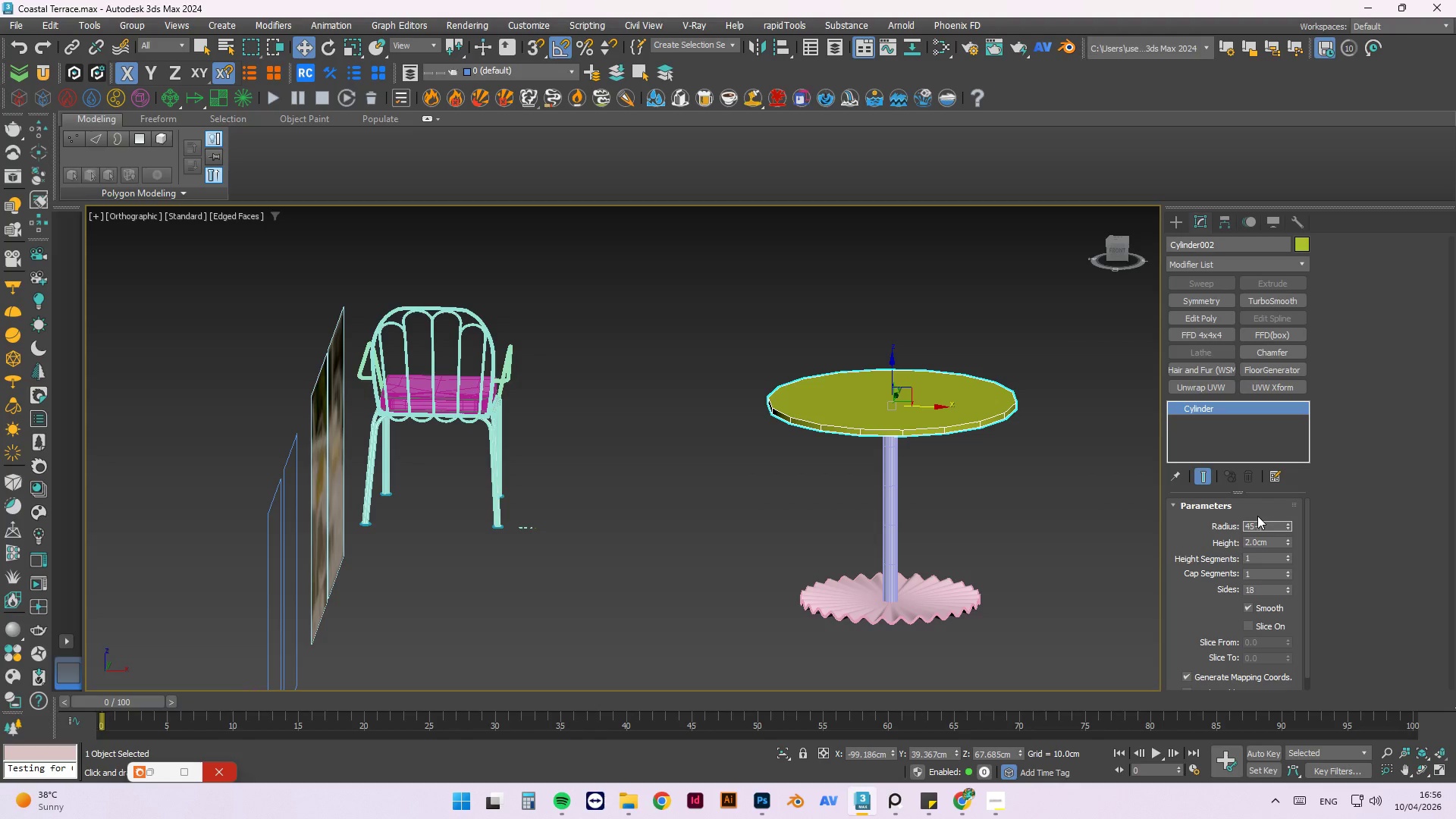 
key(NumpadAdd)
 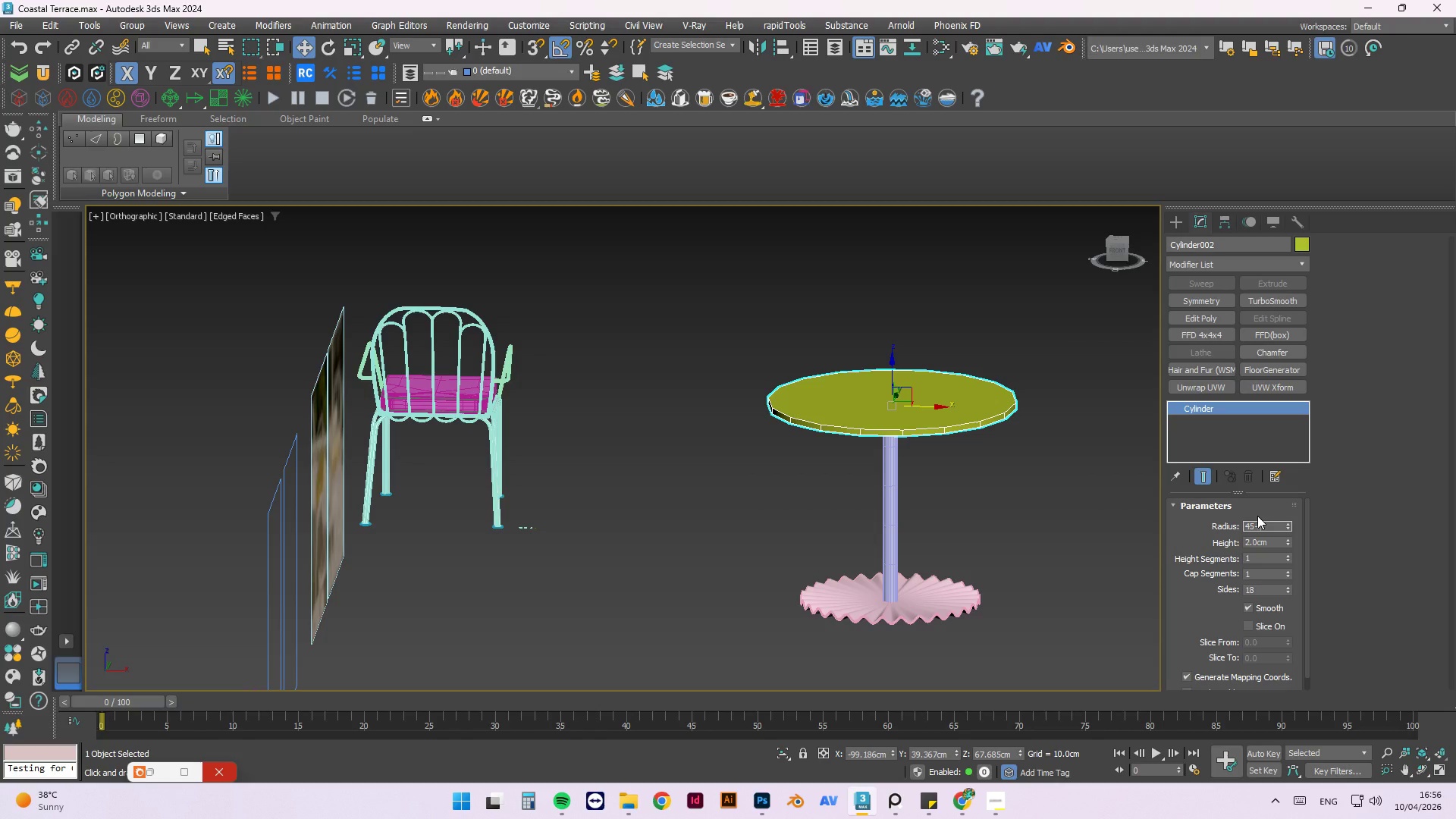 
key(NumpadEnter)
 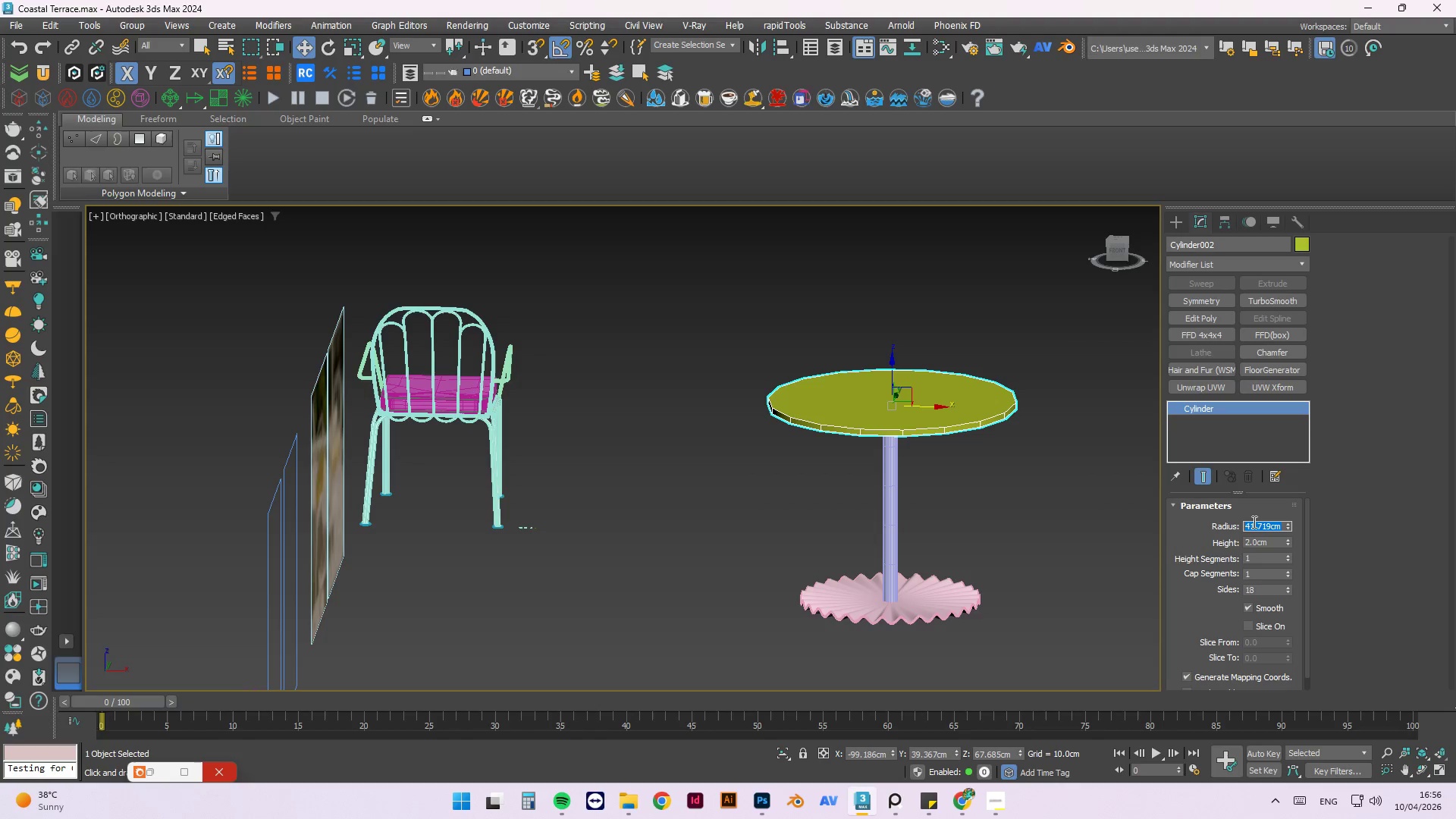 
key(Numpad4)
 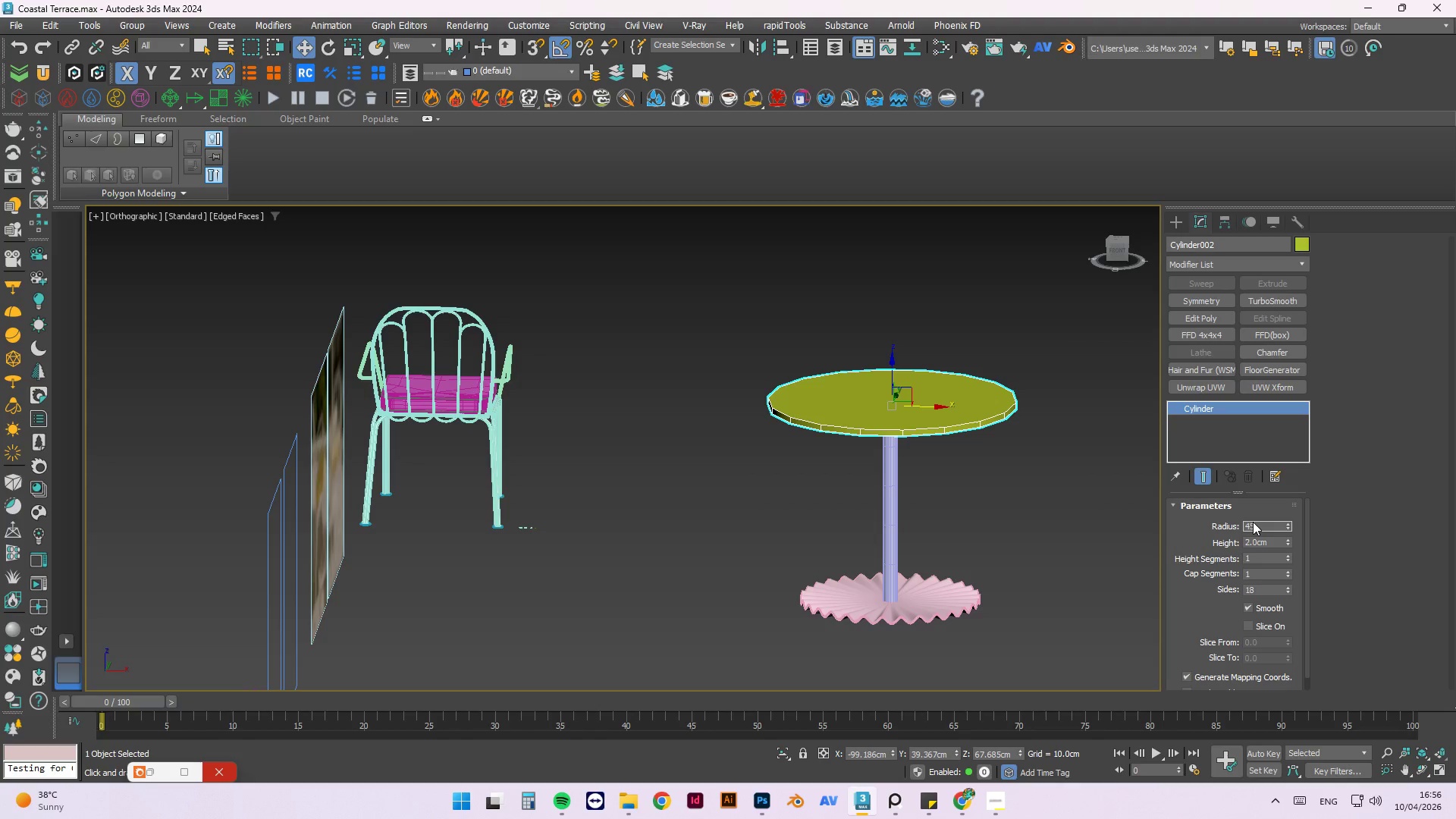 
key(Numpad5)
 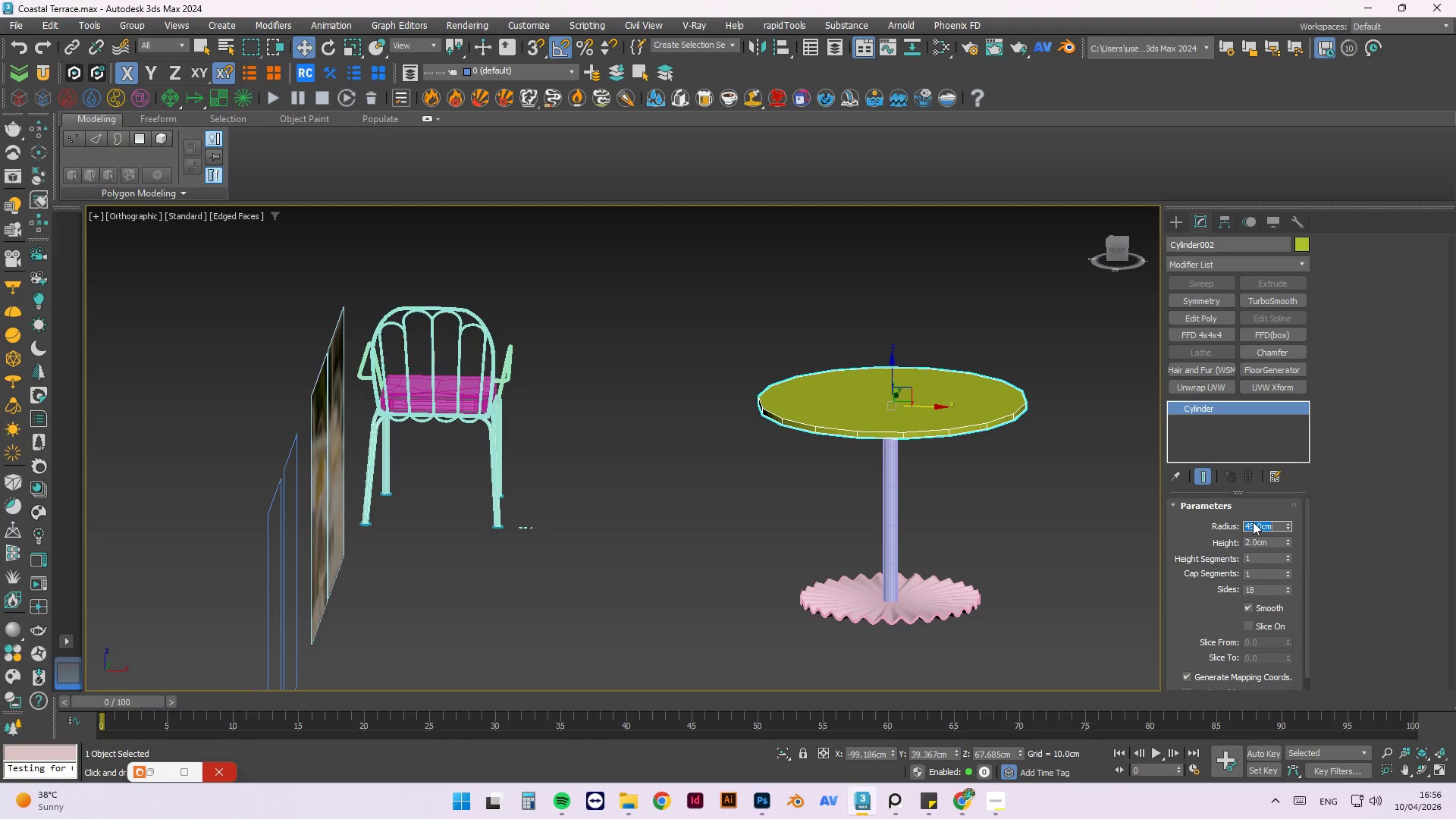 
key(NumpadEnter)
 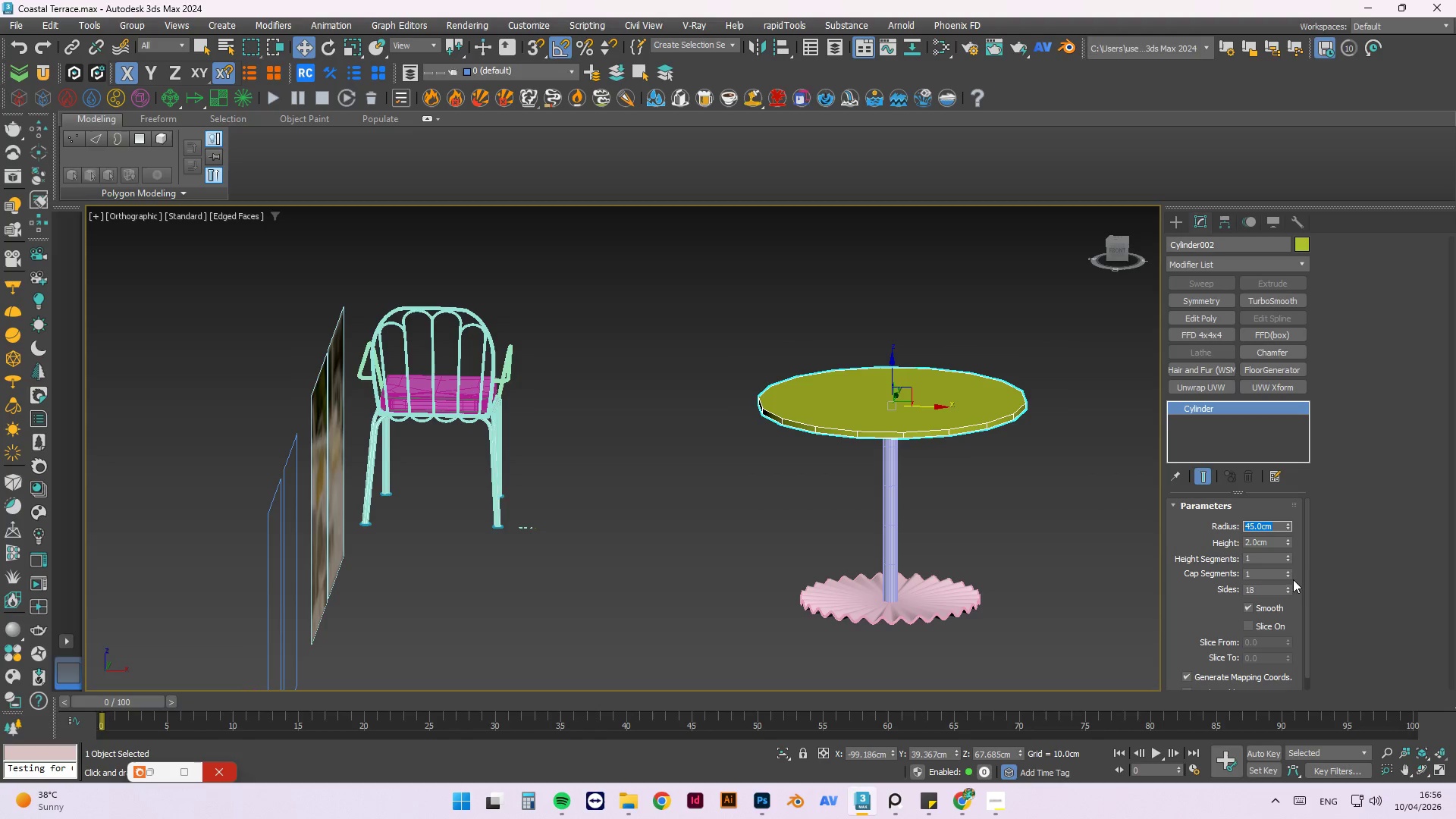 
left_click_drag(start_coordinate=[1304, 566], to_coordinate=[1286, 630])
 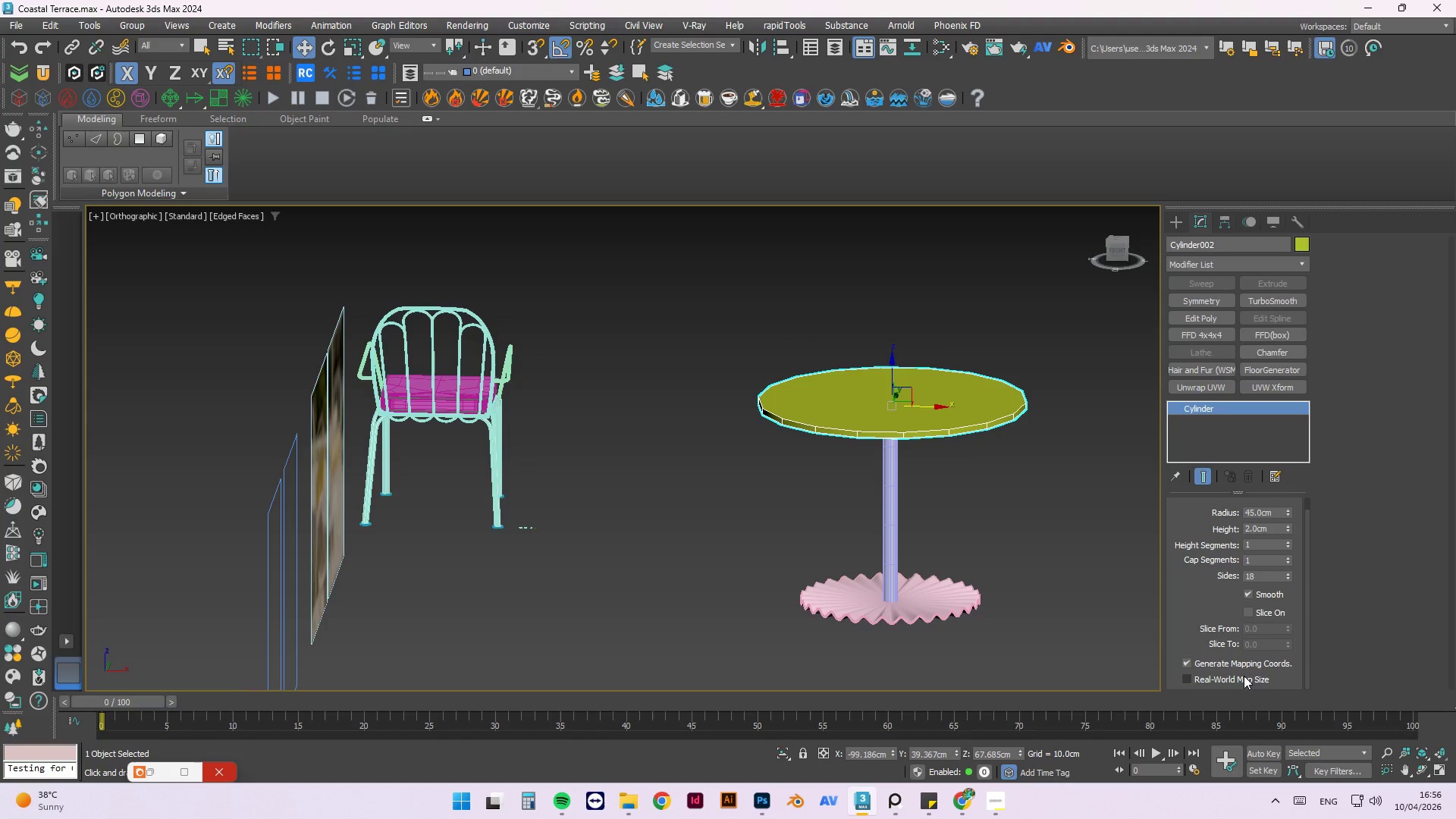 
left_click([1244, 676])
 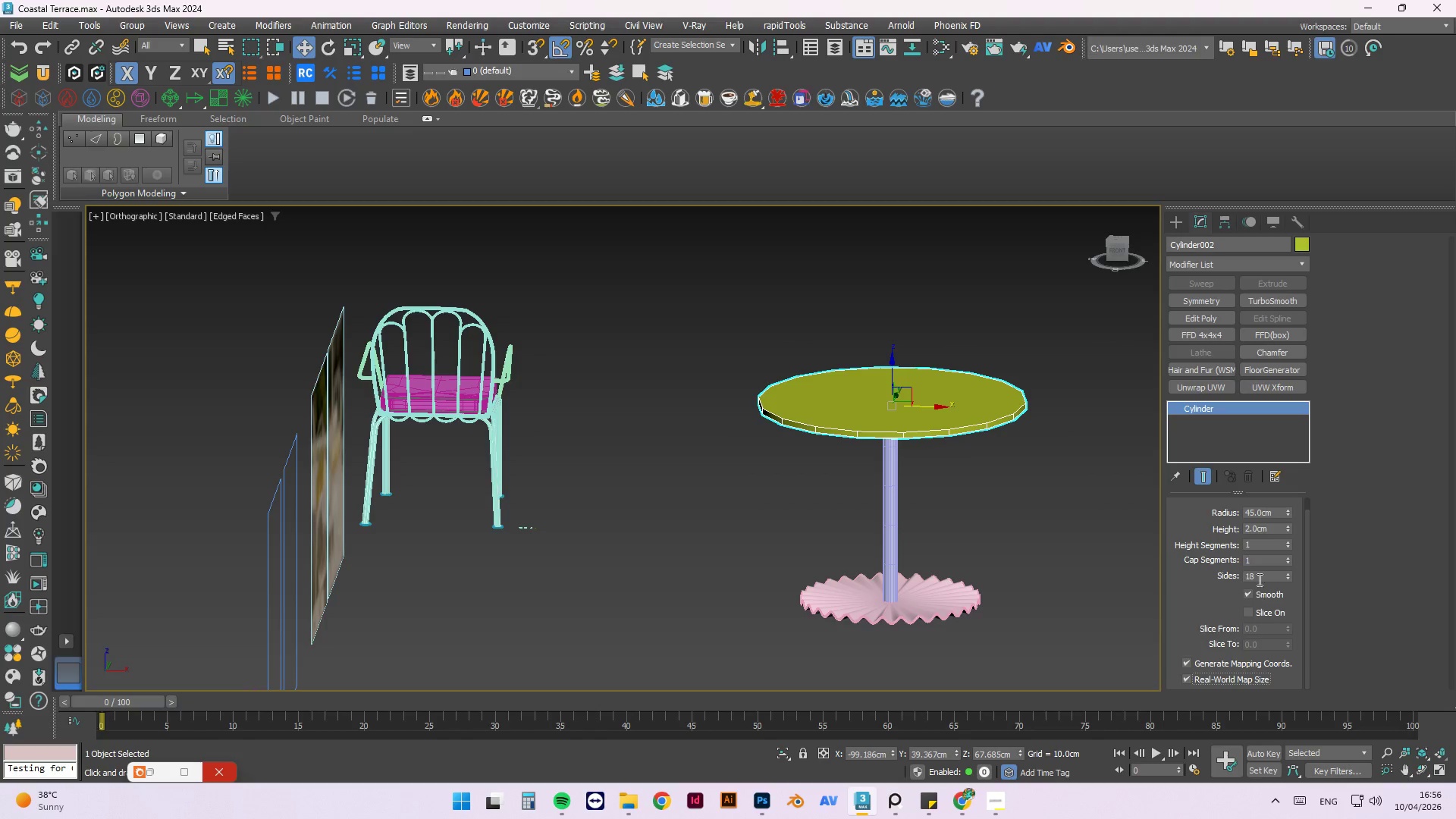 
left_click_drag(start_coordinate=[1261, 571], to_coordinate=[1198, 574])
 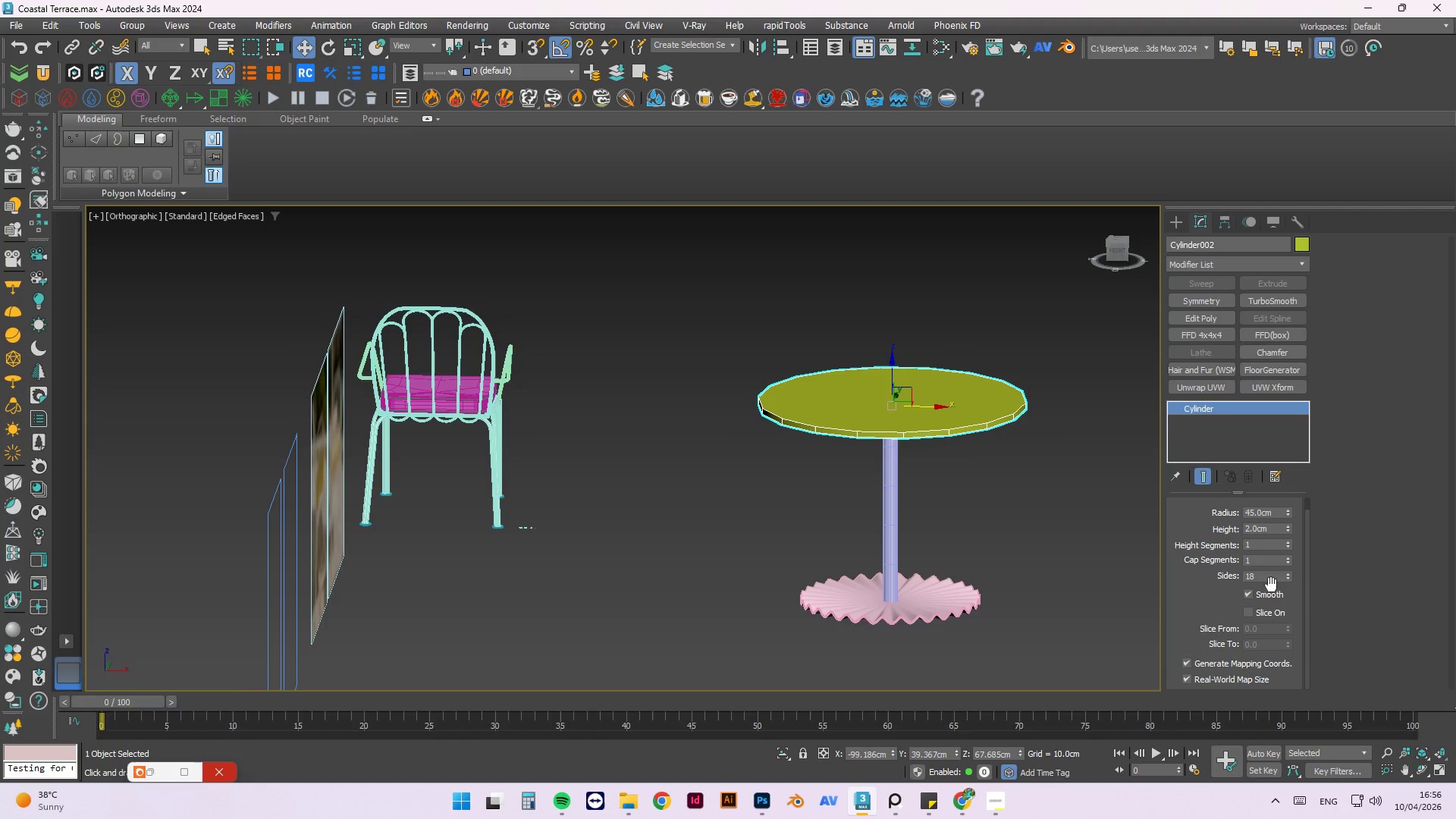 
left_click_drag(start_coordinate=[1266, 582], to_coordinate=[1253, 582])
 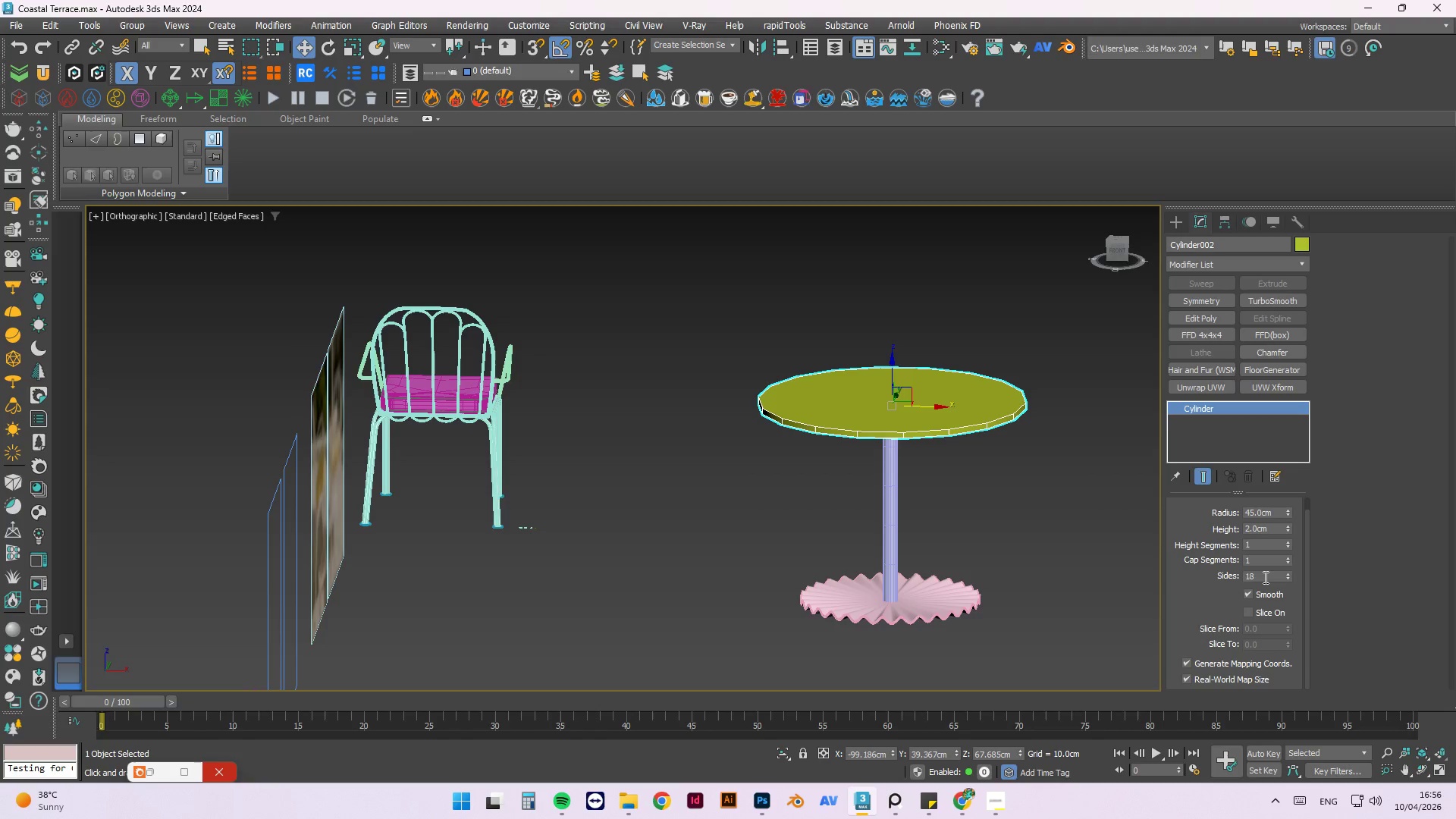 
left_click_drag(start_coordinate=[1264, 576], to_coordinate=[1228, 576])
 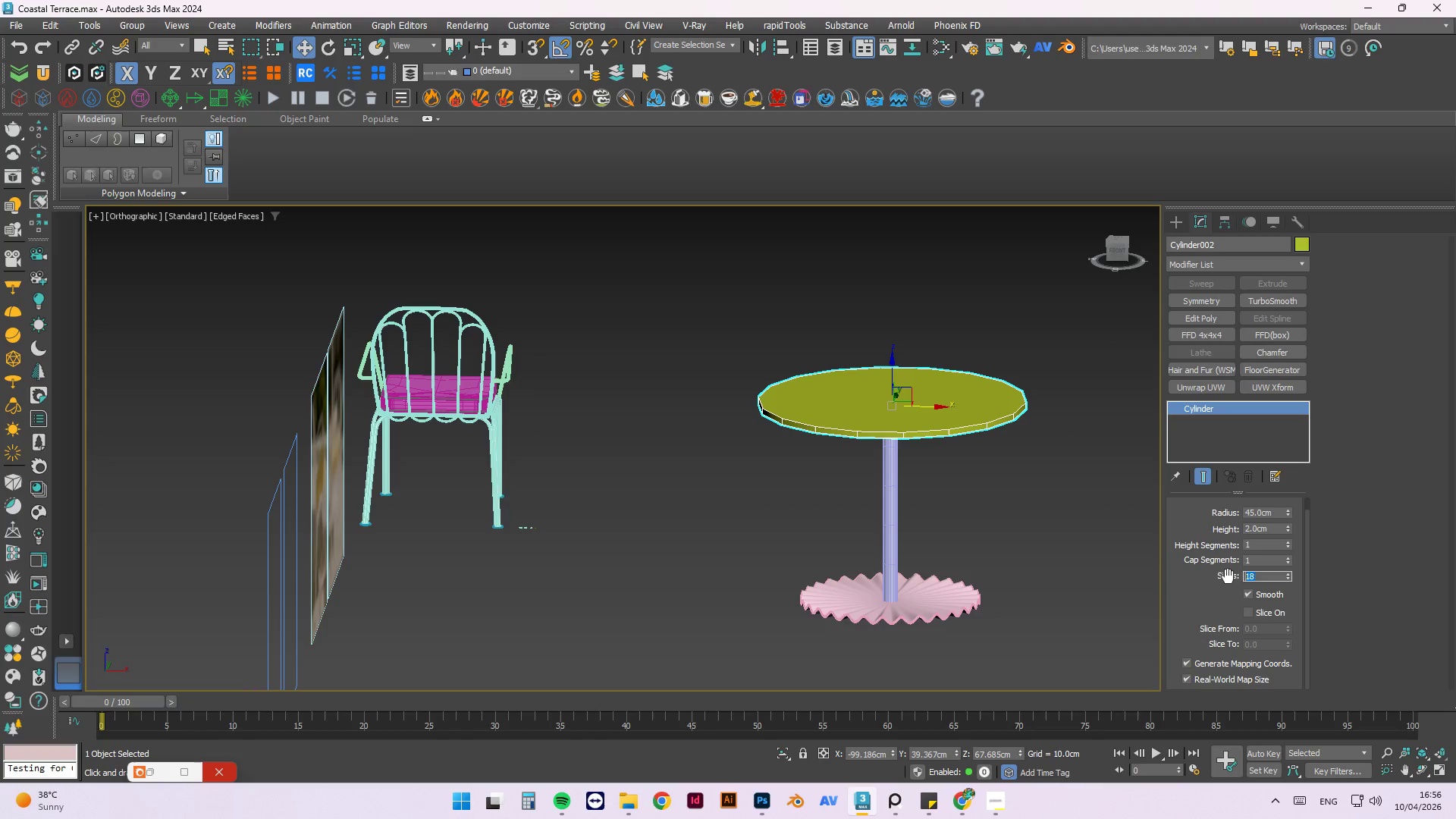 
key(Numpad3)
 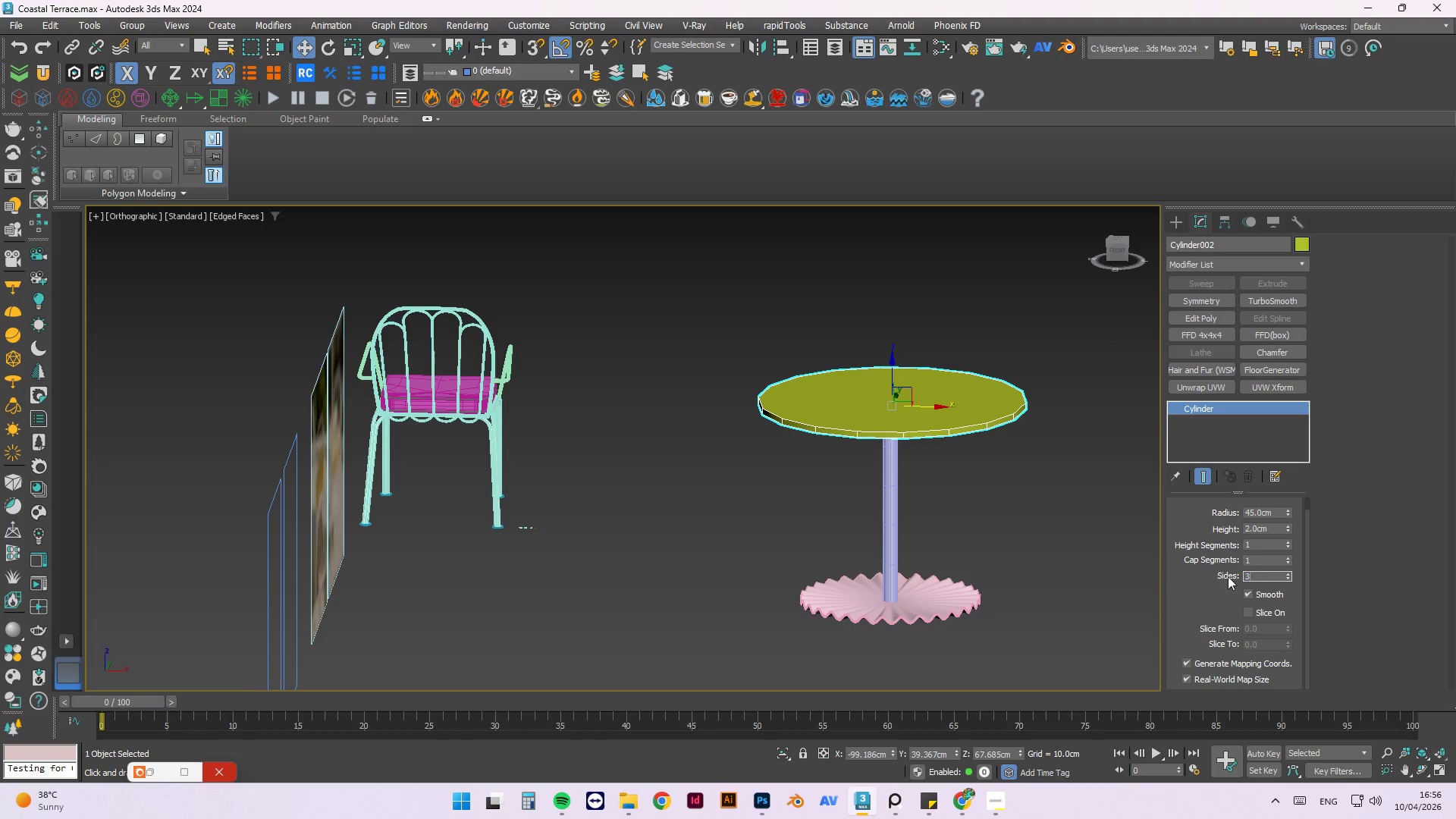 
key(Numpad6)
 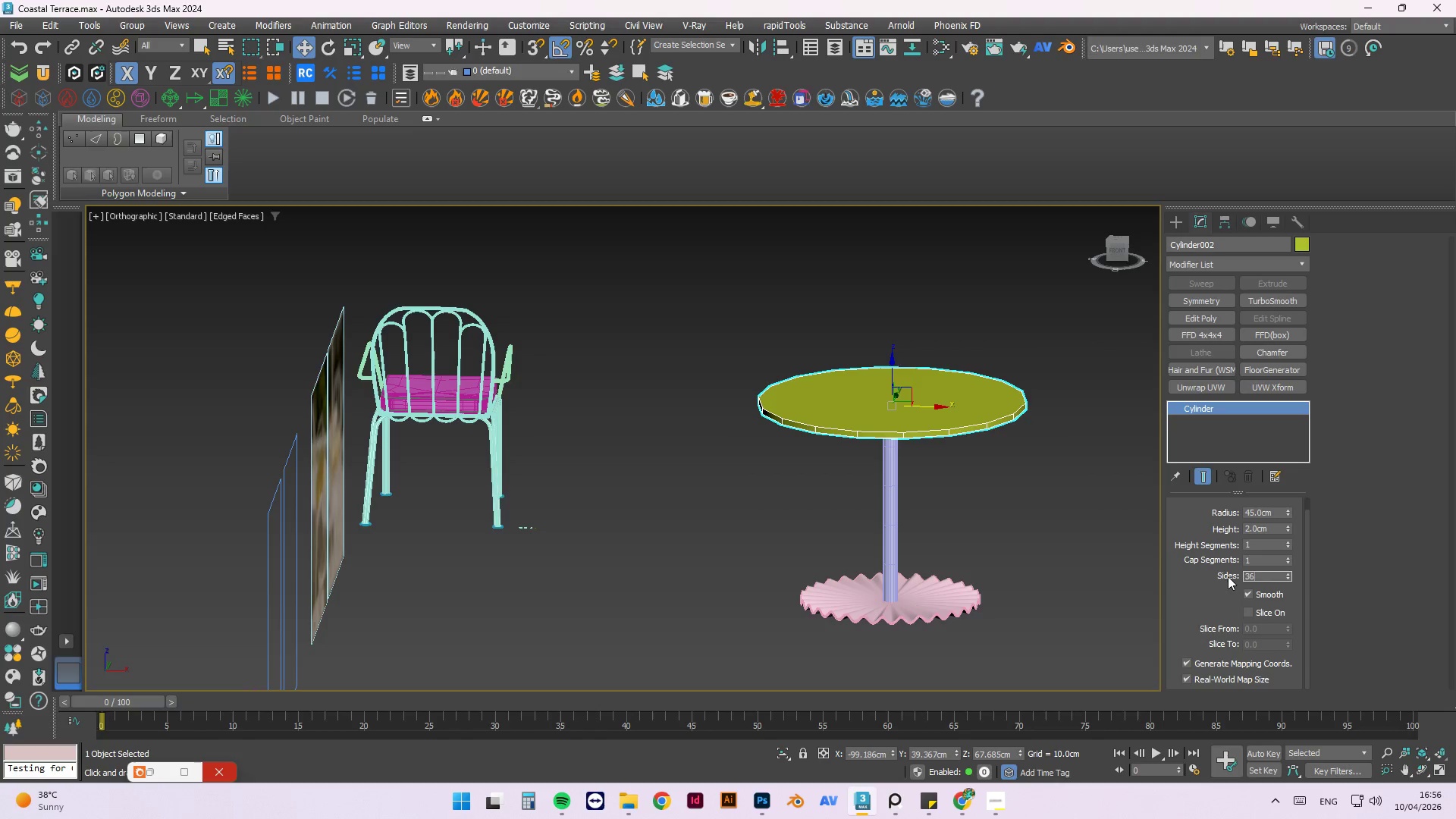 
key(NumpadEnter)
 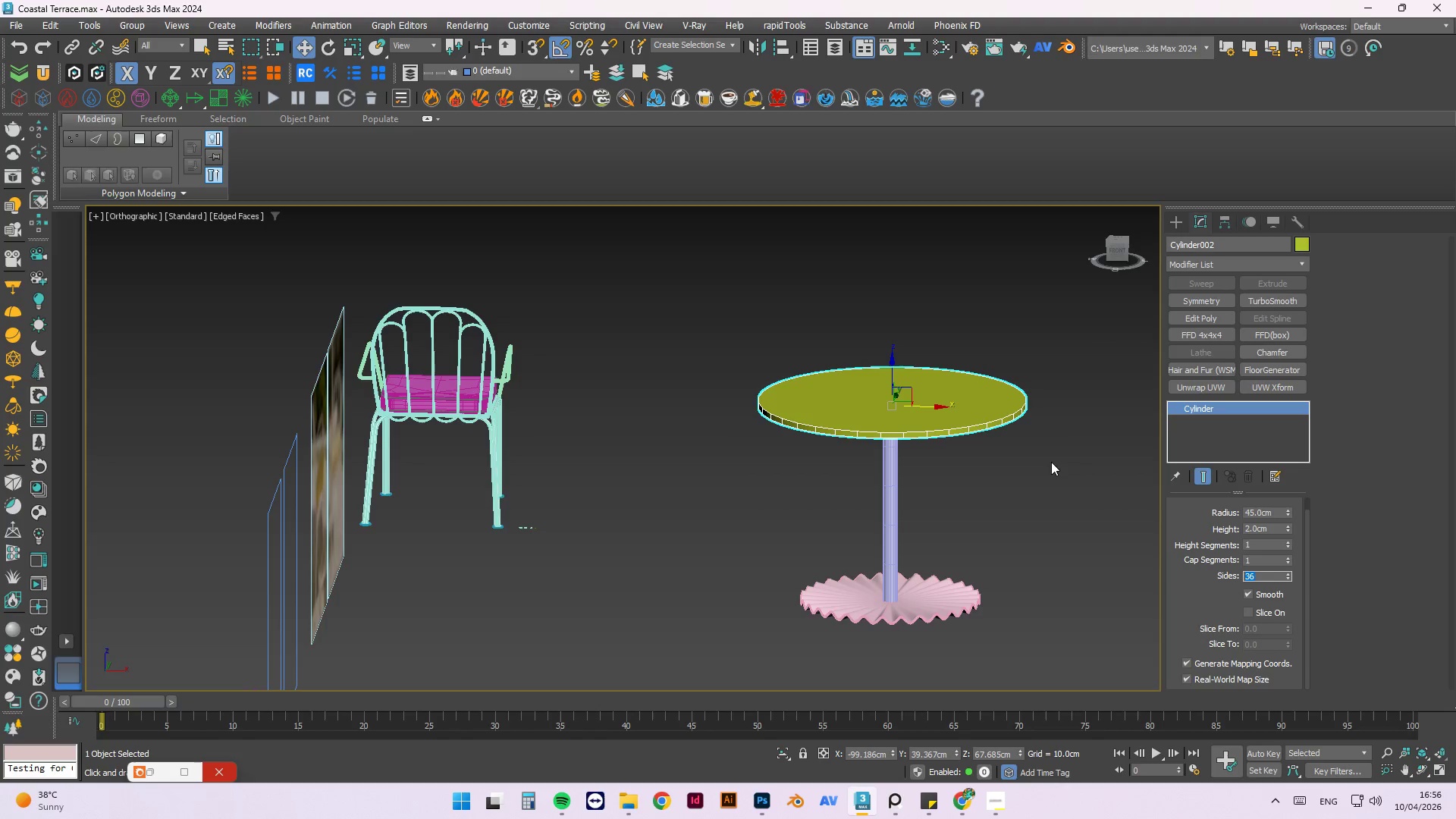 
scroll: coordinate [868, 399], scroll_direction: up, amount: 3.0
 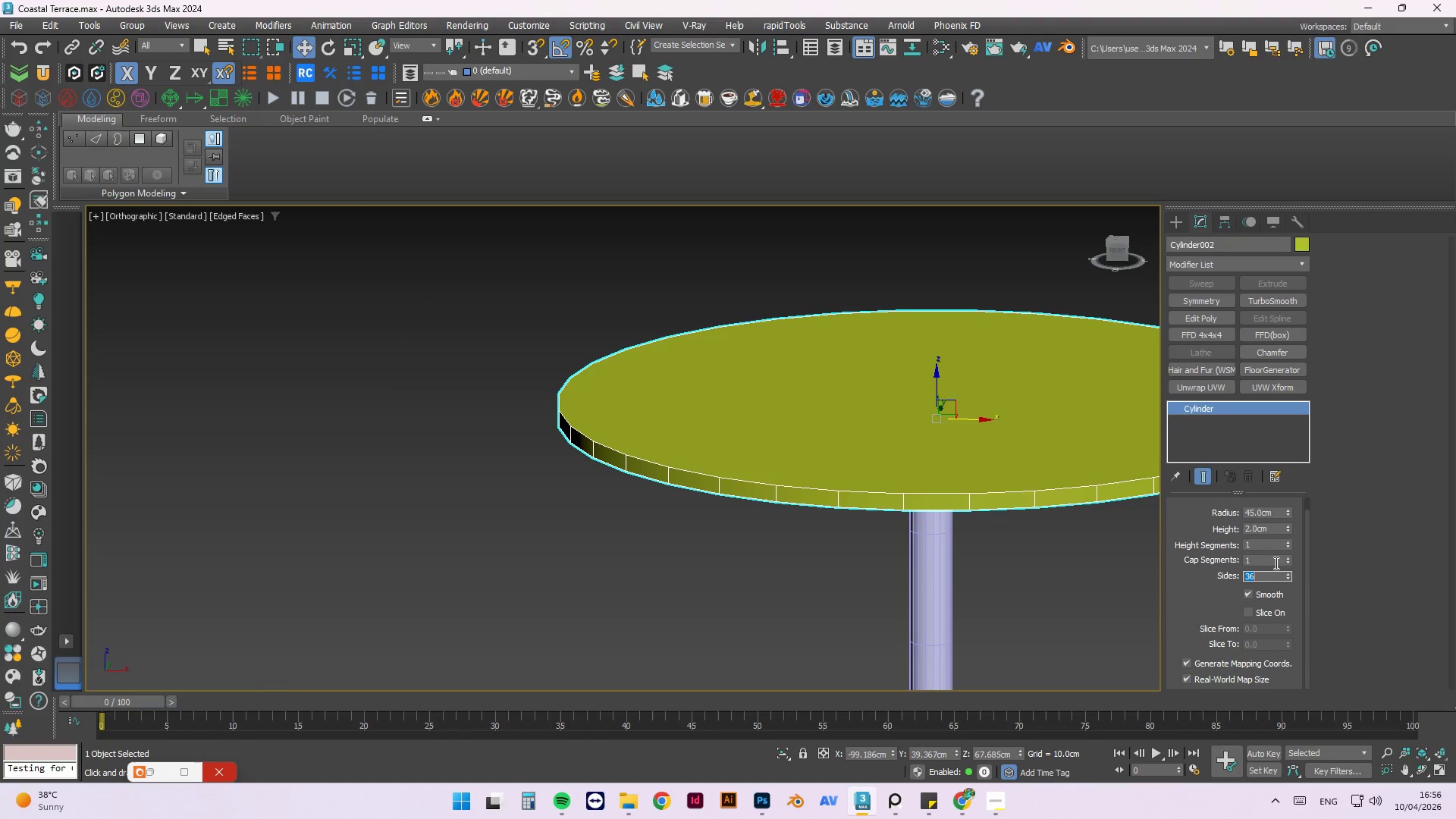 
hold_key(key=AltLeft, duration=1.5)
 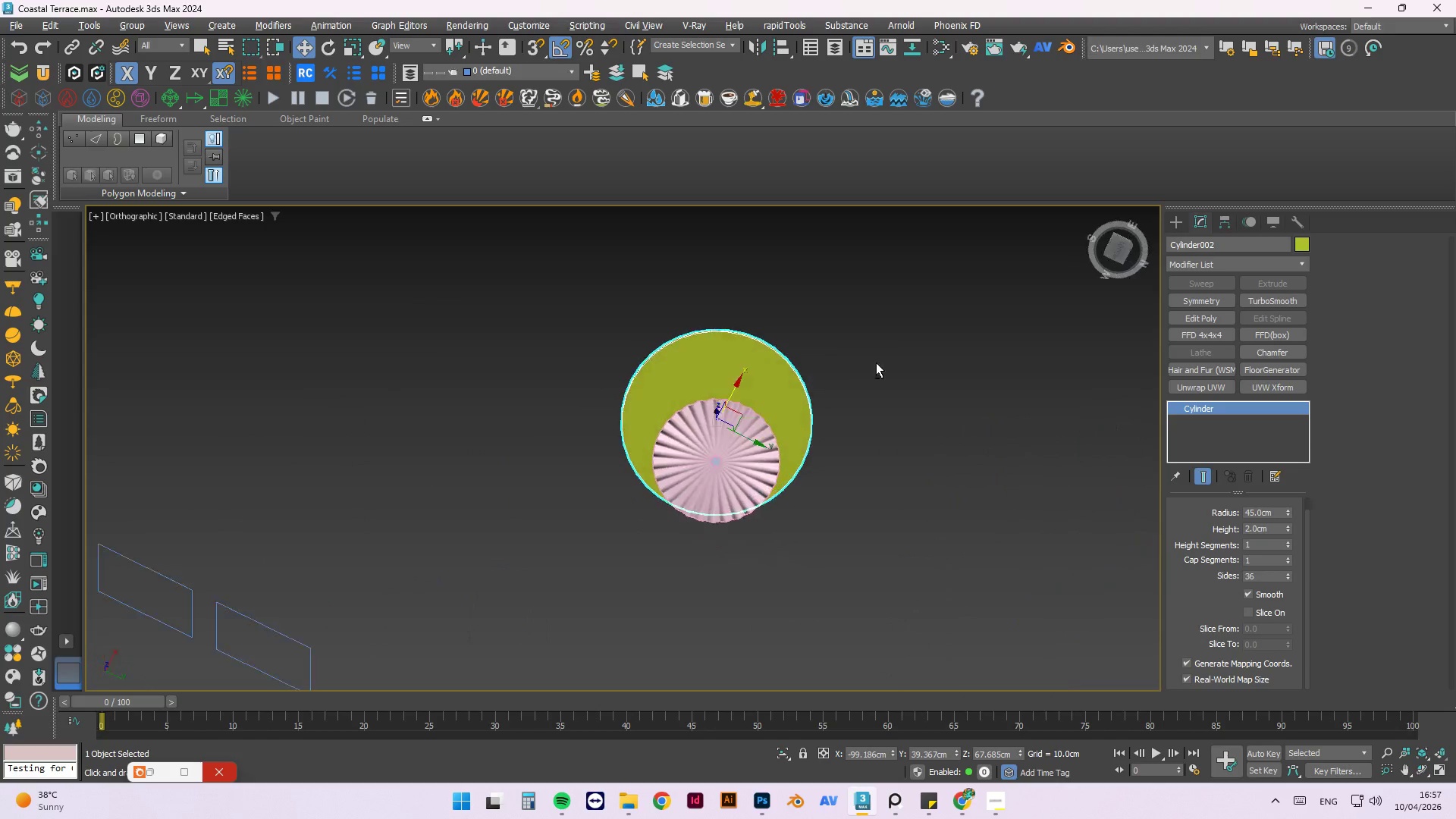 
scroll: coordinate [641, 425], scroll_direction: down, amount: 4.0
 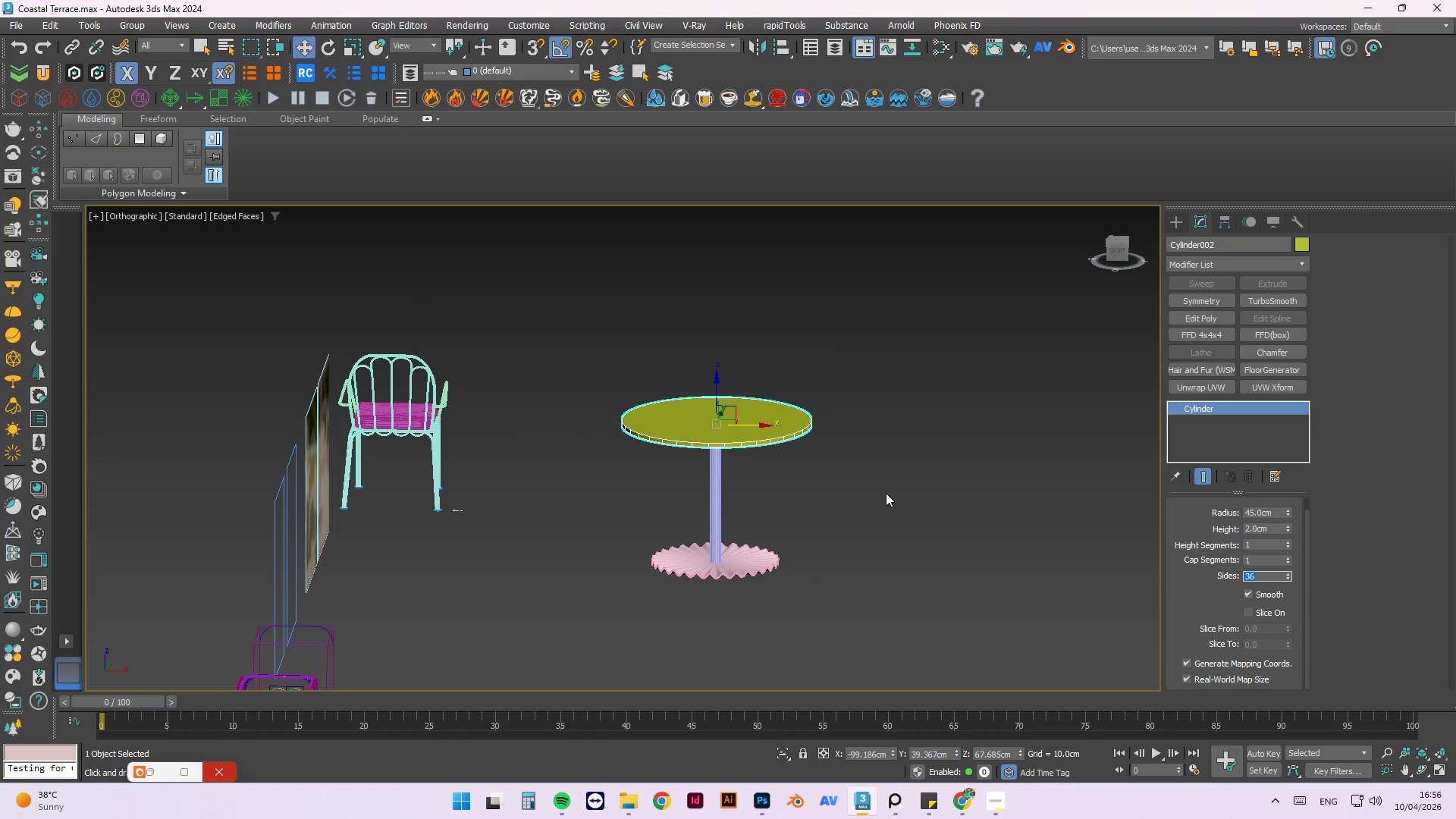 
hold_key(key=AltLeft, duration=1.52)
 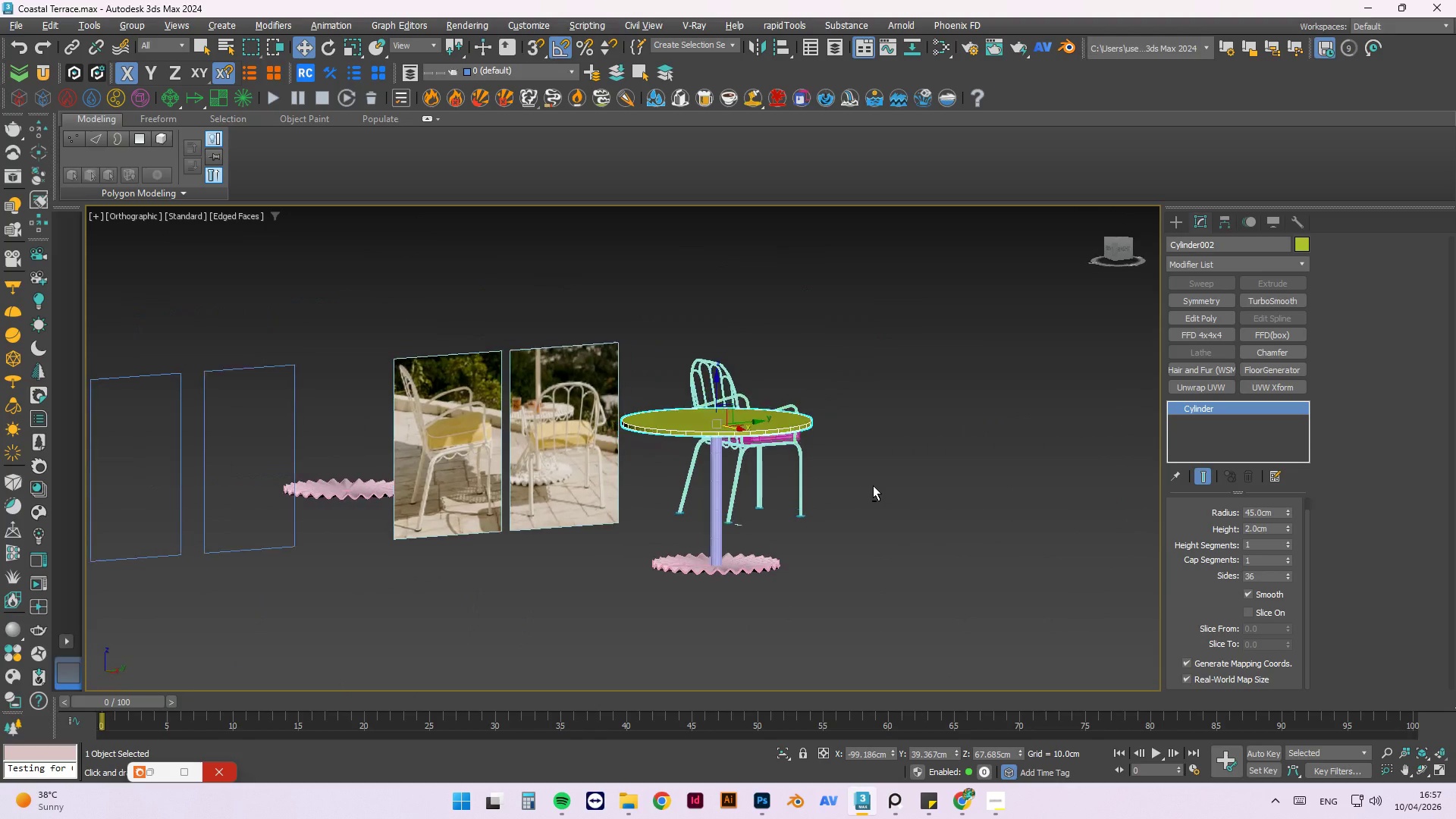 
hold_key(key=AltLeft, duration=1.11)
 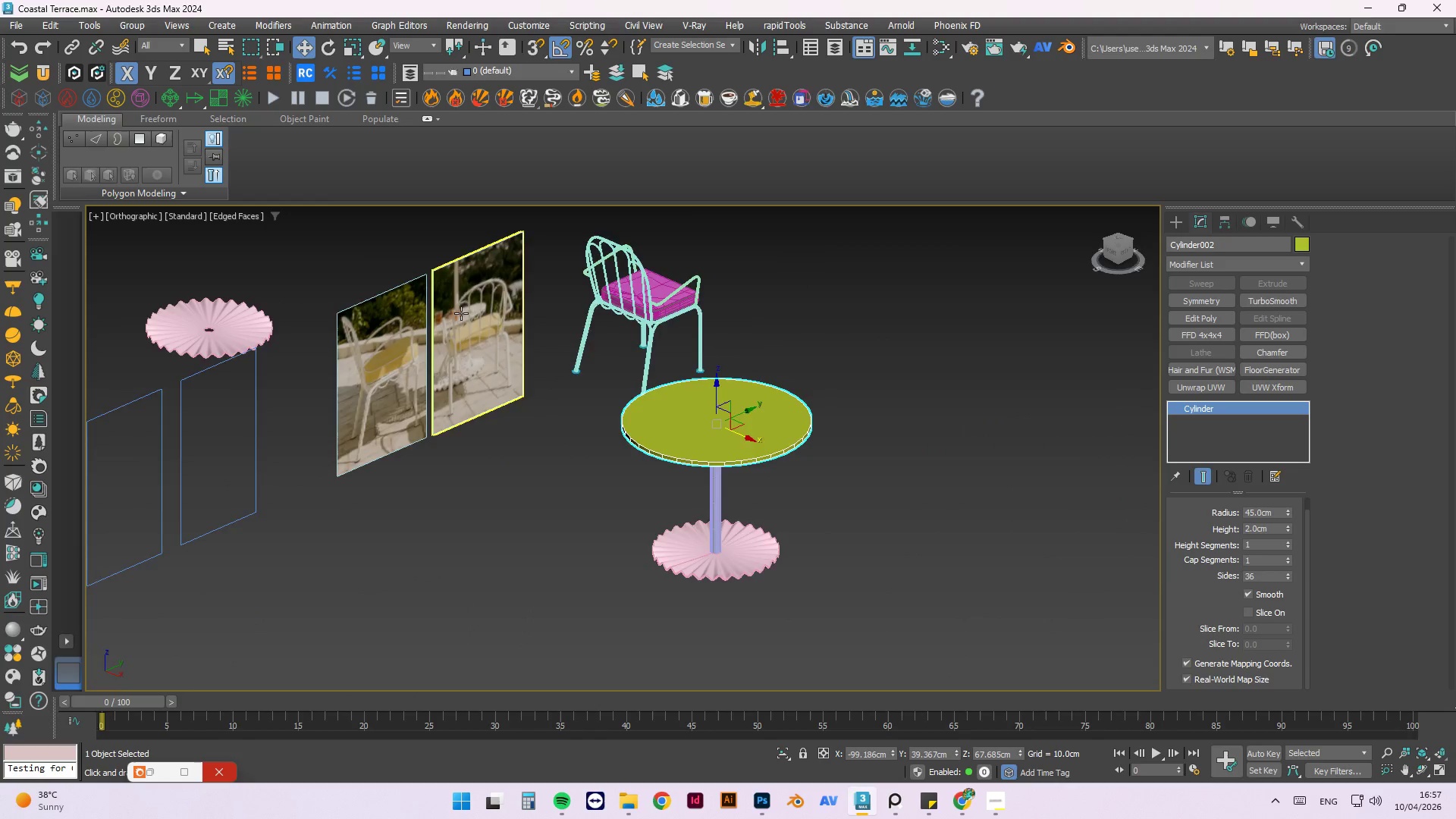 
scroll: coordinate [520, 376], scroll_direction: up, amount: 5.0
 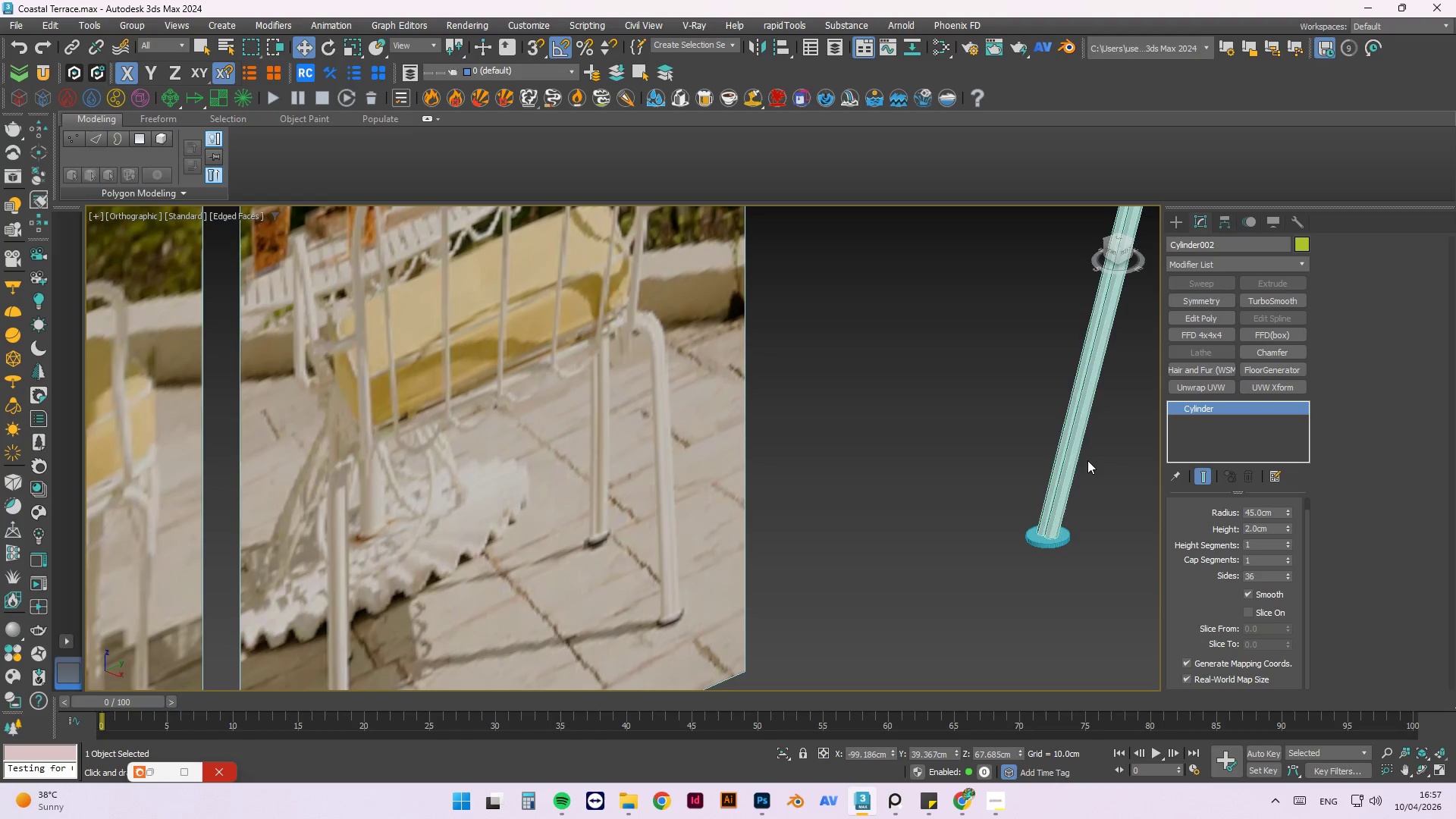 
wait(21.38)
 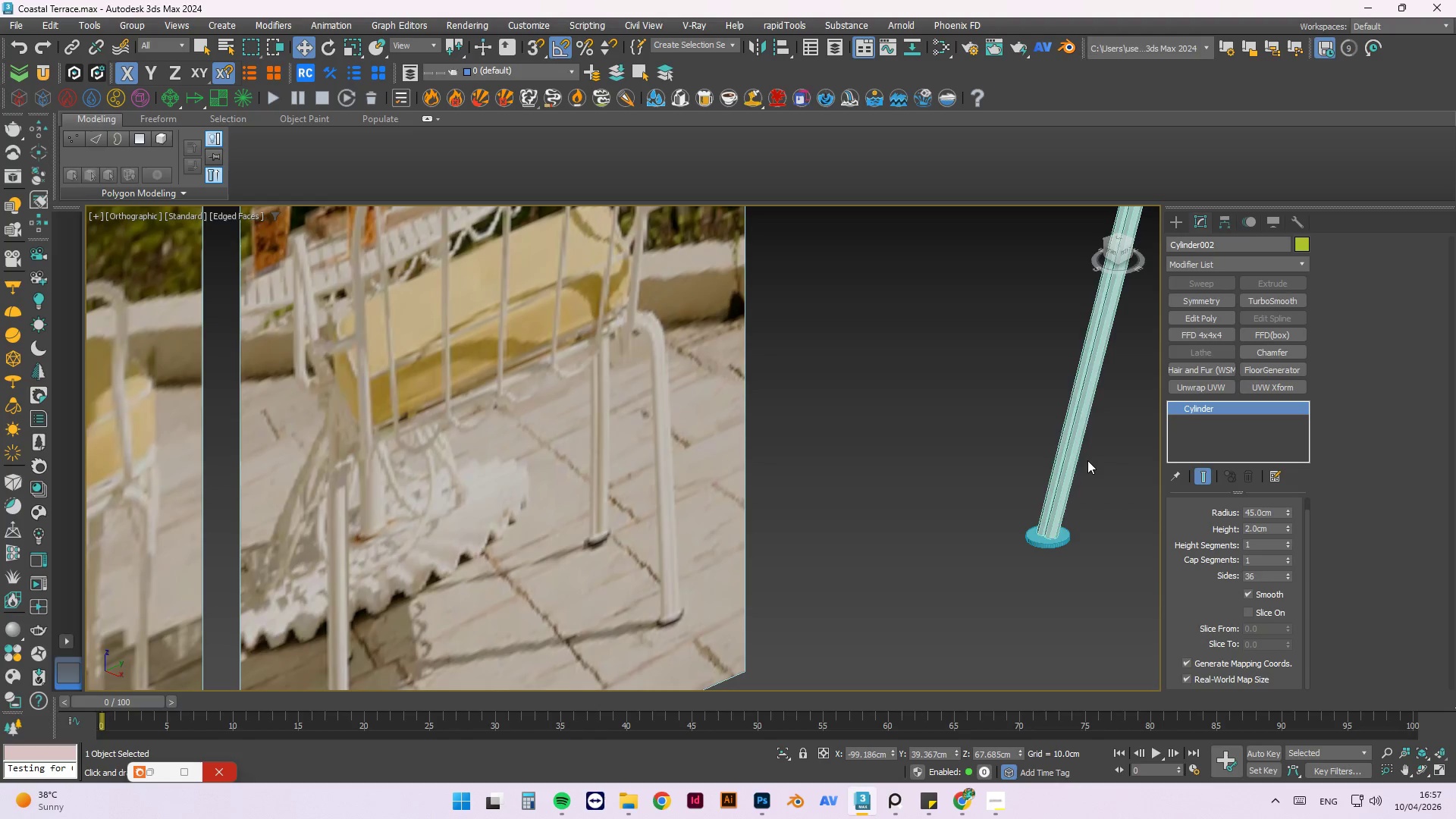 
scroll: coordinate [903, 451], scroll_direction: down, amount: 5.0
 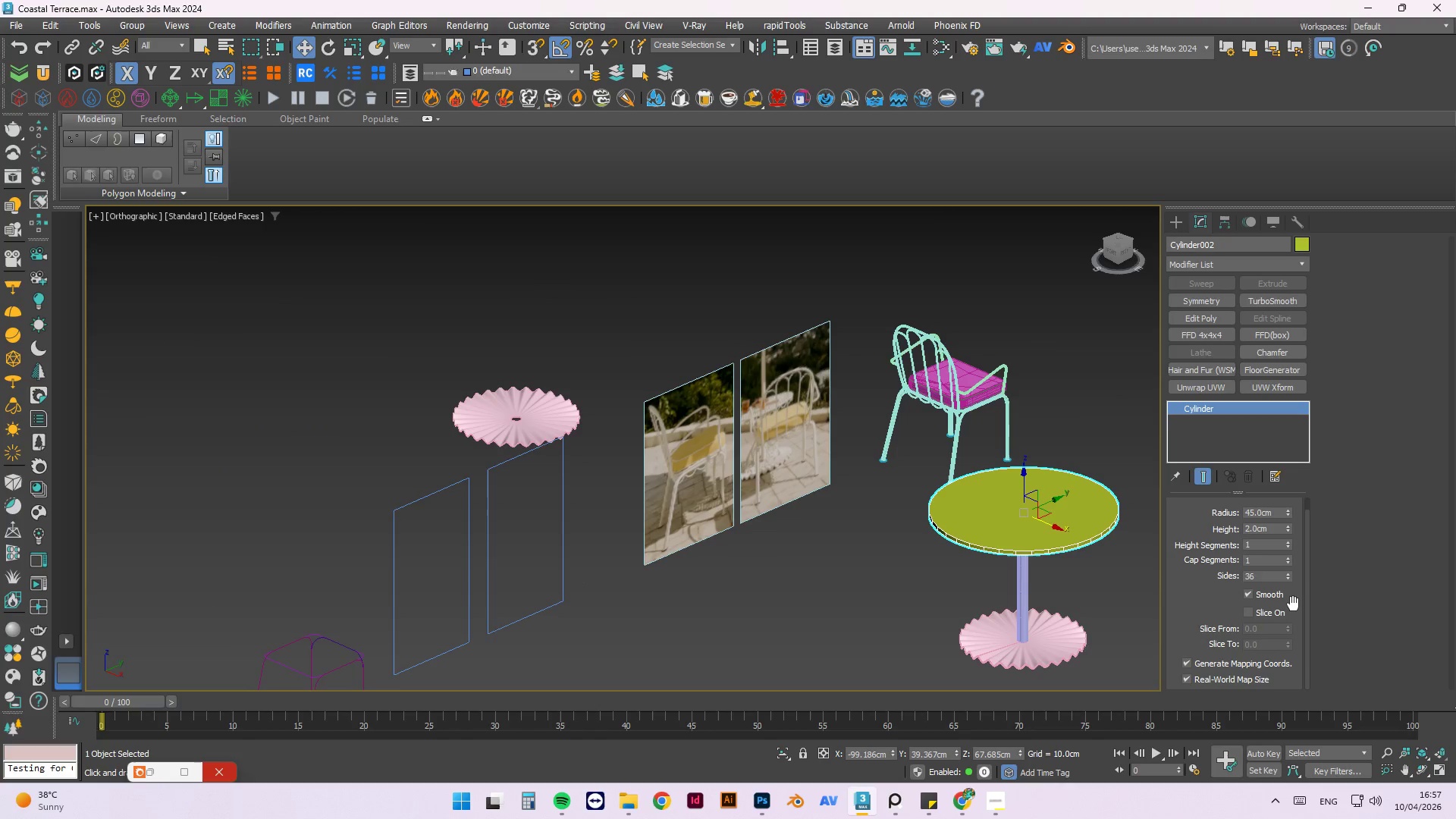 
left_click_drag(start_coordinate=[1309, 560], to_coordinate=[1309, 543])
 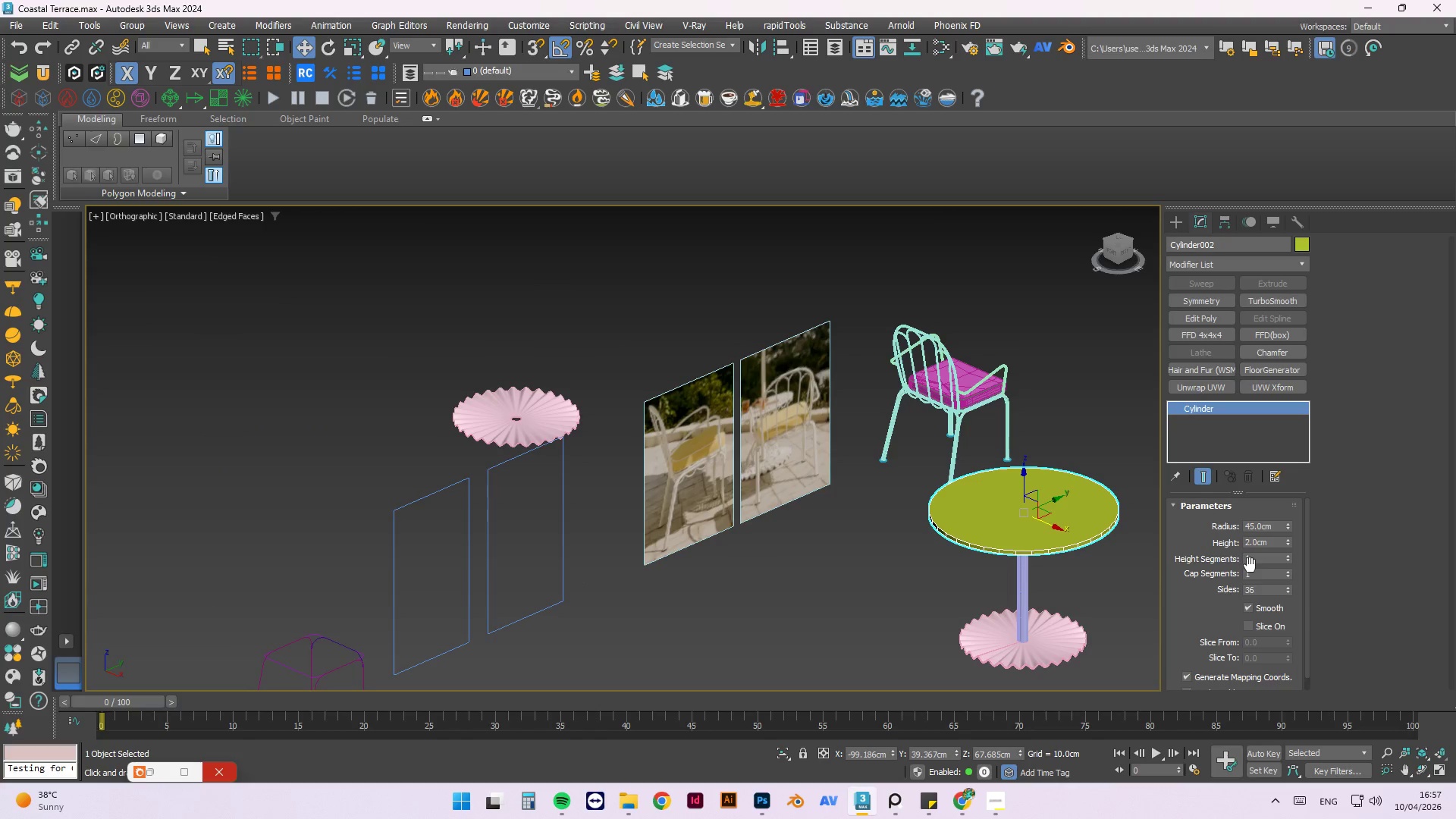 
left_click_drag(start_coordinate=[1260, 587], to_coordinate=[1223, 589])
 